 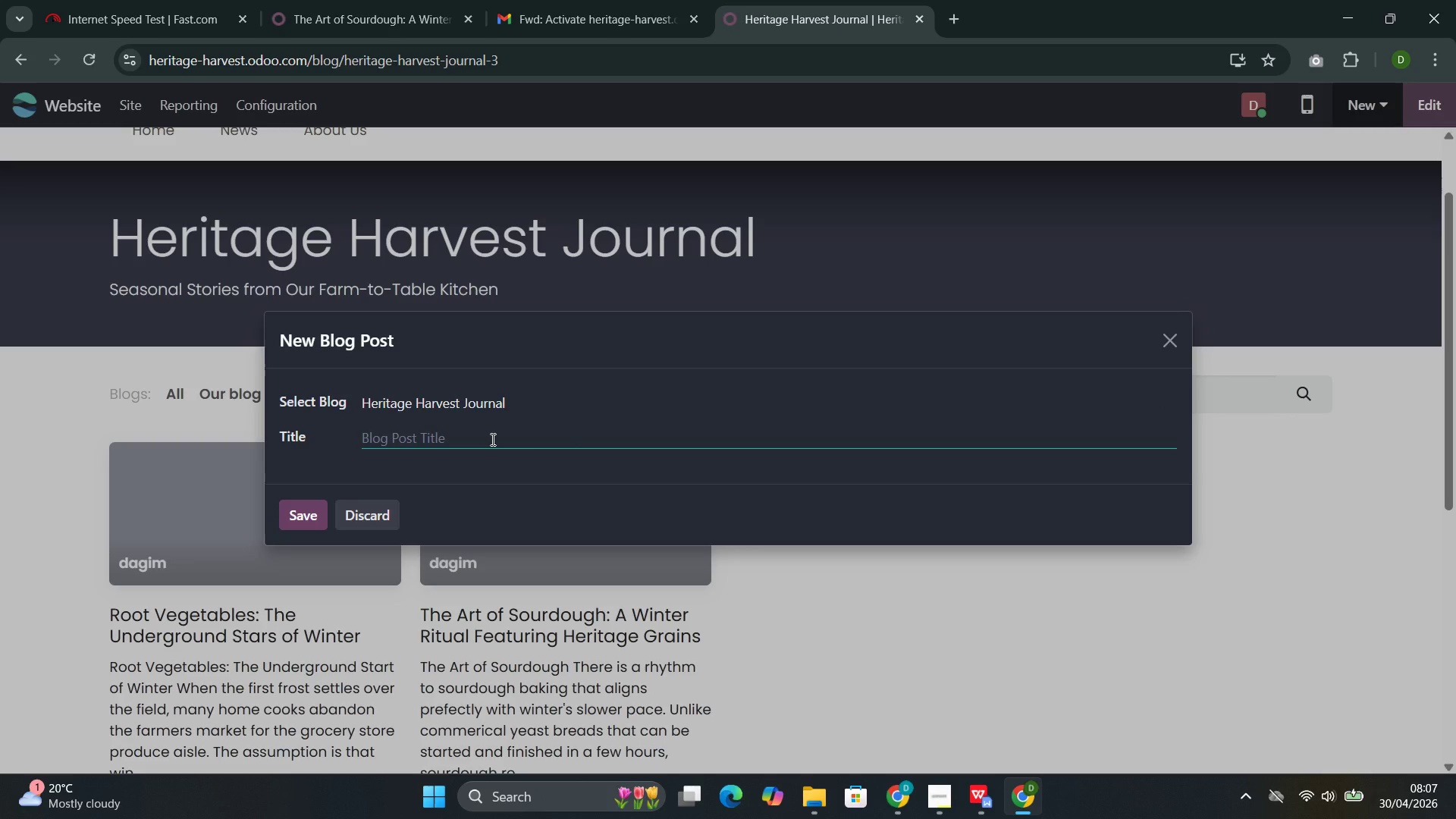 
hold_key(key=ShiftLeft, duration=0.33)
 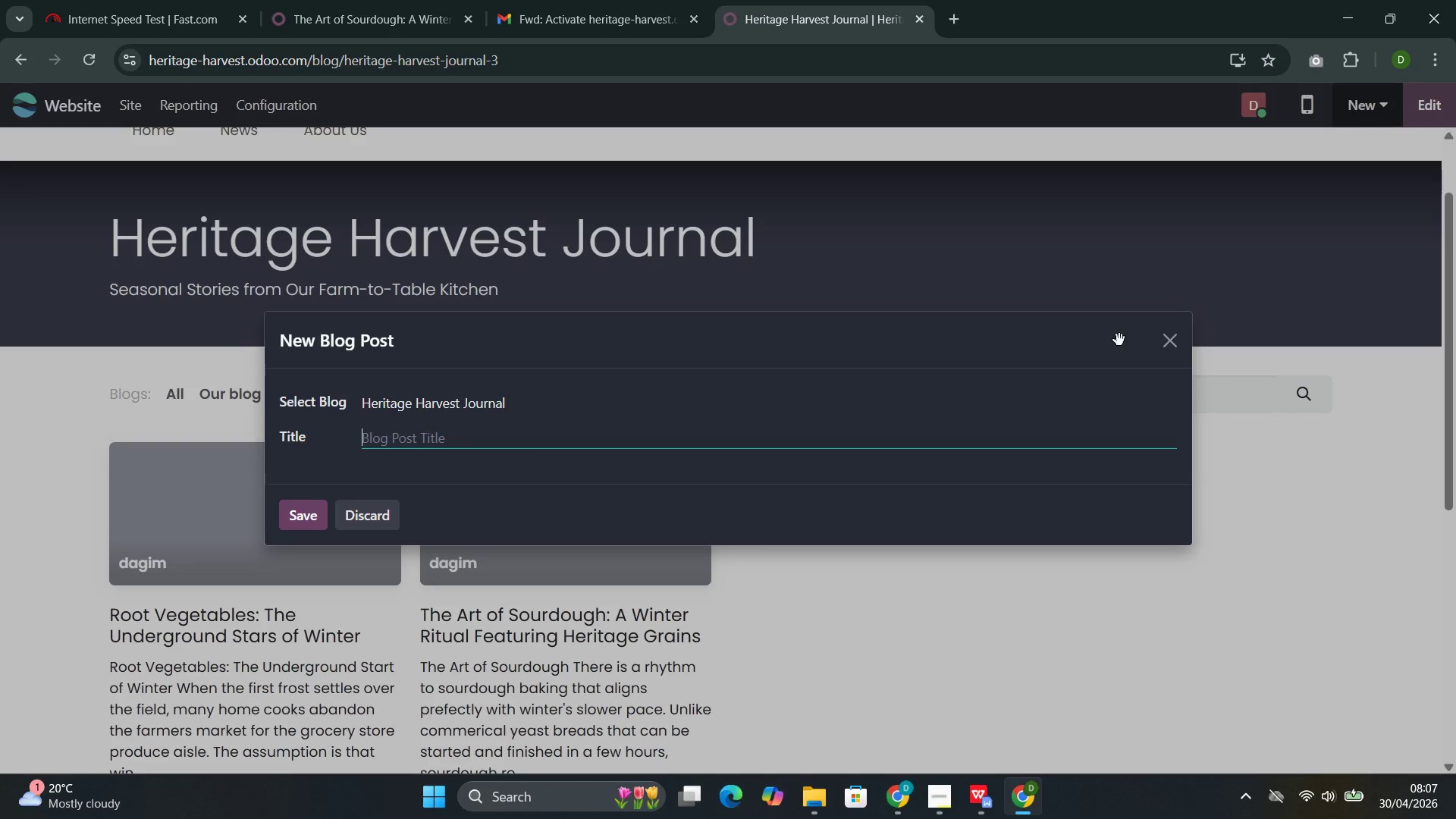 
left_click([1172, 337])
 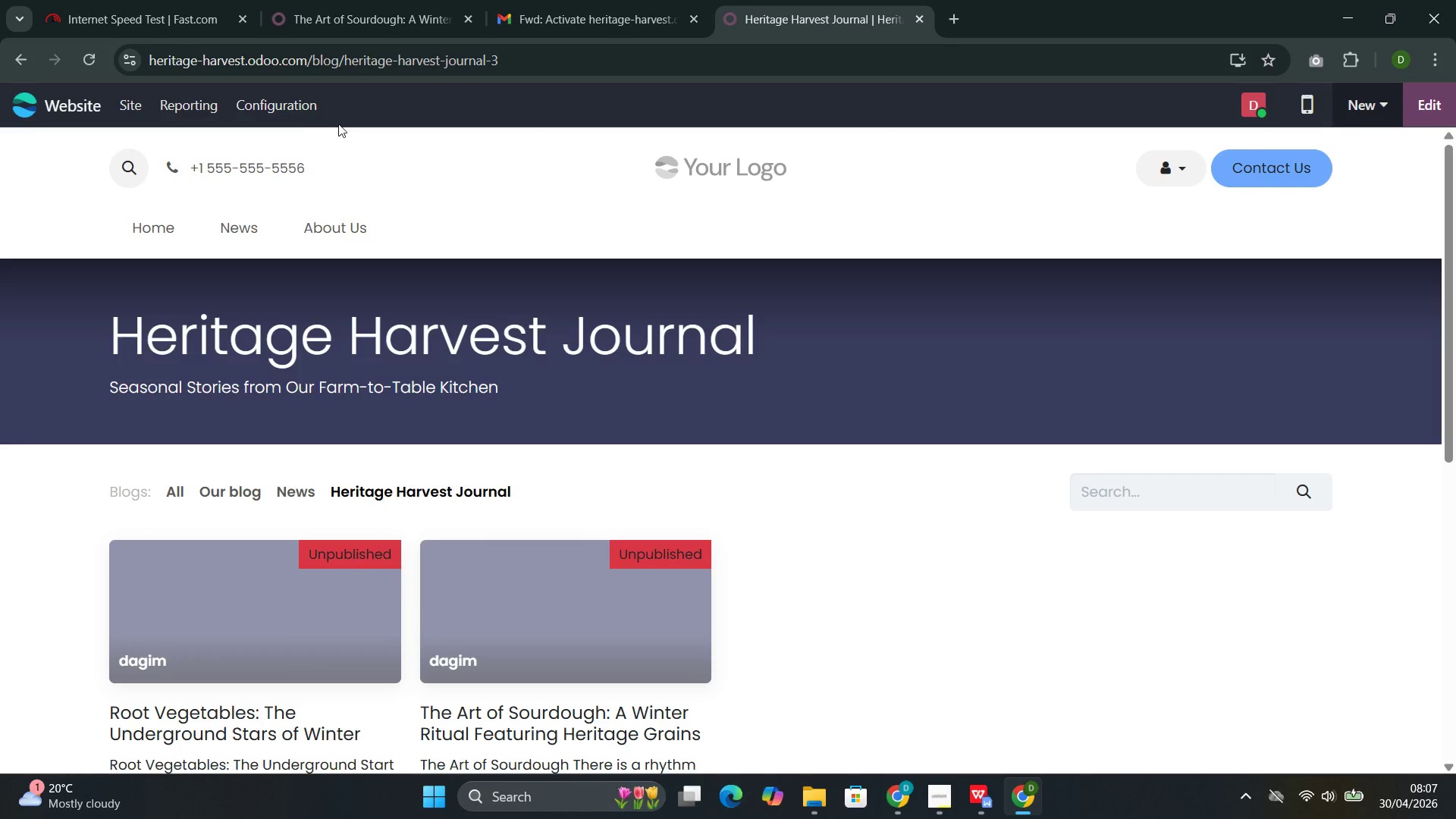 
left_click([275, 107])
 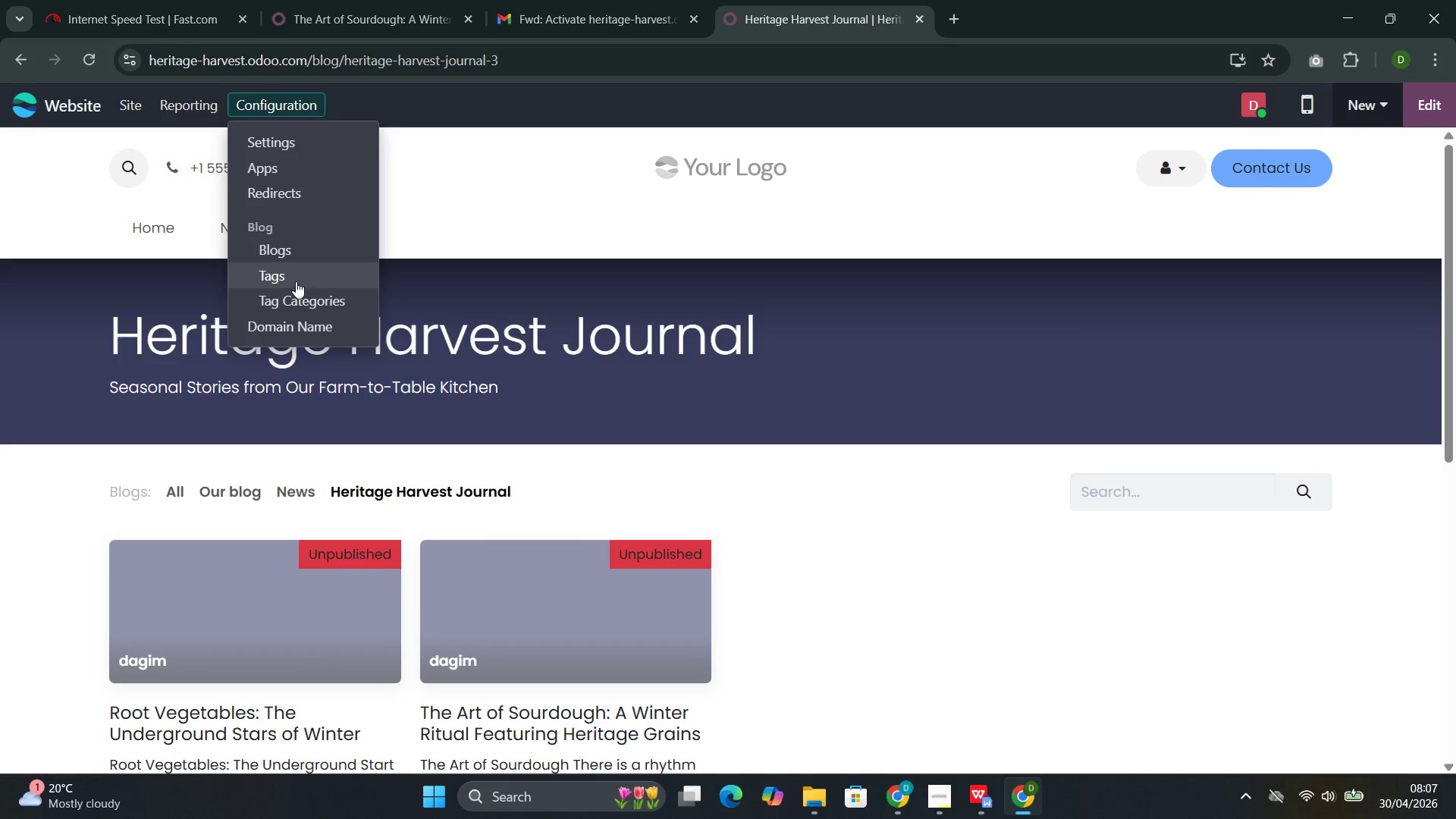 
left_click([295, 281])
 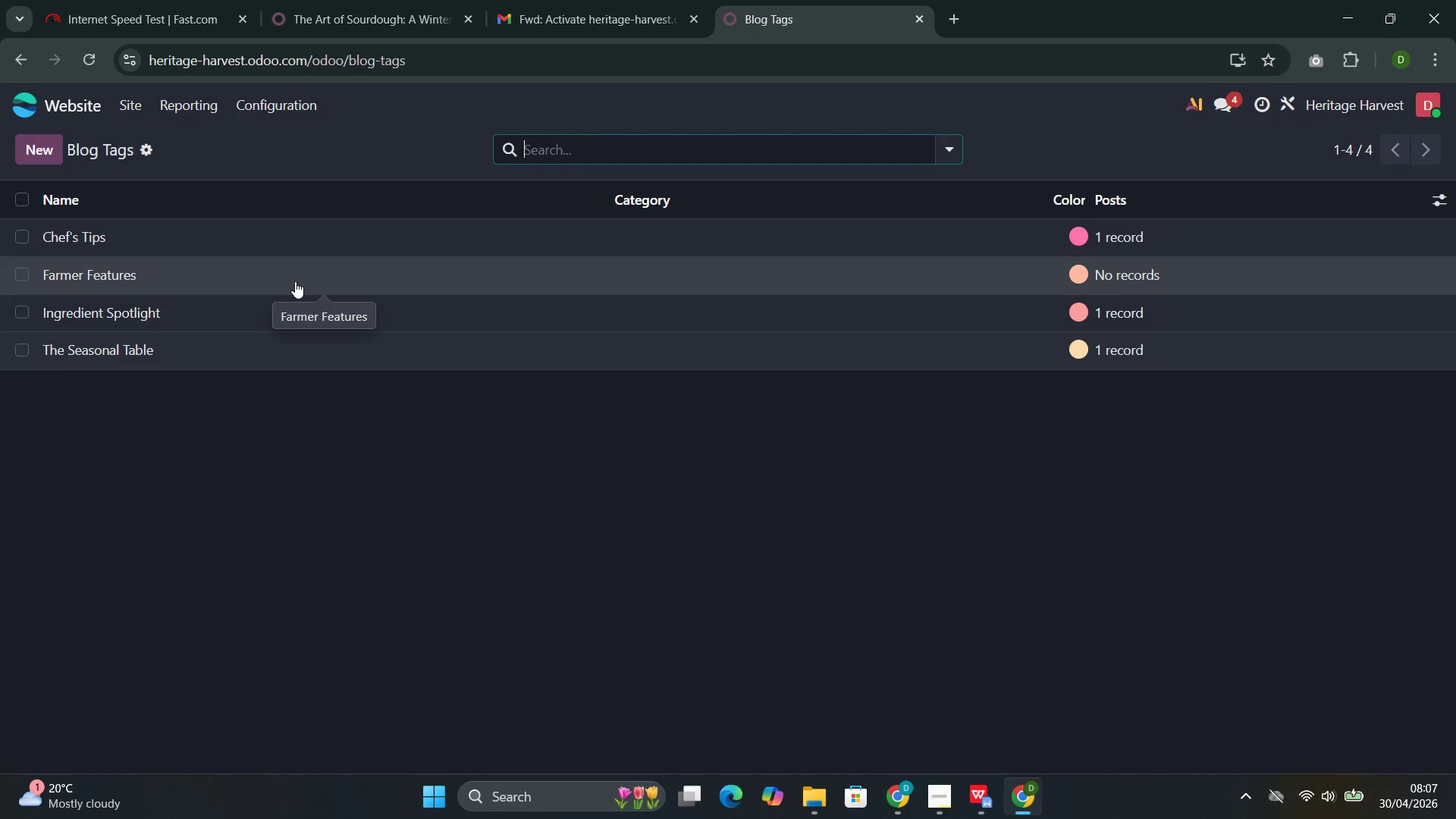 
wait(8.78)
 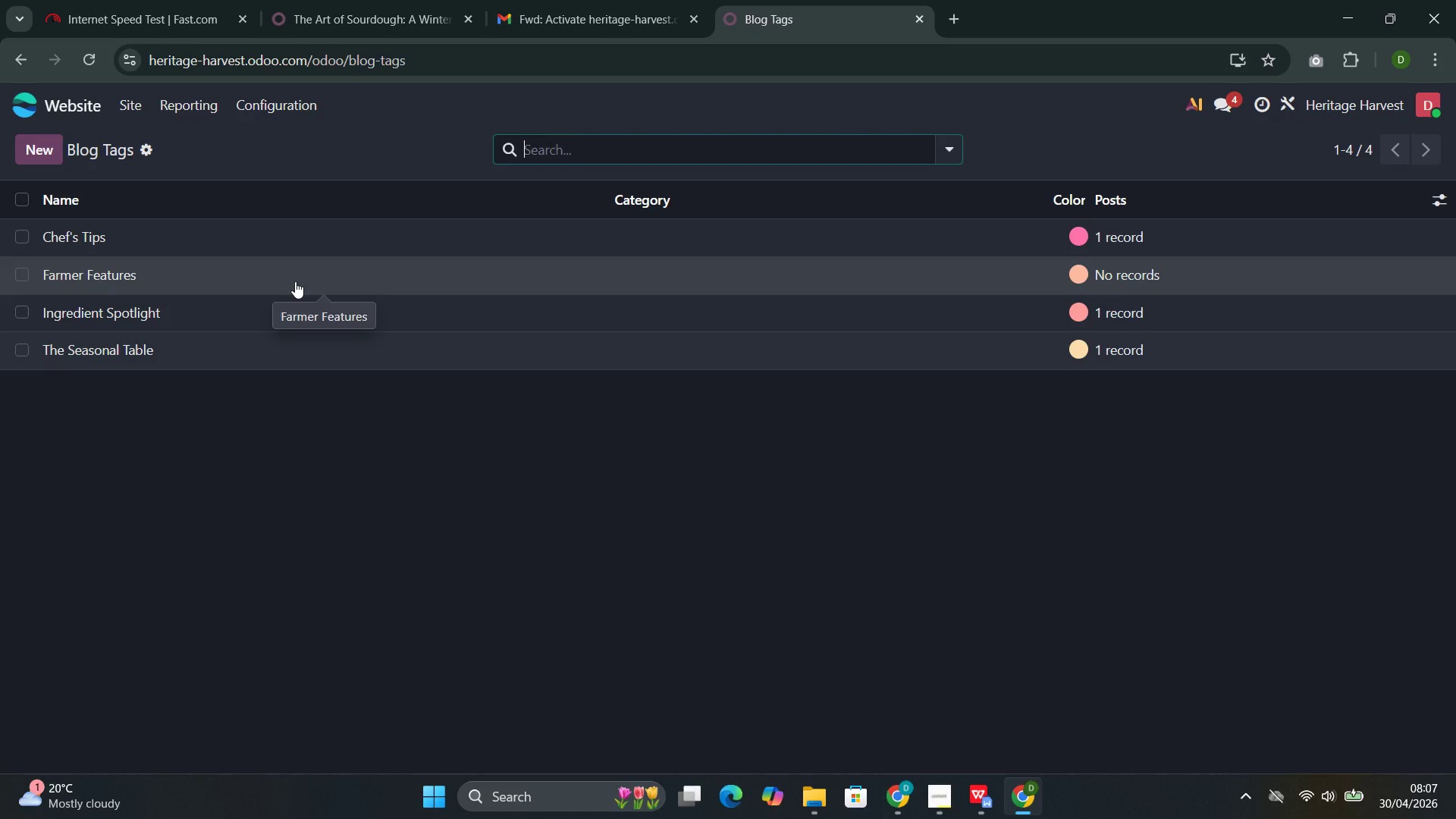 
mouse_move([245, 266])
 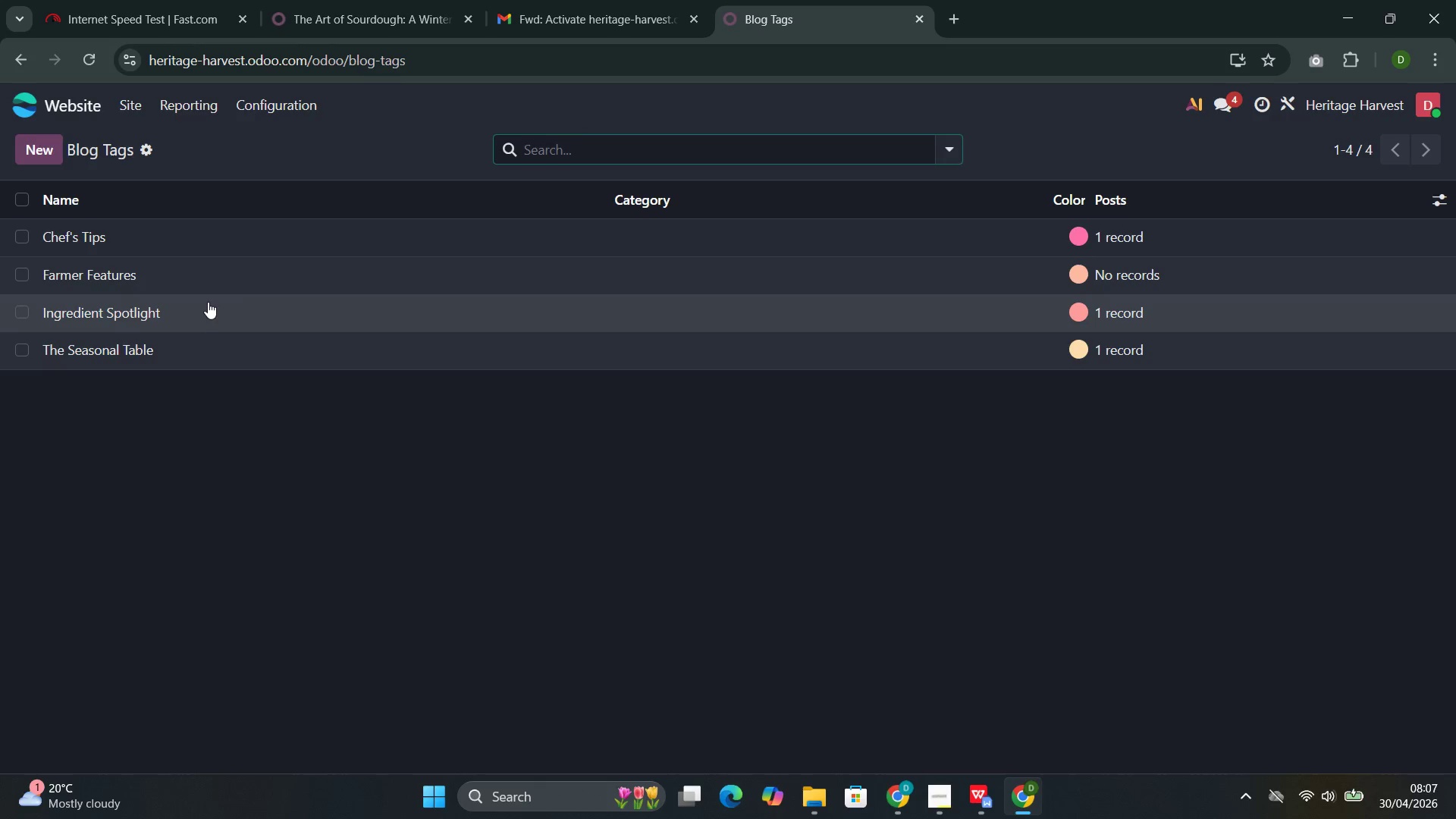 
left_click([208, 302])
 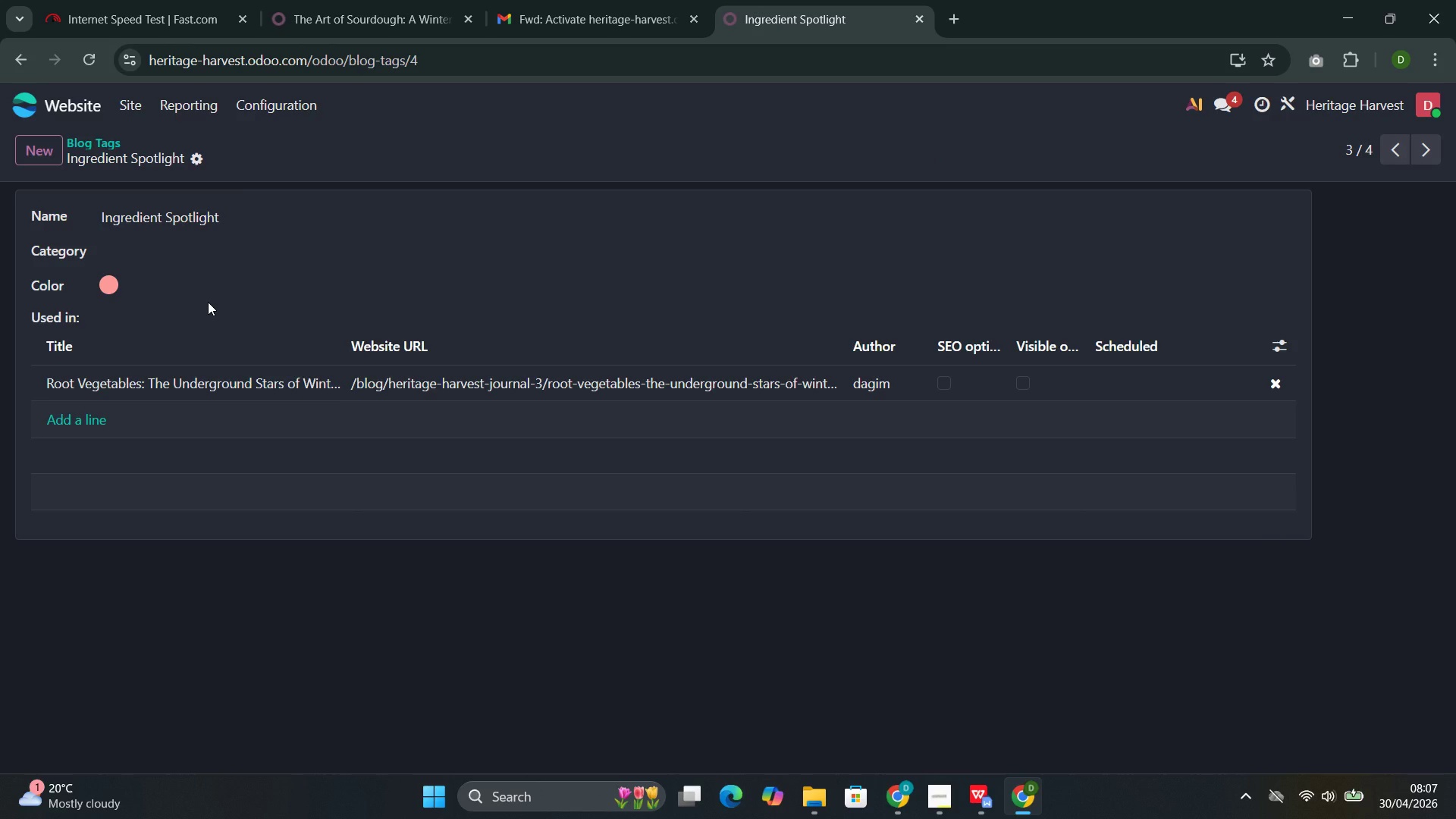 
wait(5.31)
 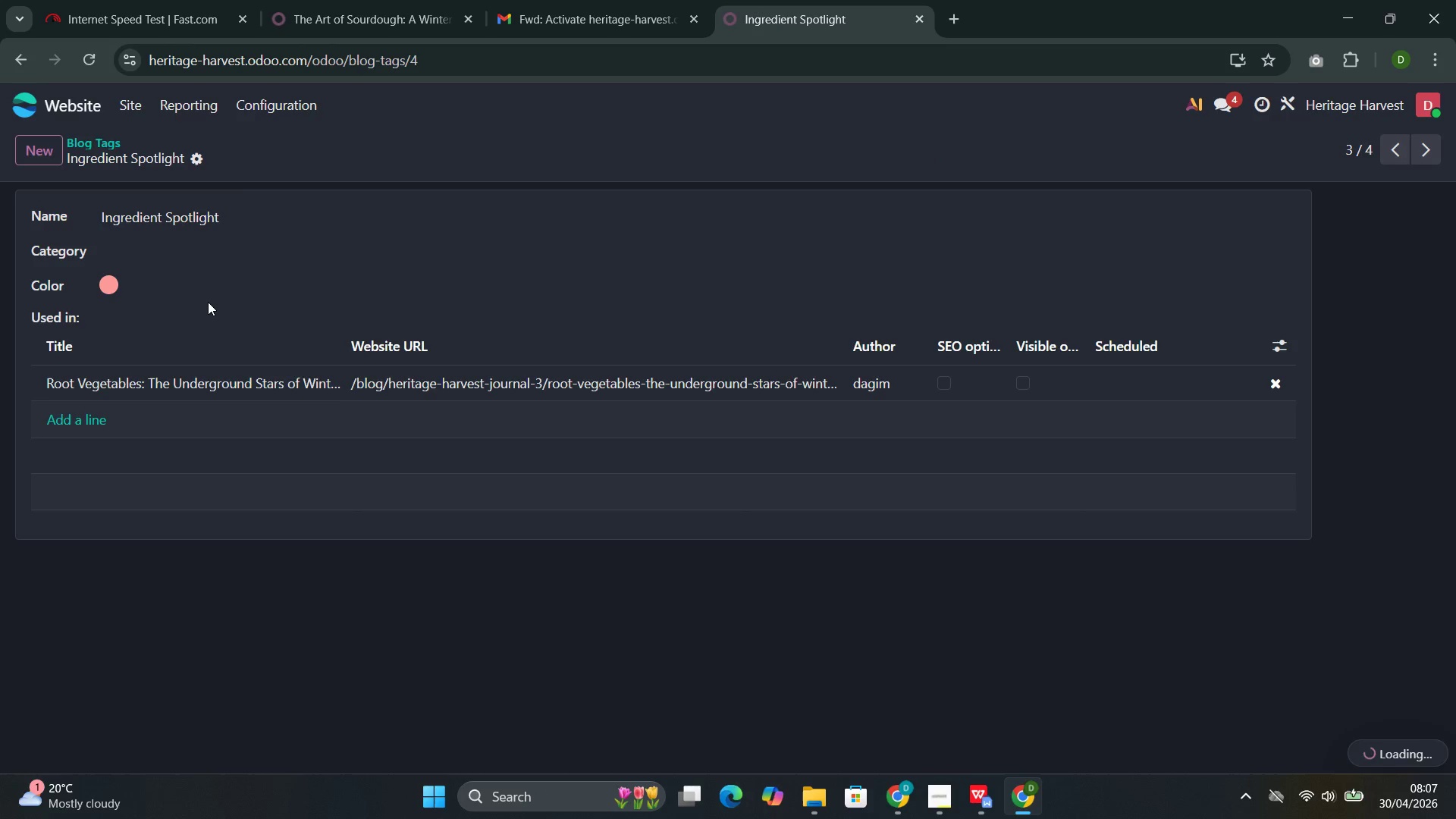 
left_click([64, 418])
 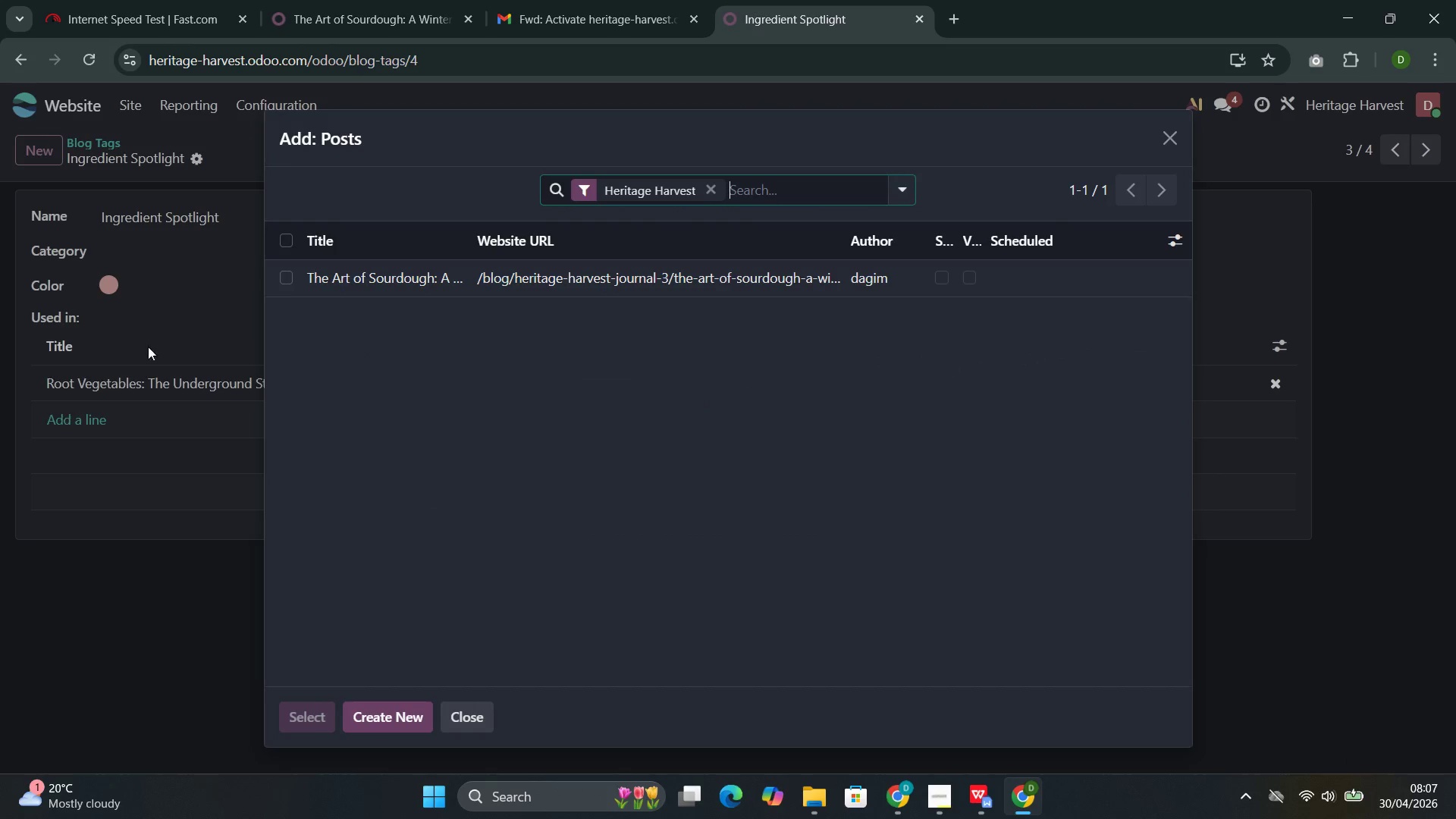 
left_click([322, 283])
 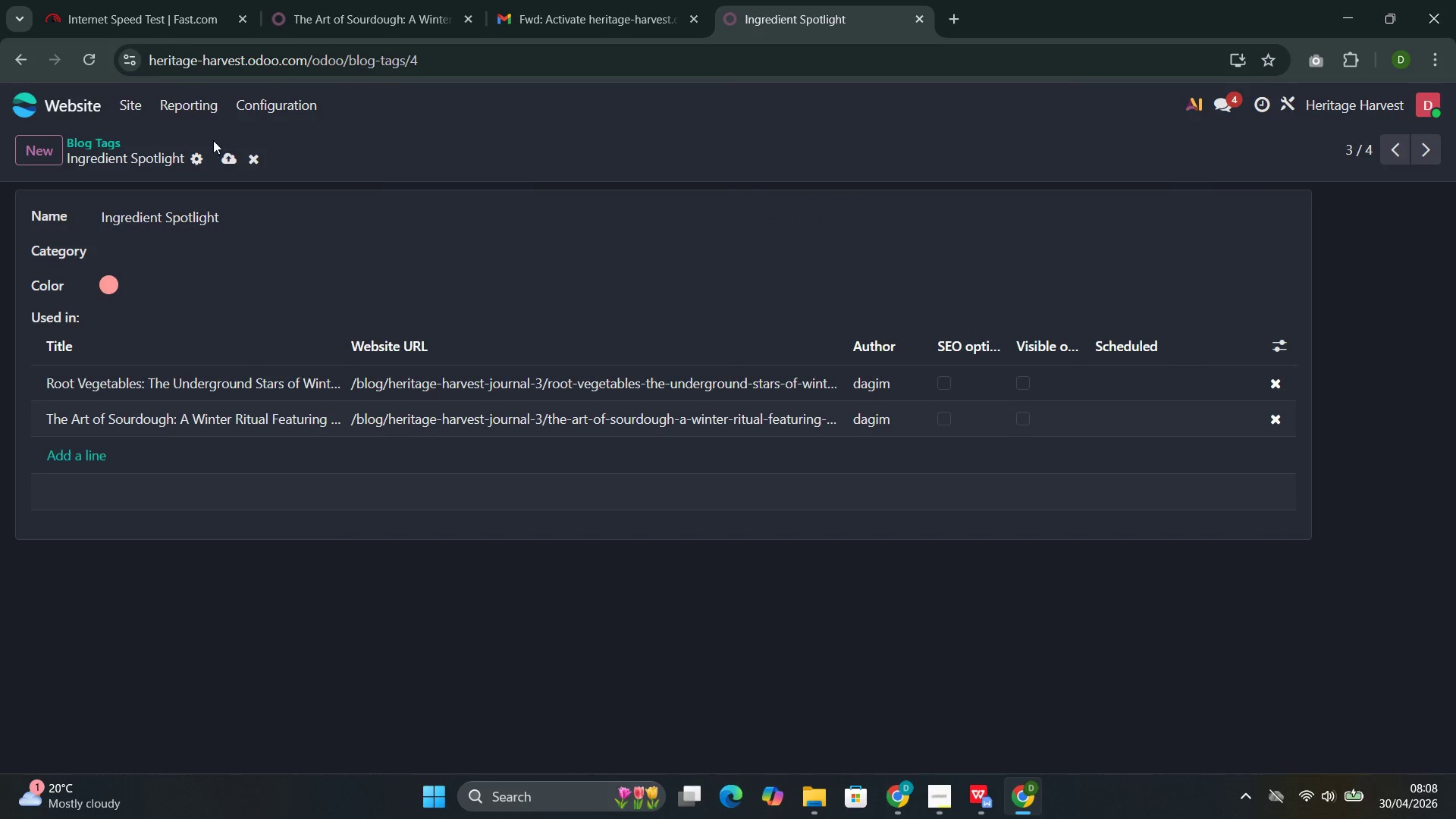 
wait(5.38)
 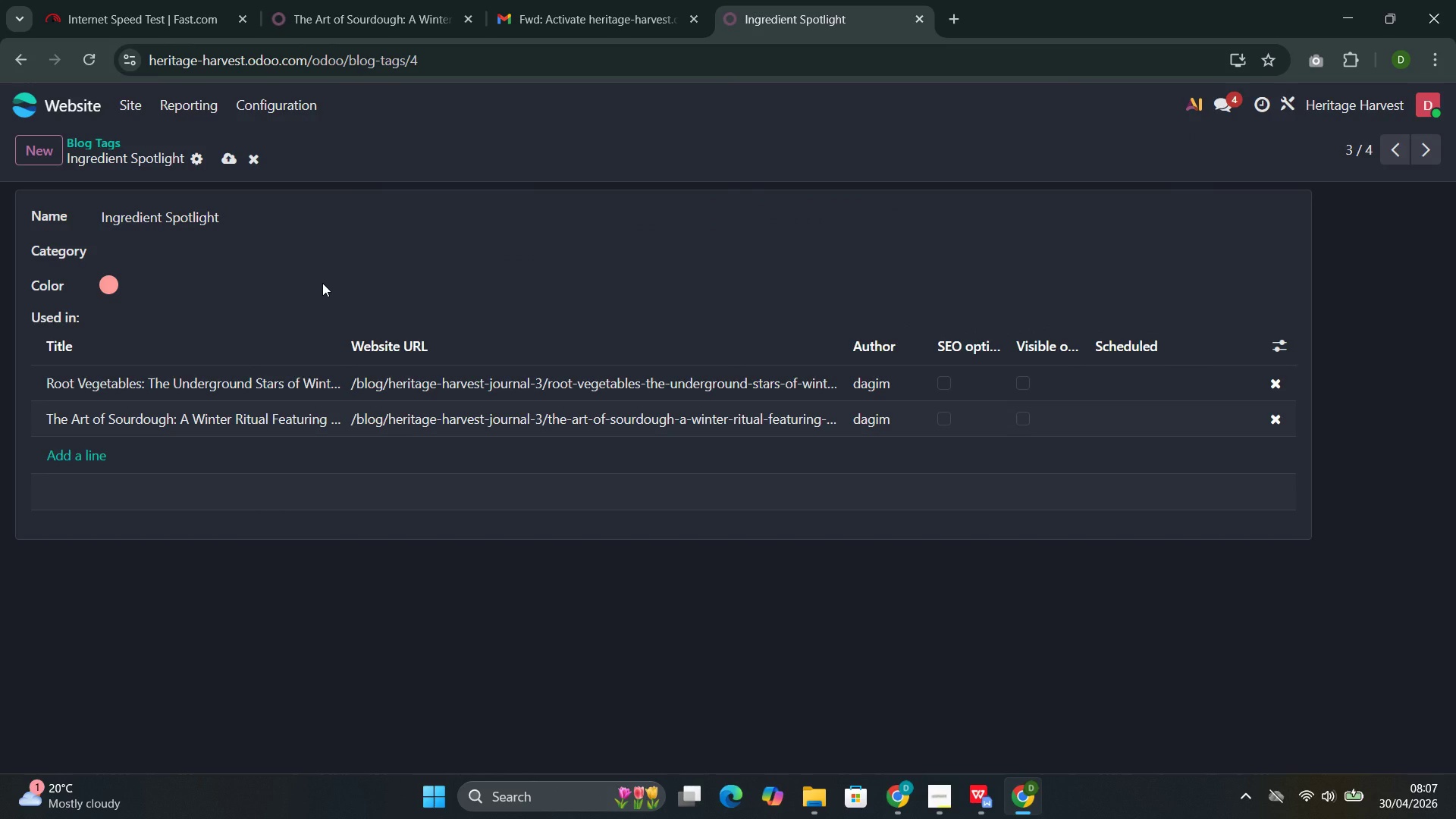 
left_click([226, 158])
 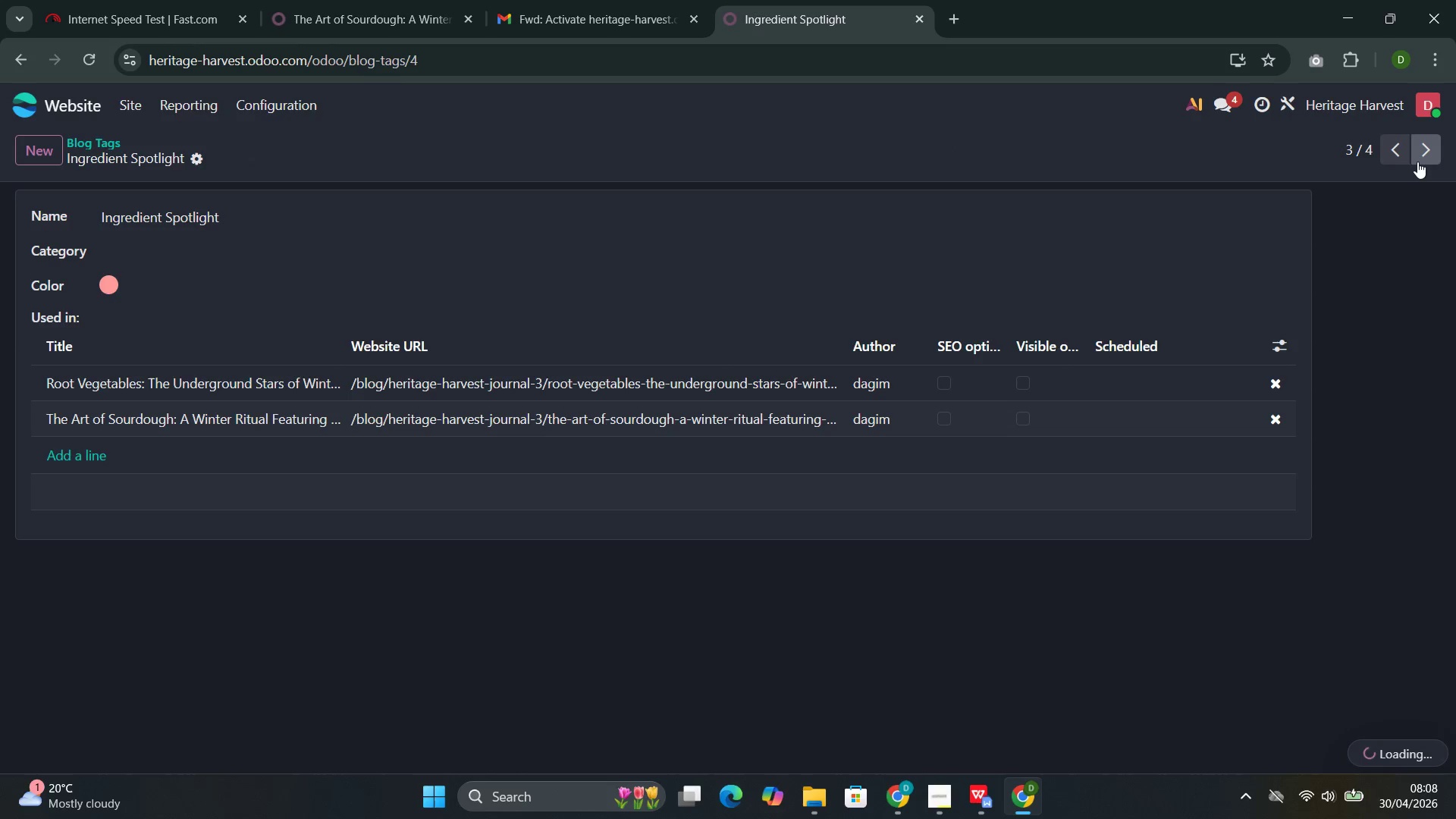 
left_click([1426, 156])
 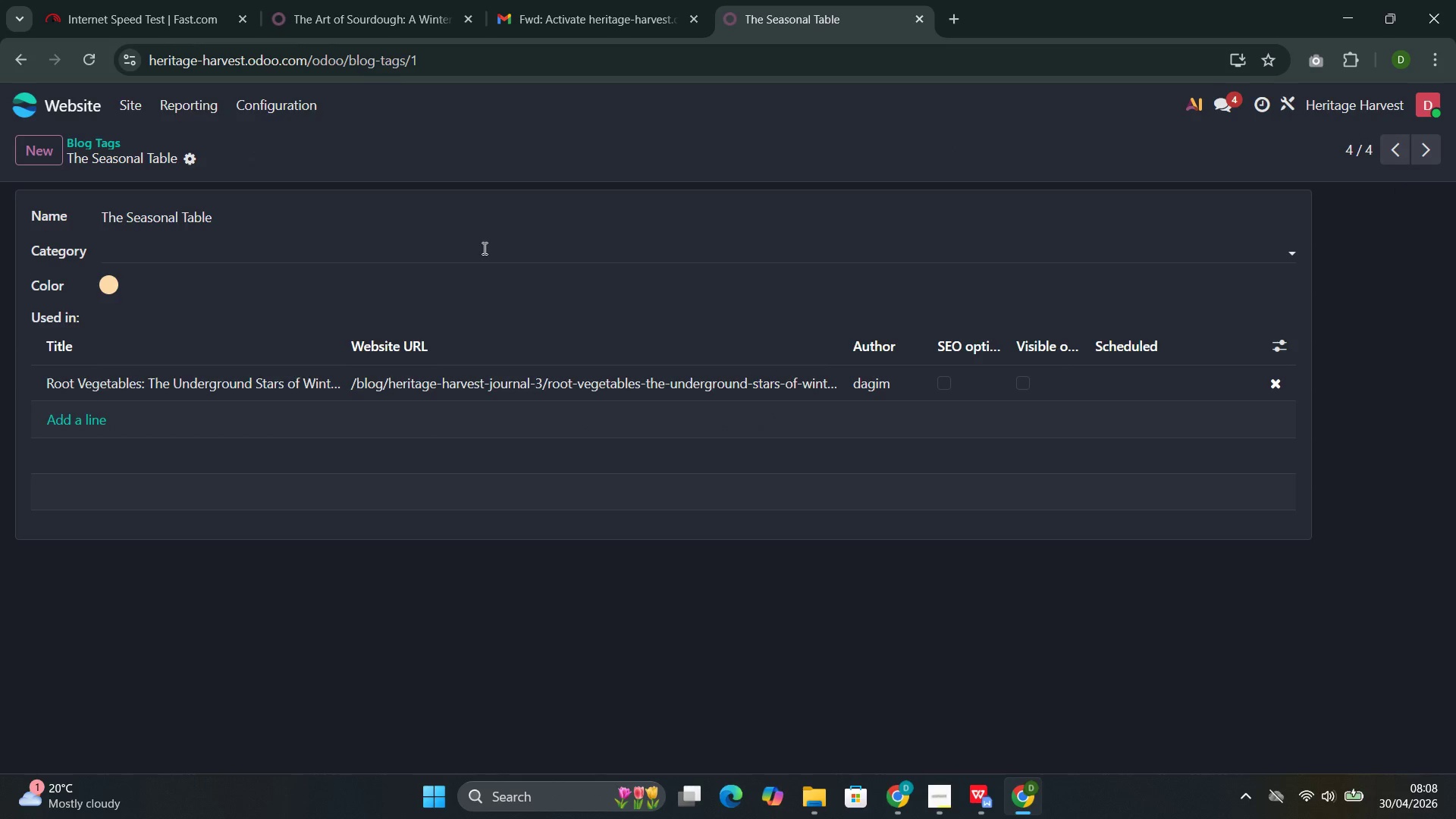 
wait(5.86)
 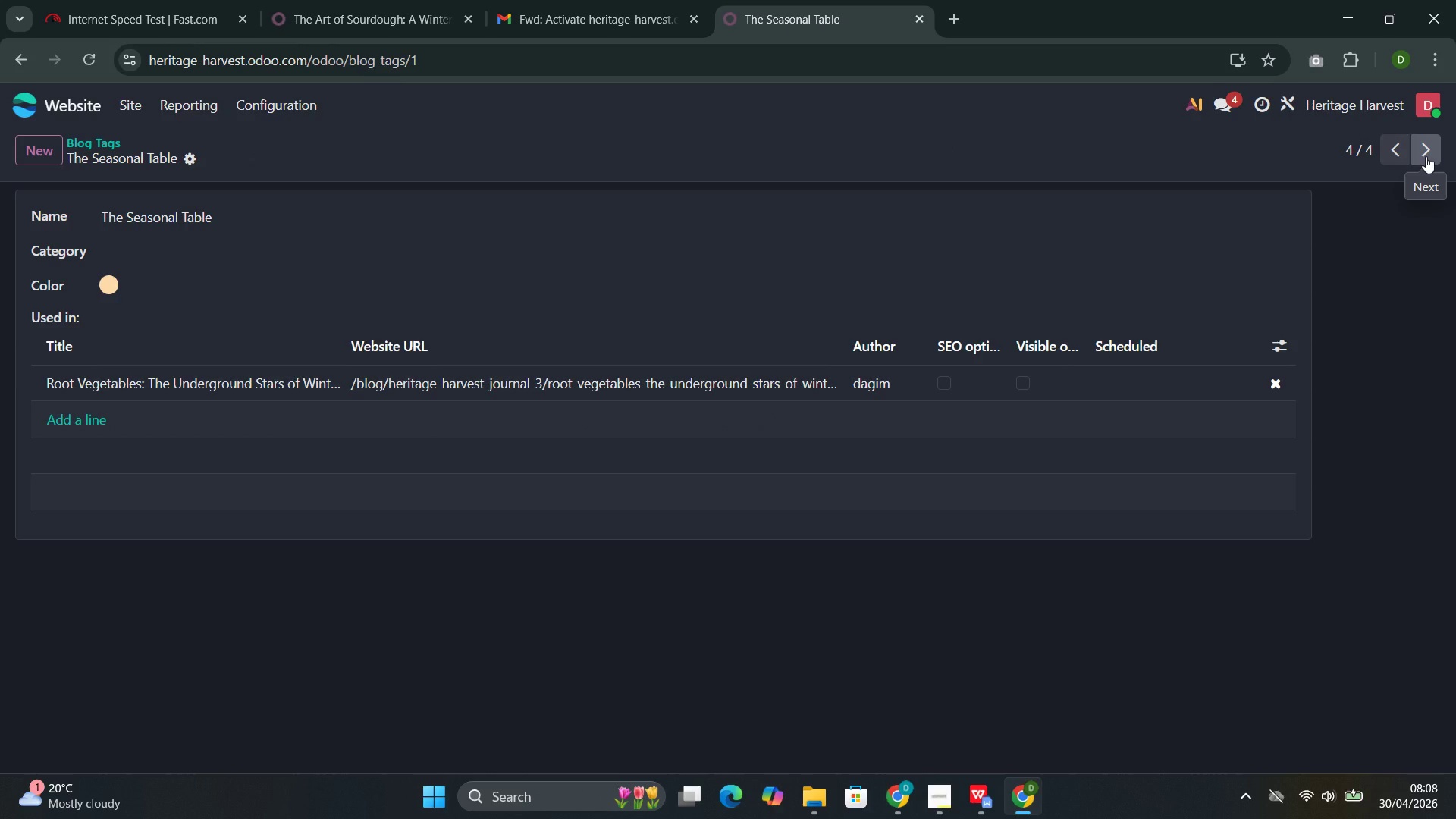 
left_click([86, 416])
 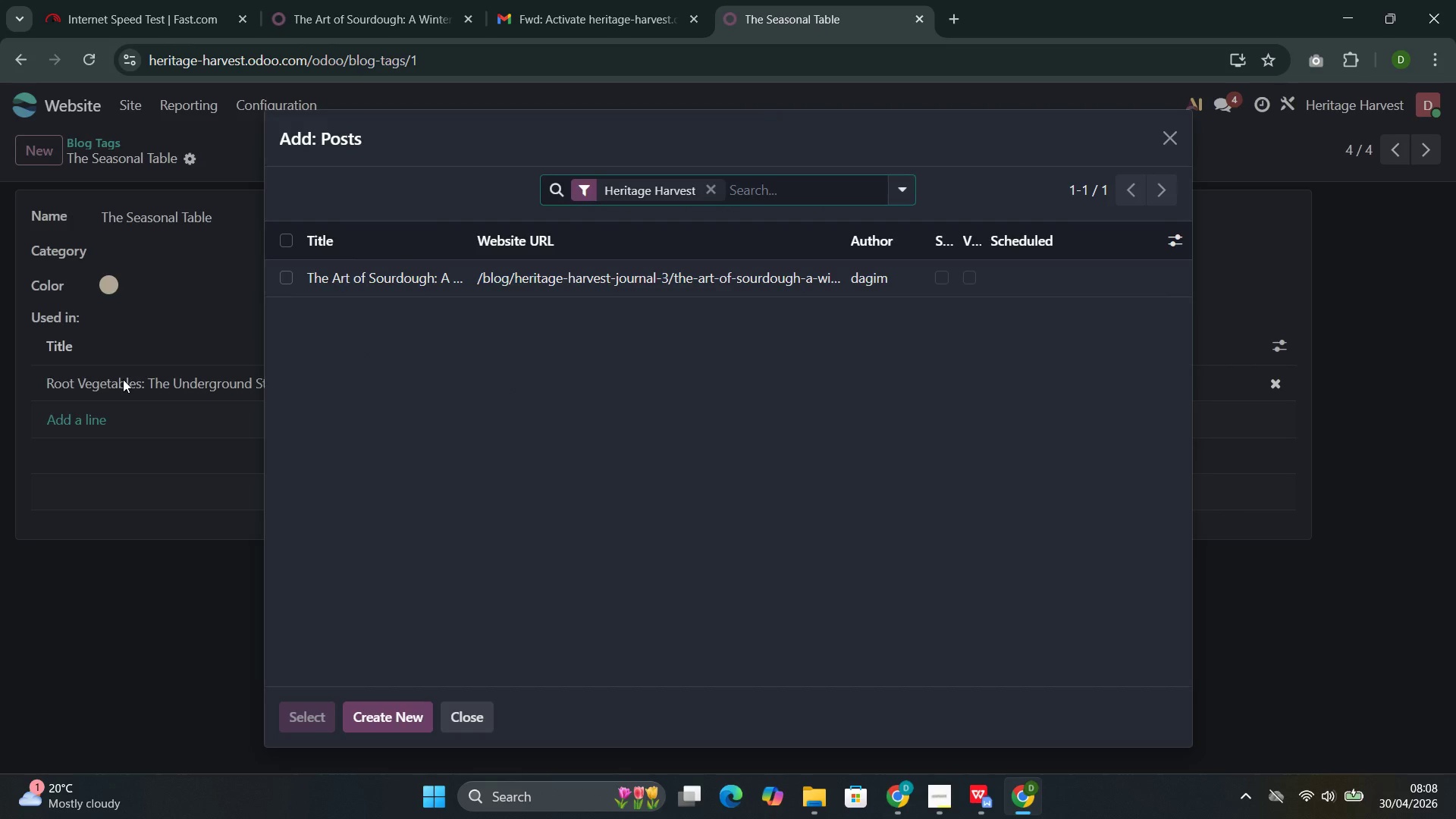 
left_click([453, 281])
 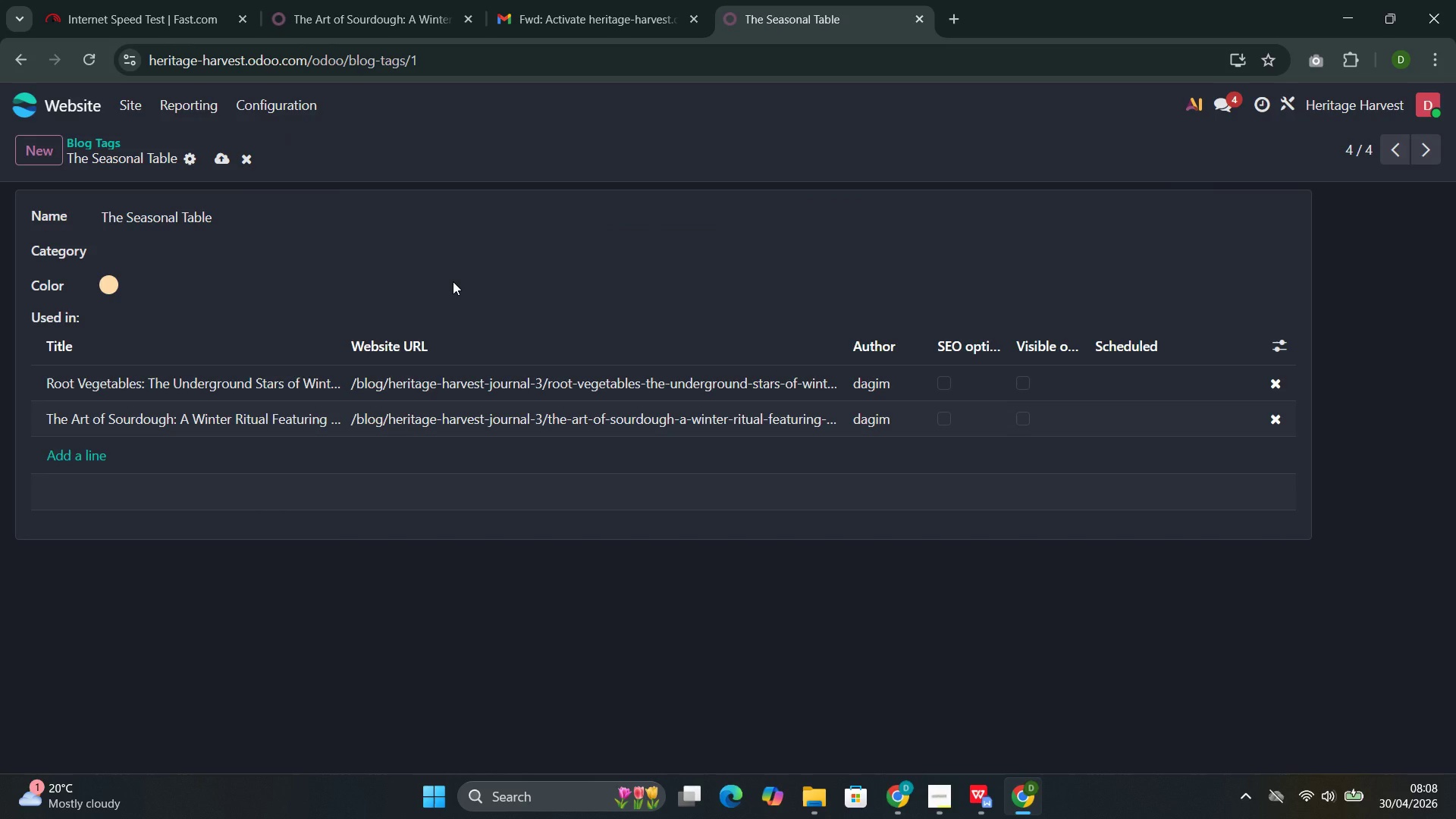 
wait(5.89)
 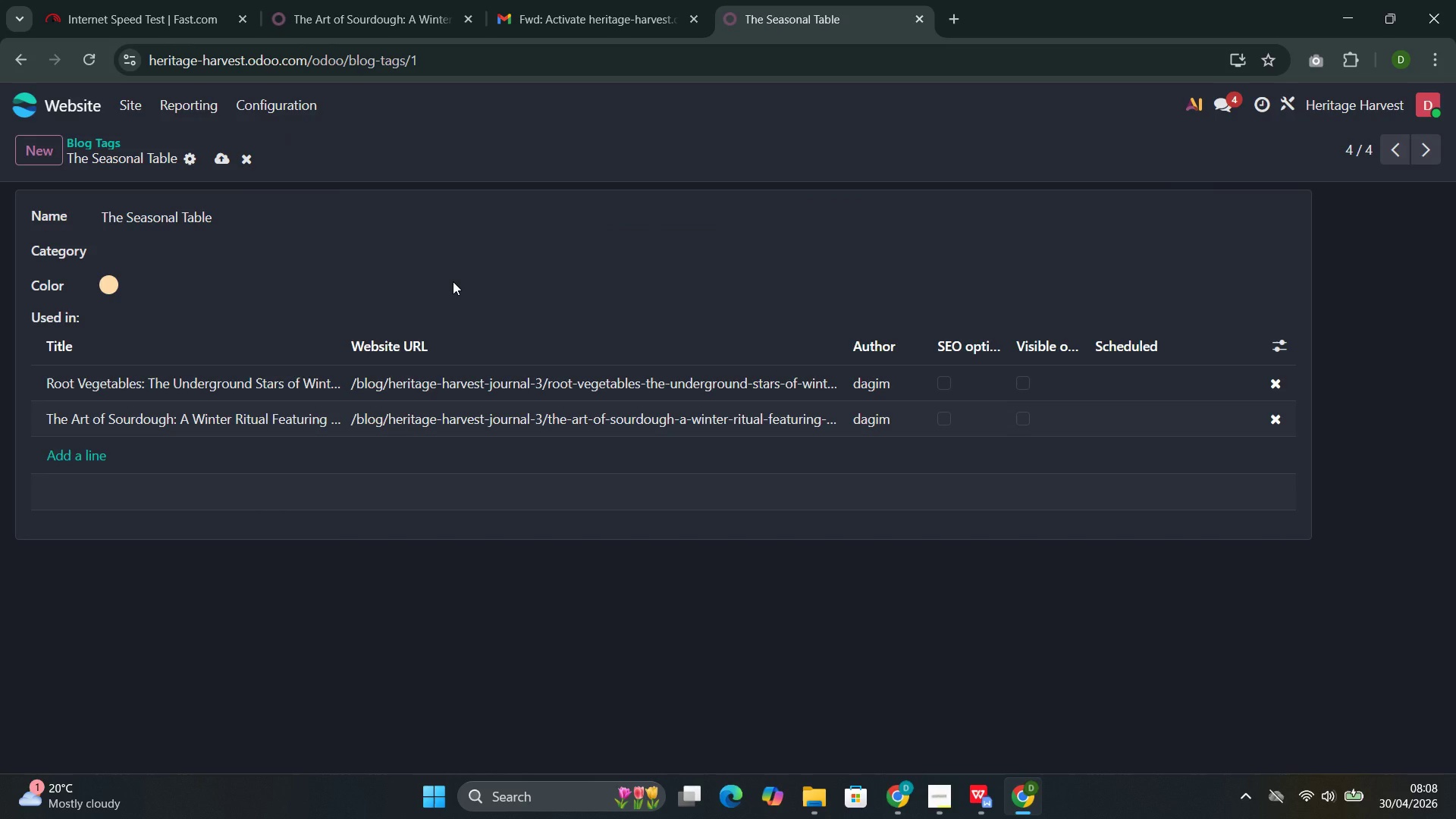 
left_click([222, 159])
 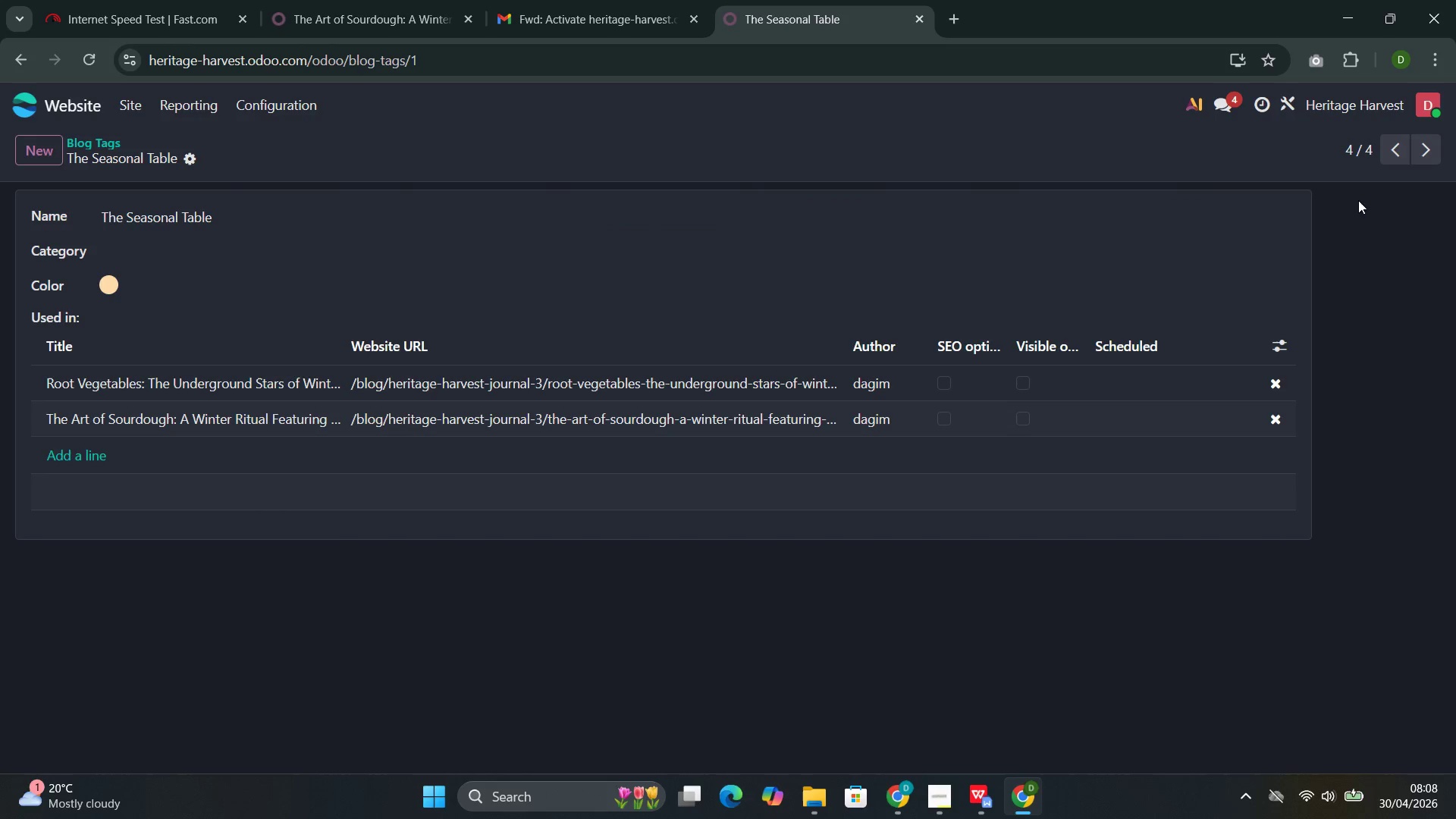 
left_click([1421, 151])
 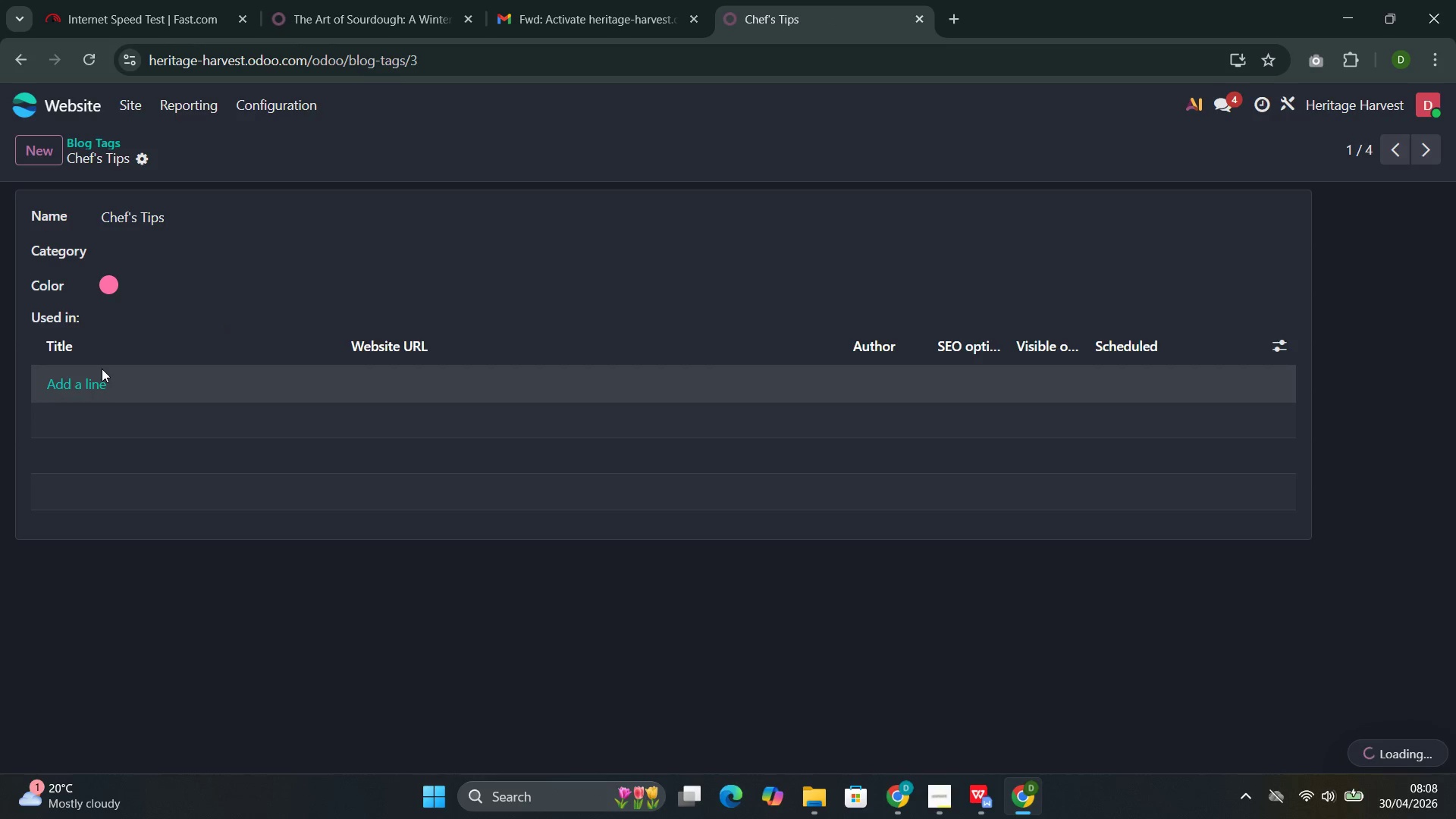 
left_click([86, 391])
 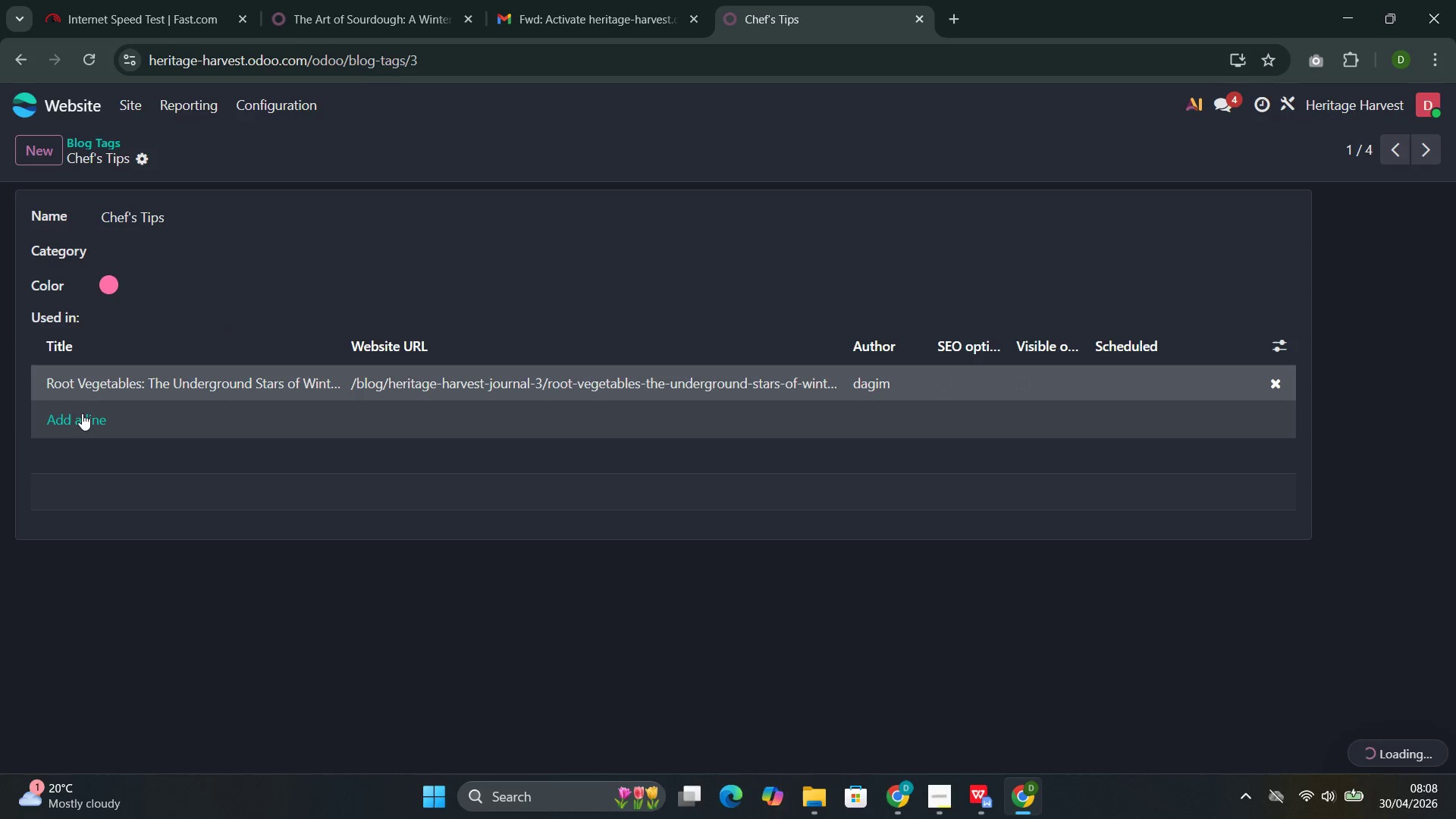 
left_click([80, 422])
 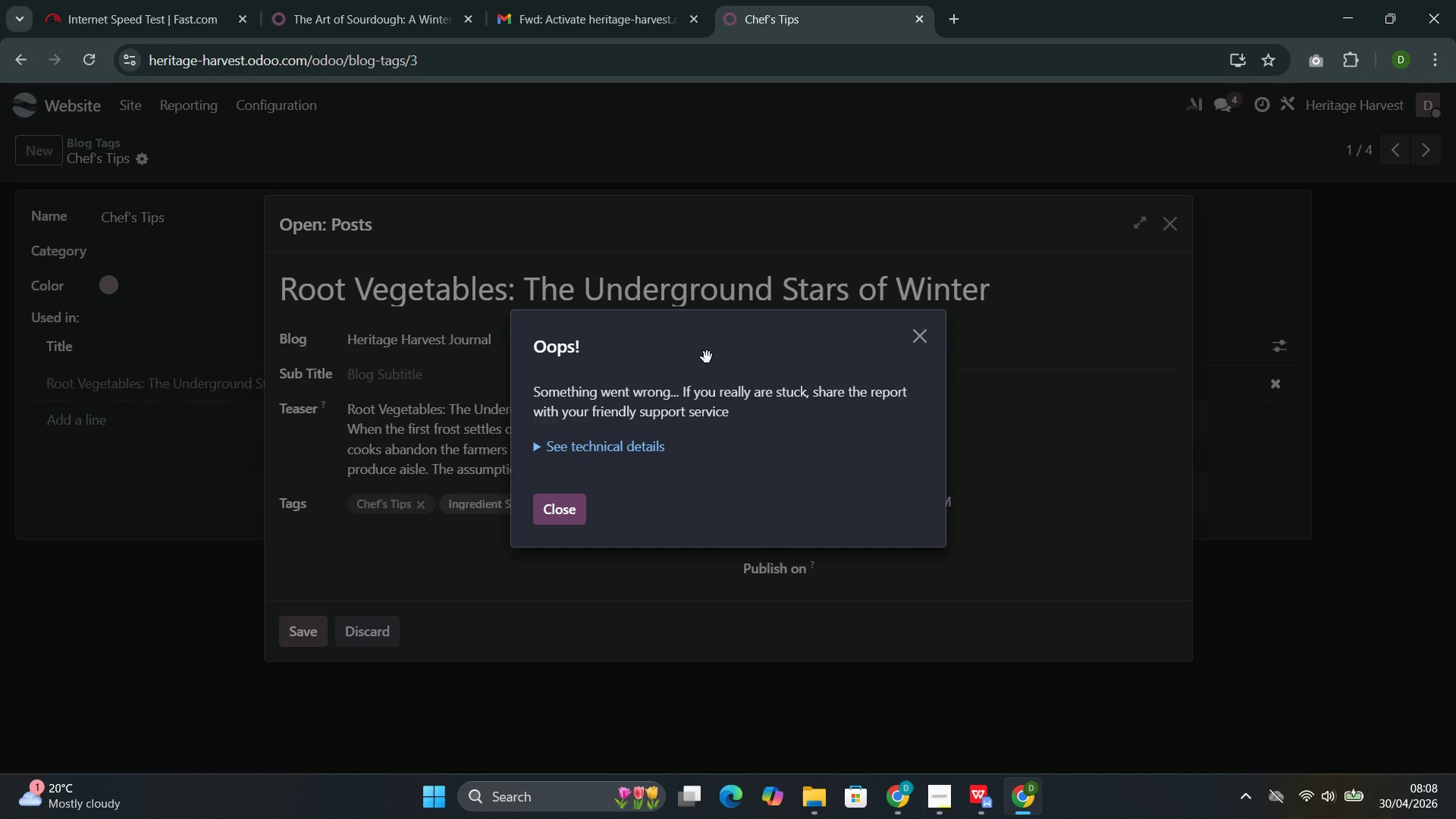 
left_click([918, 339])
 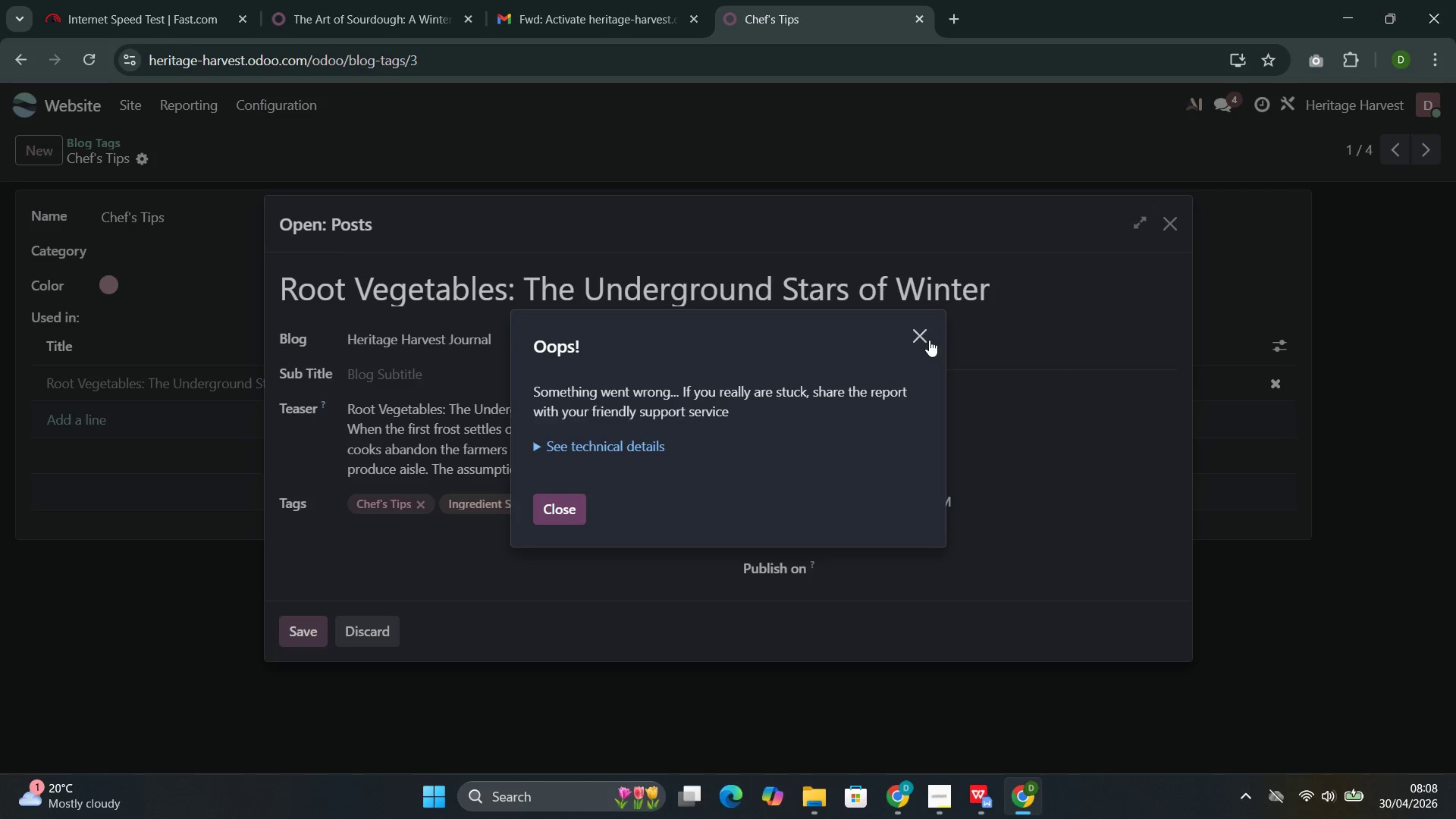 
left_click([928, 340])
 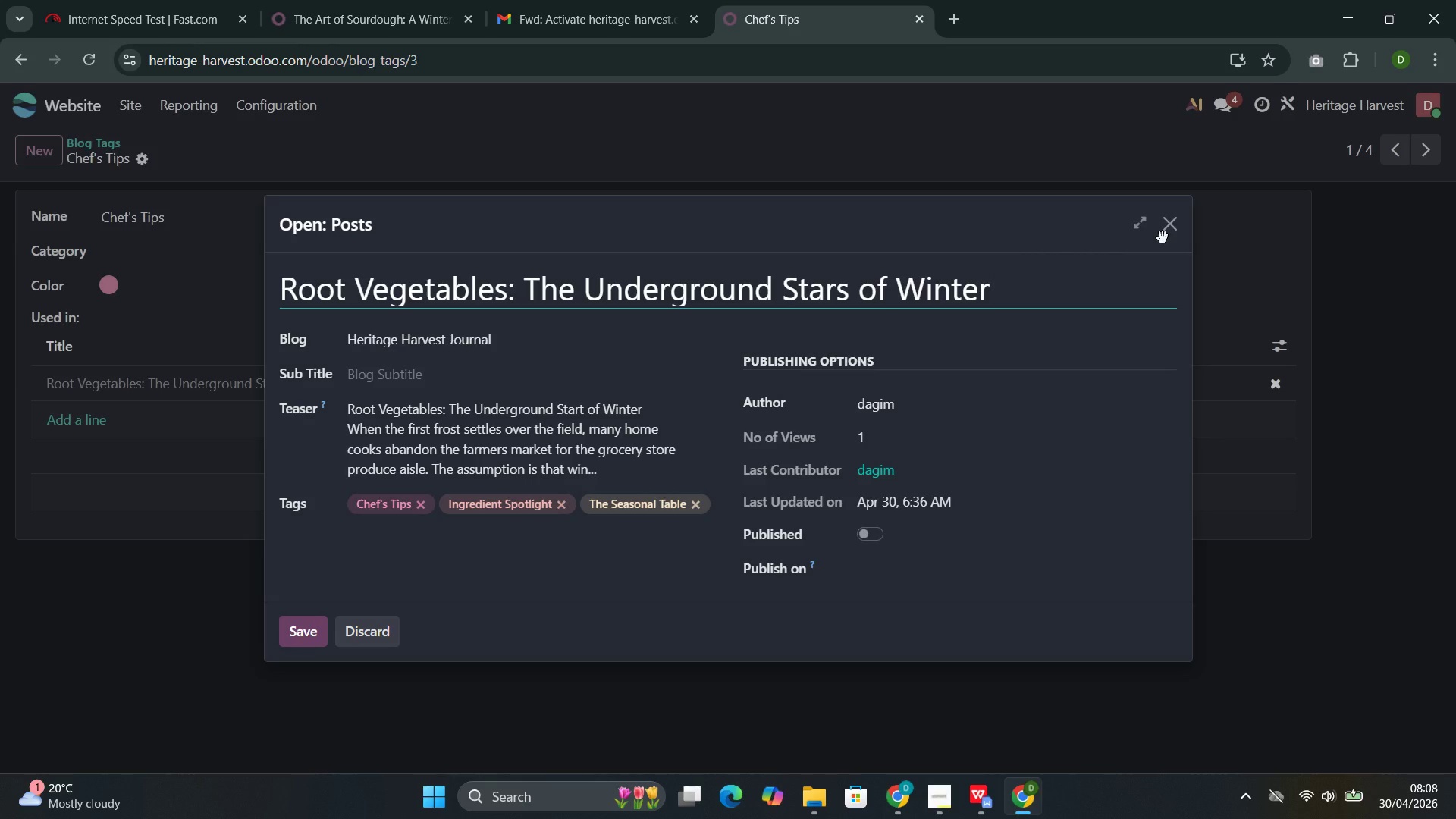 
left_click([1177, 218])
 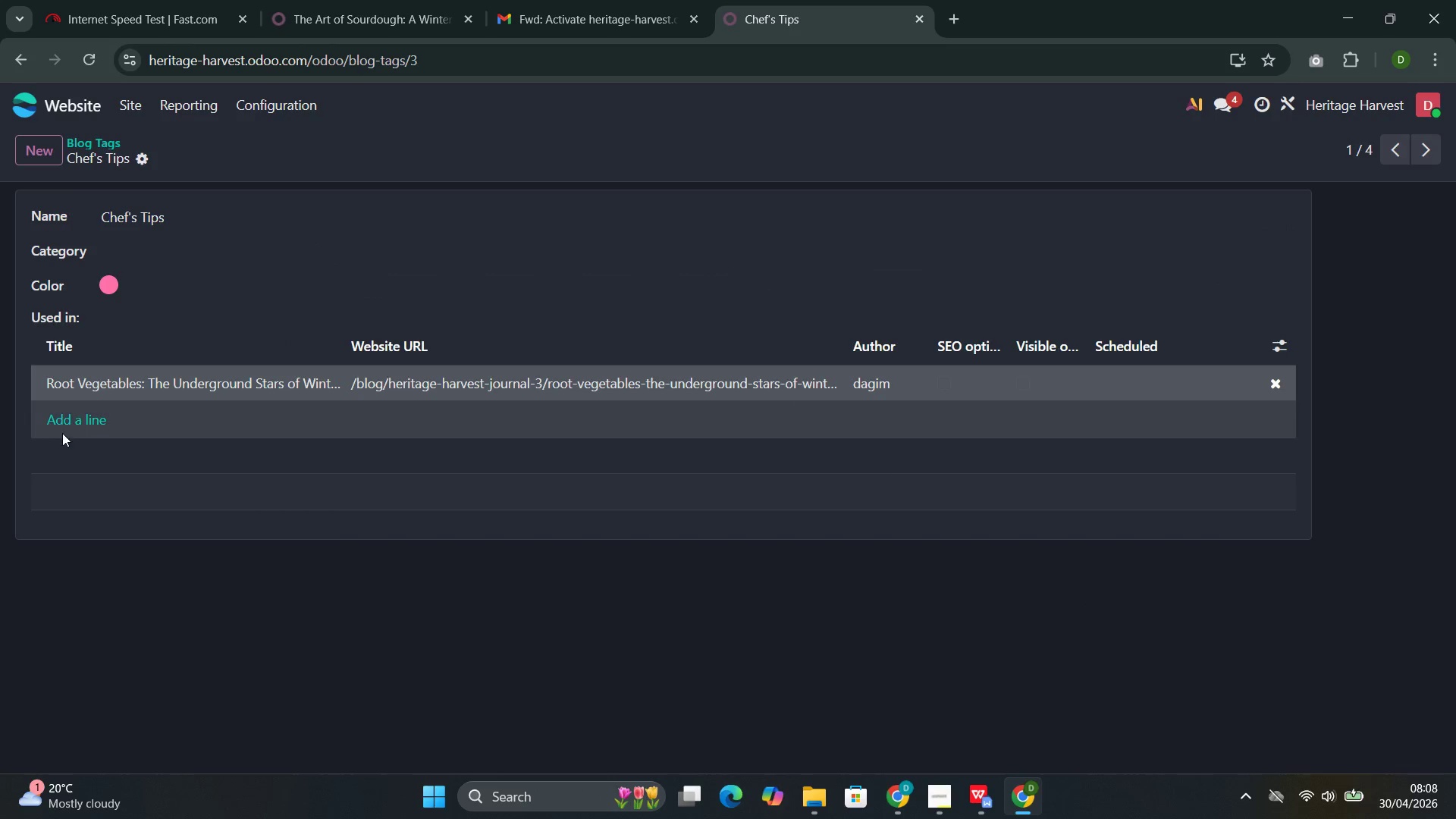 
left_click([80, 419])
 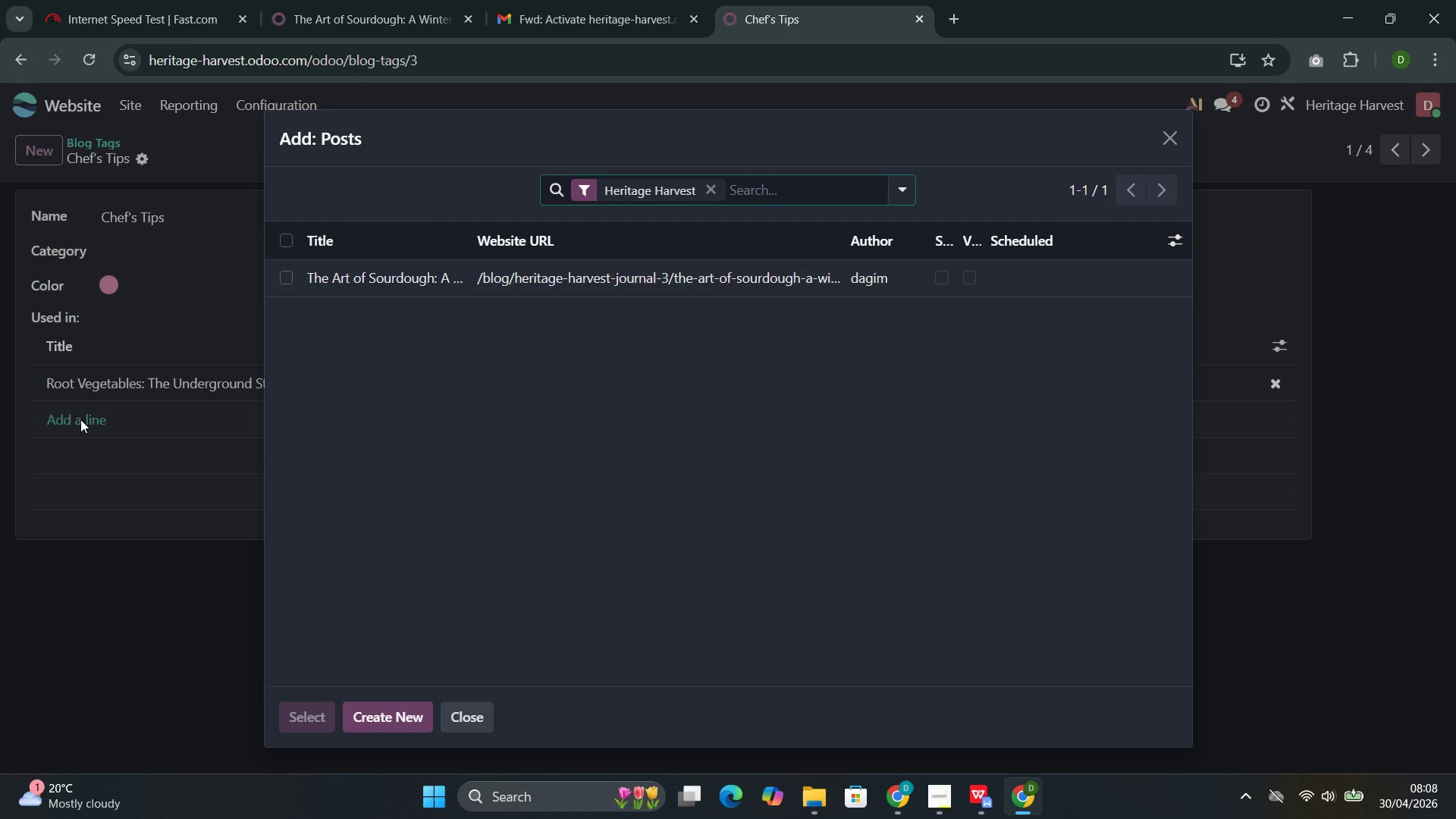 
wait(14.02)
 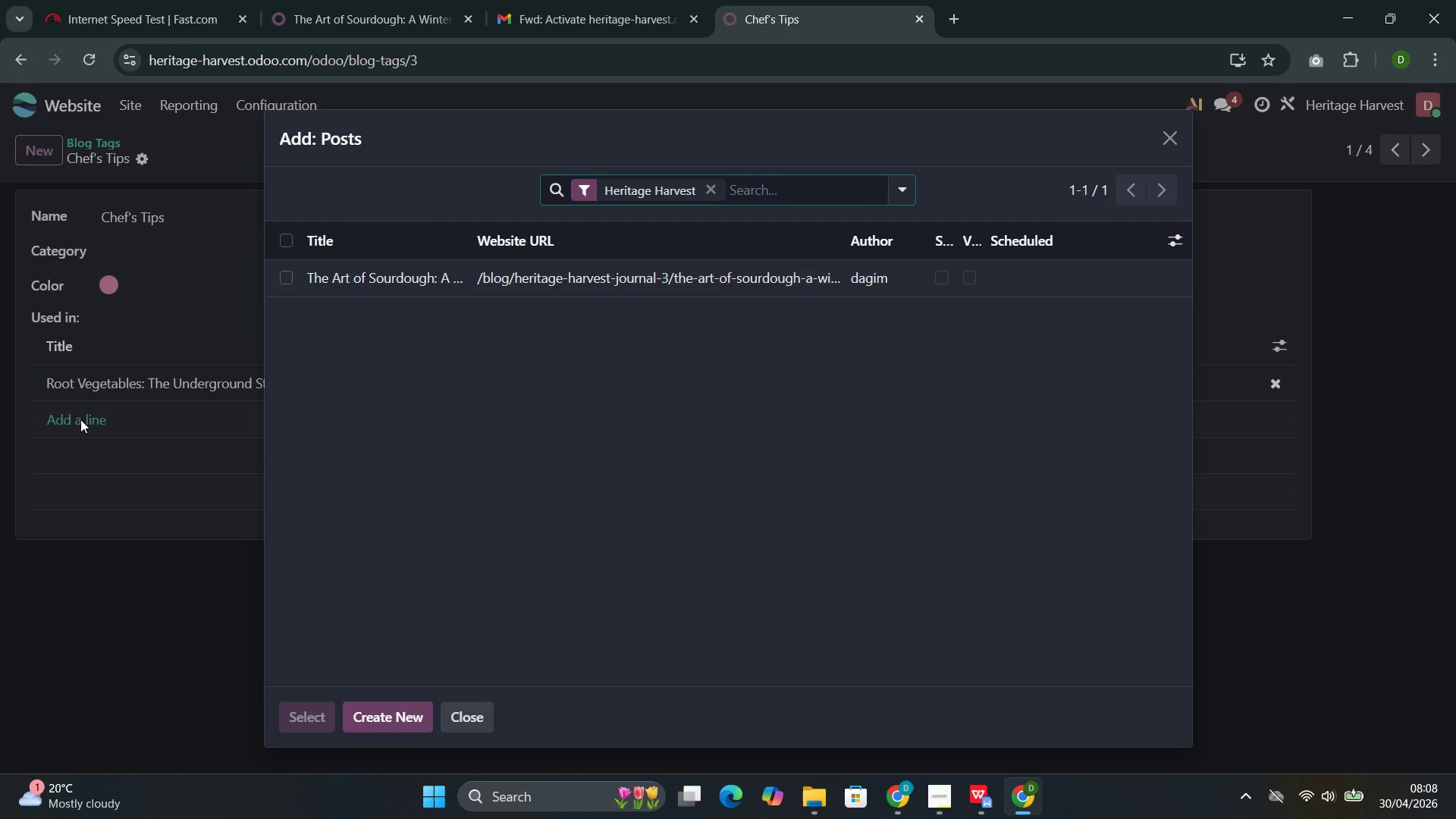 
left_click([421, 268])
 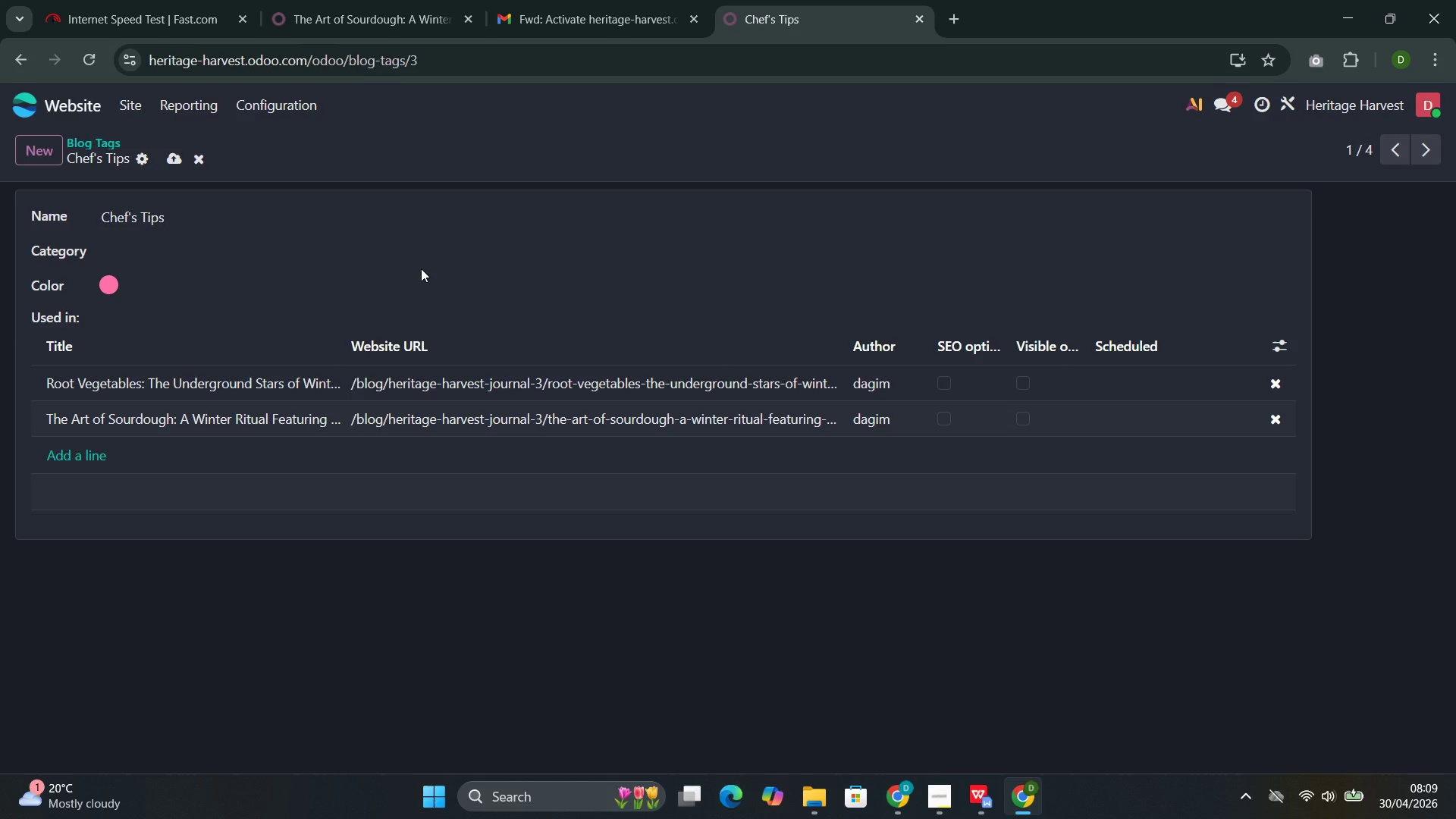 
wait(13.39)
 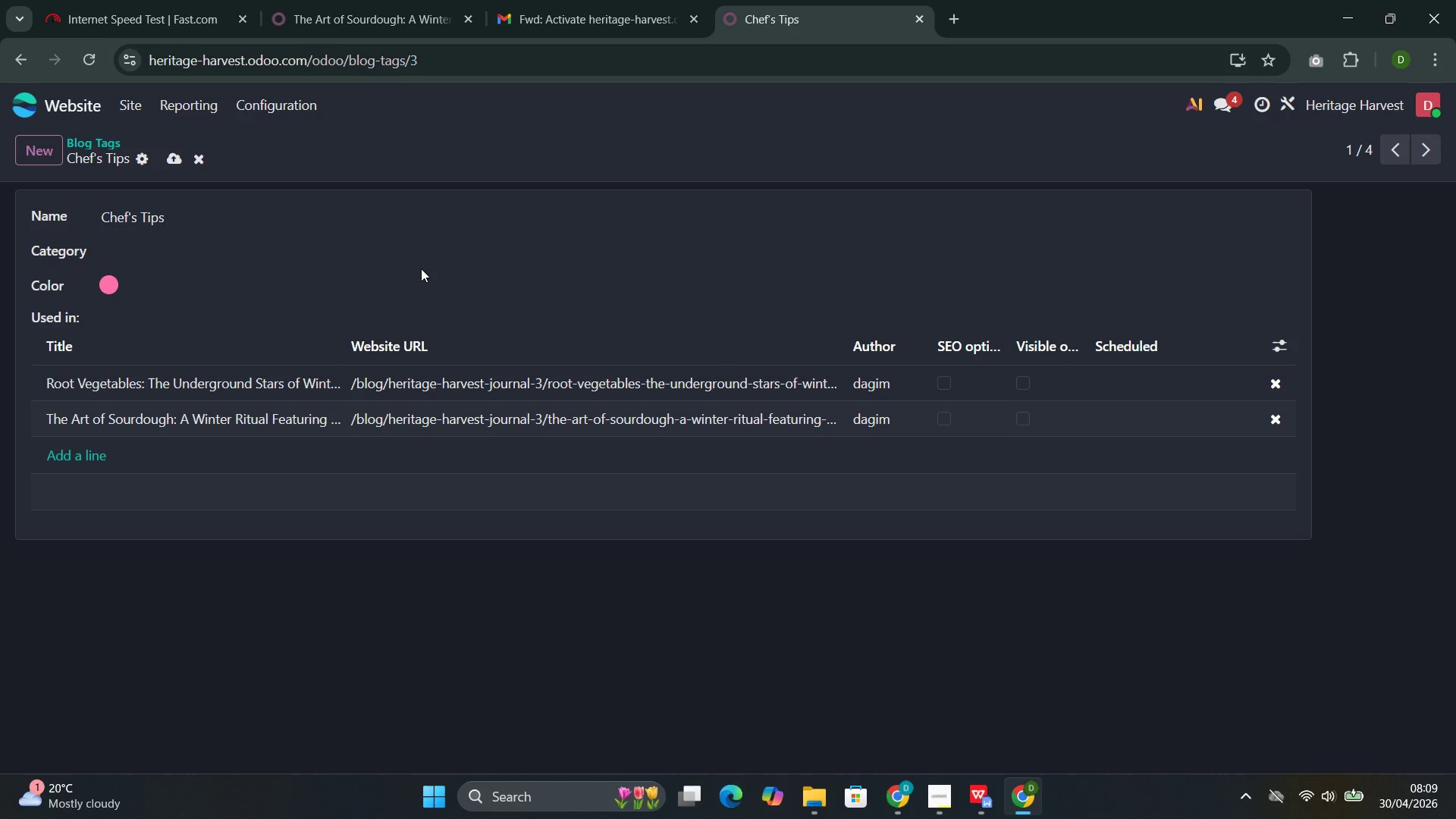 
left_click([172, 162])
 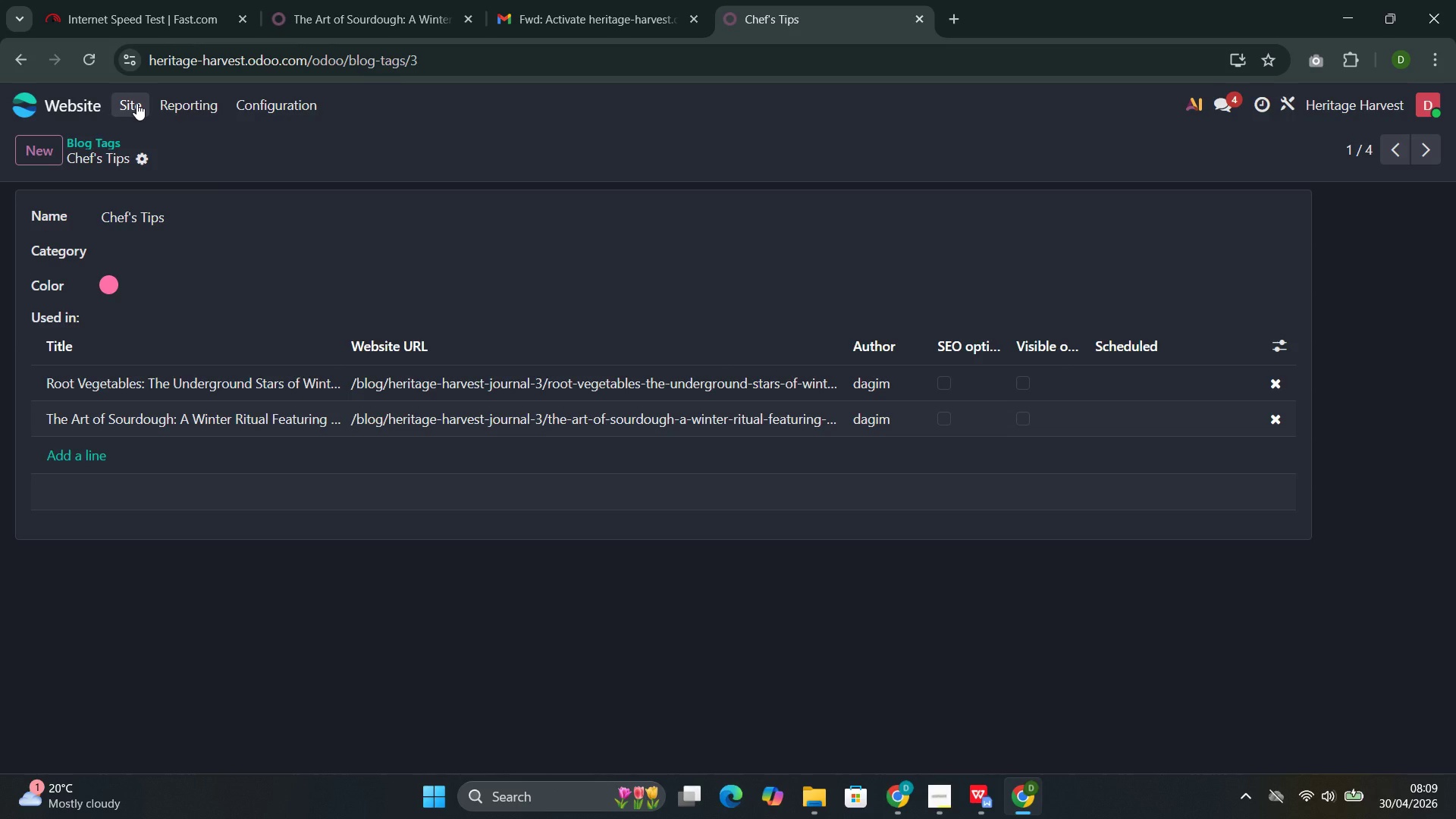 
left_click([136, 103])
 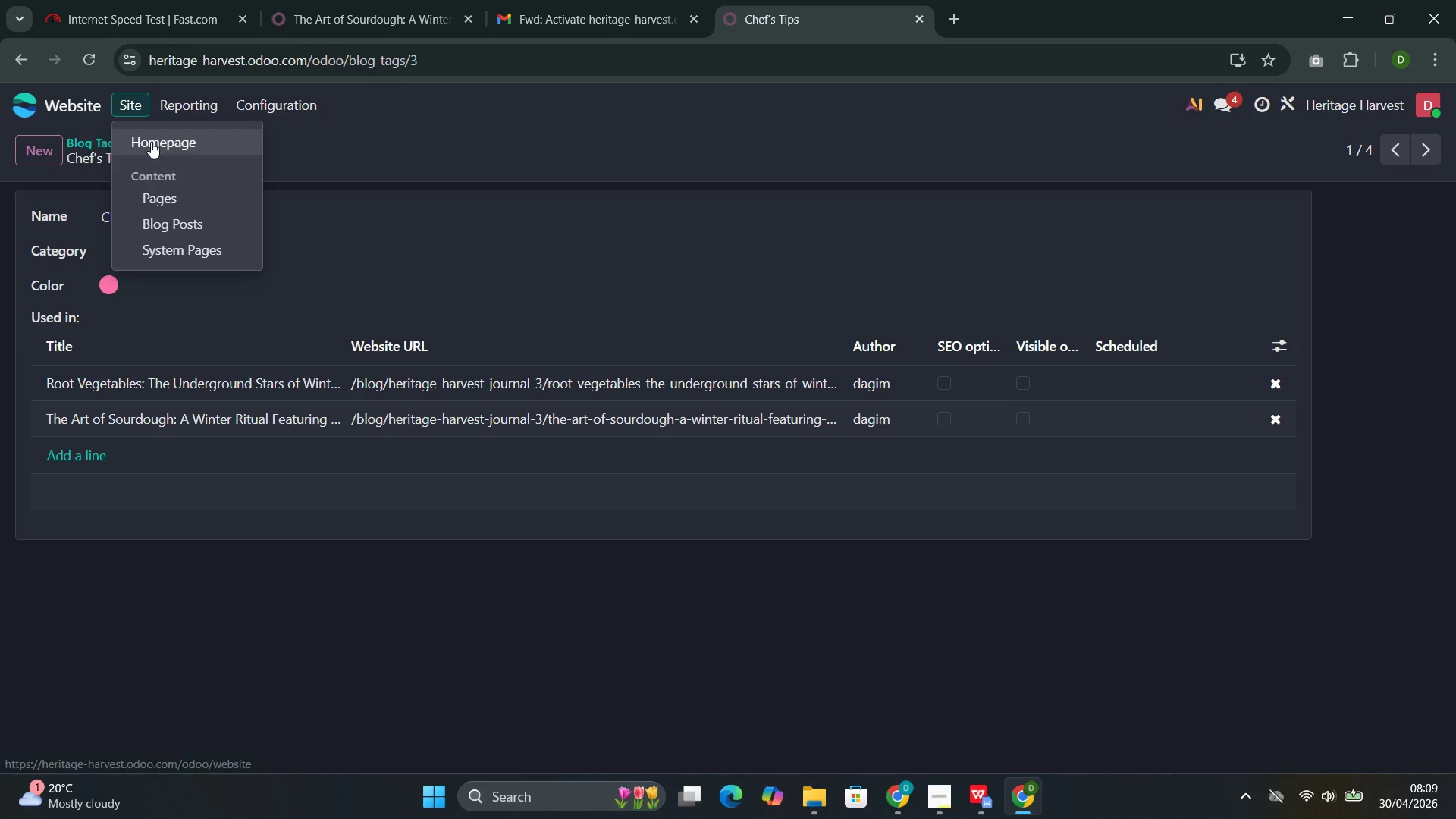 
left_click([151, 142])
 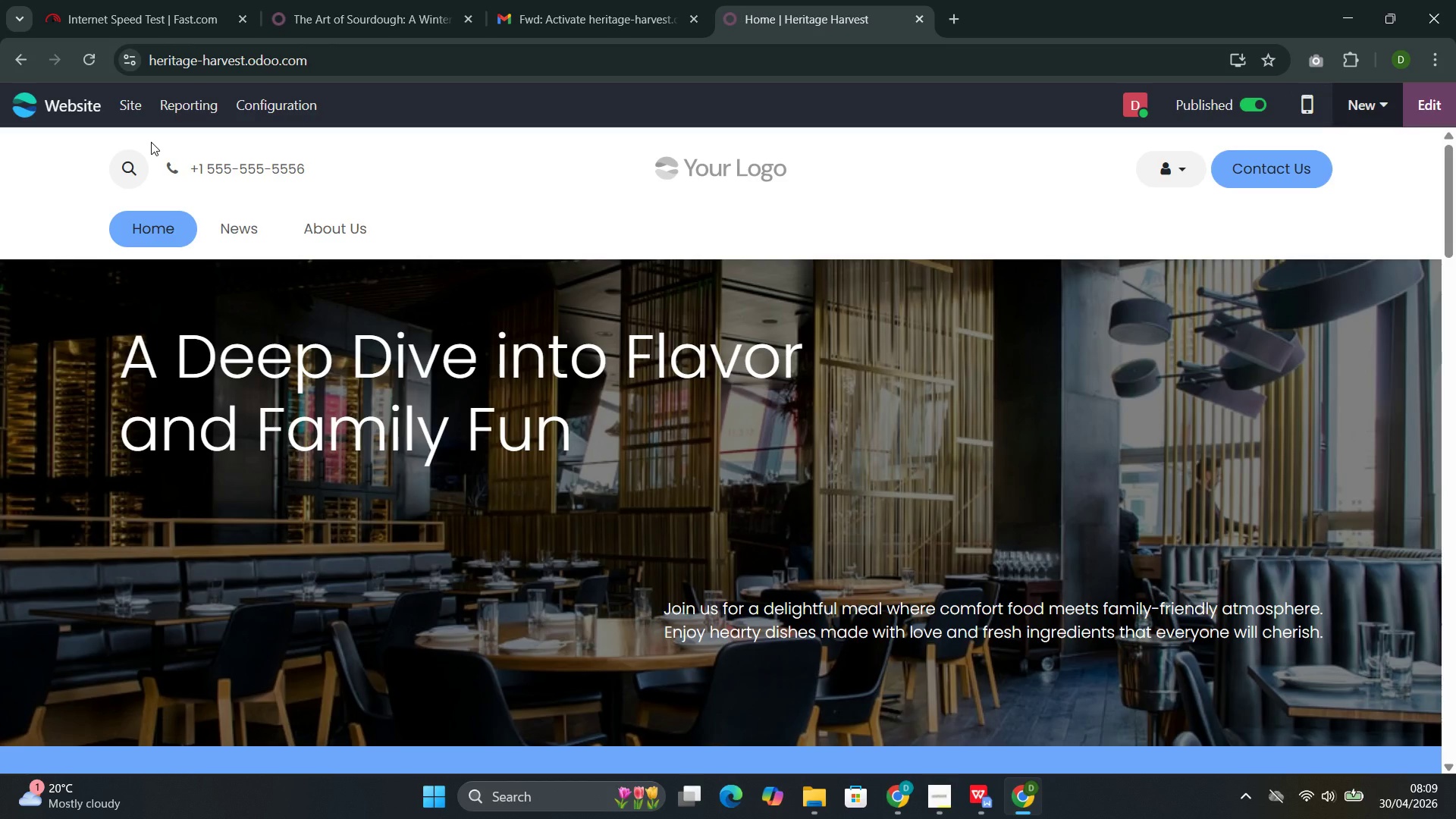 
wait(15.25)
 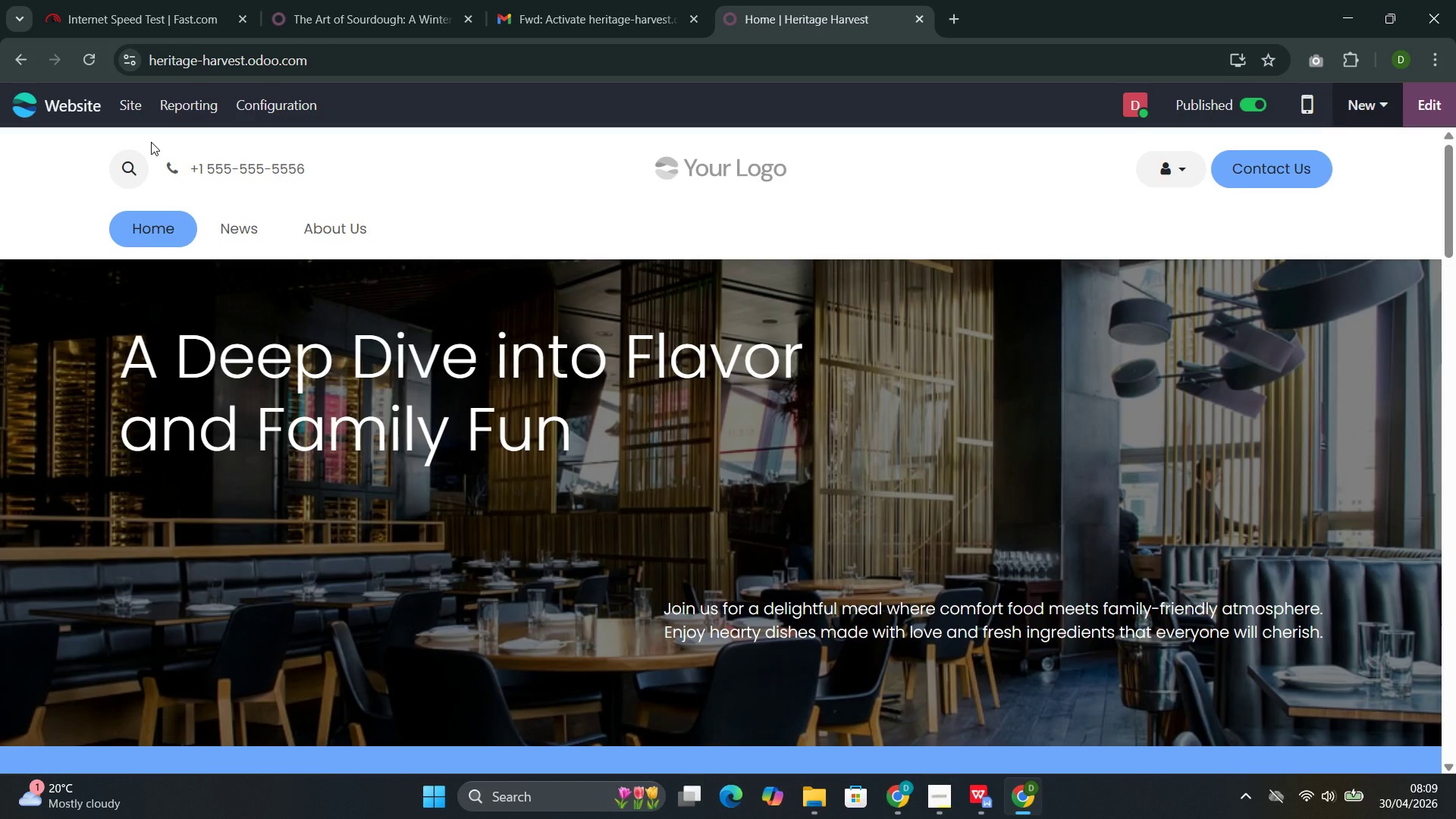 
left_click([1359, 112])
 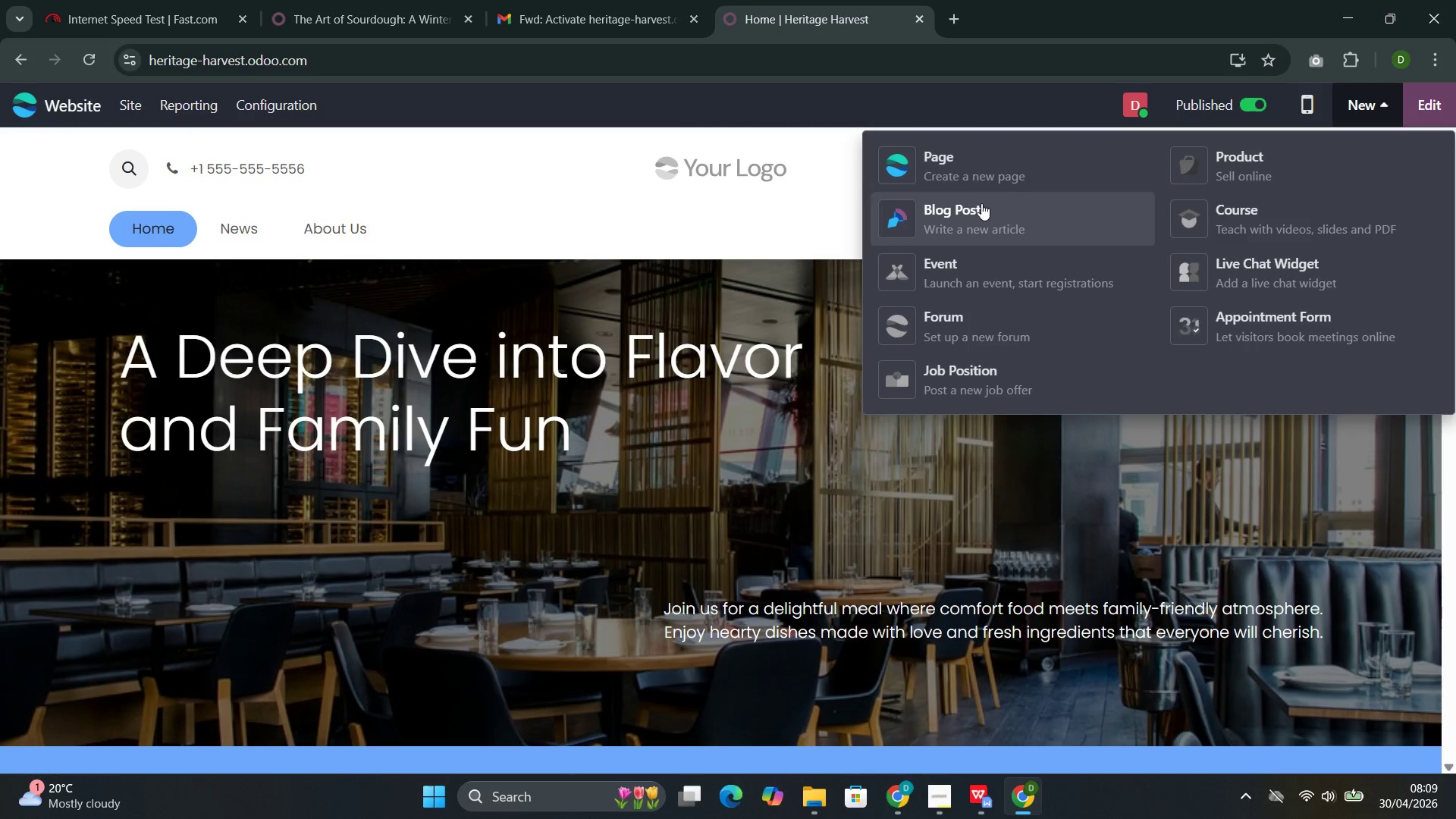 
left_click([981, 205])
 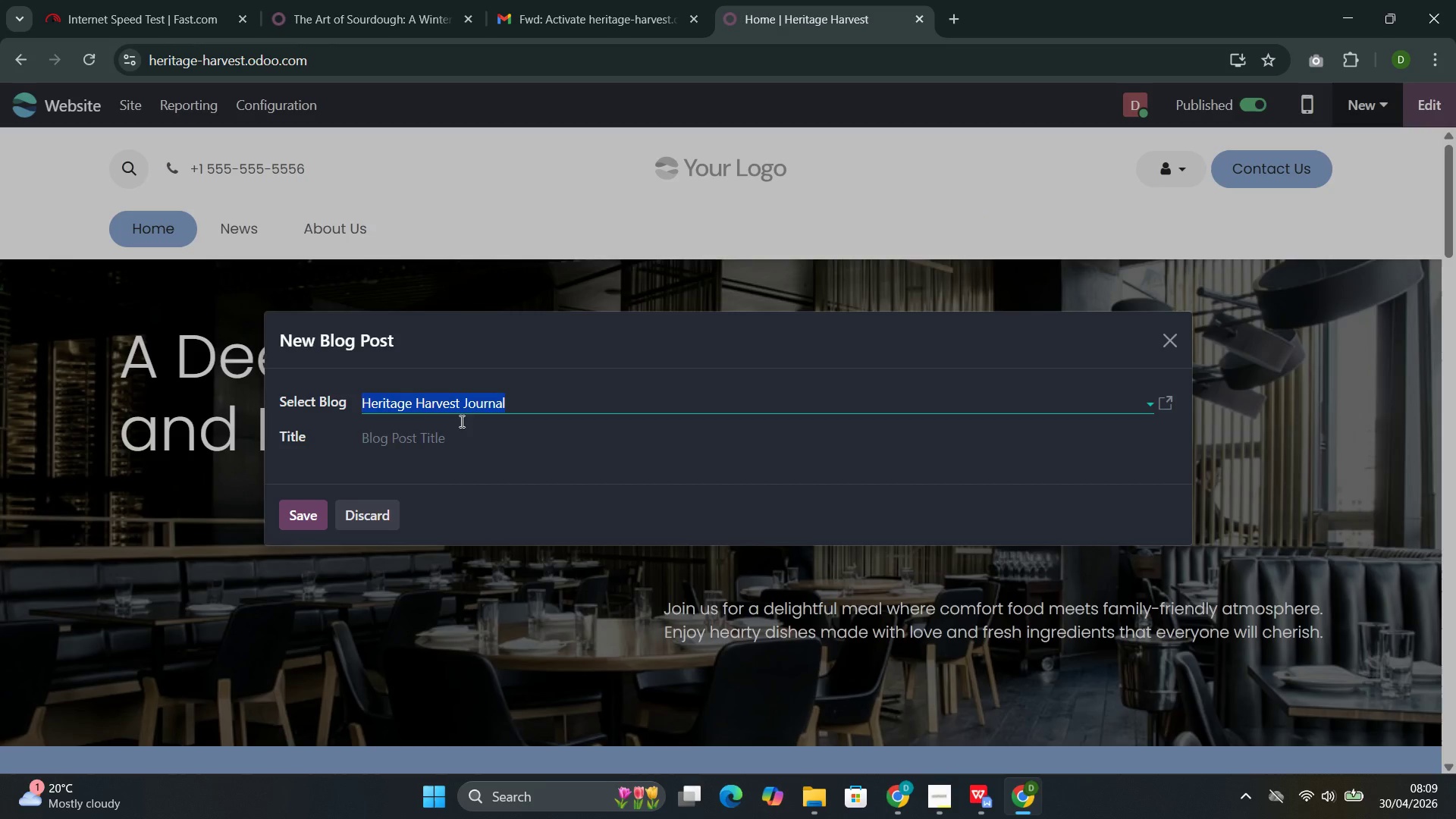 
left_click([445, 435])
 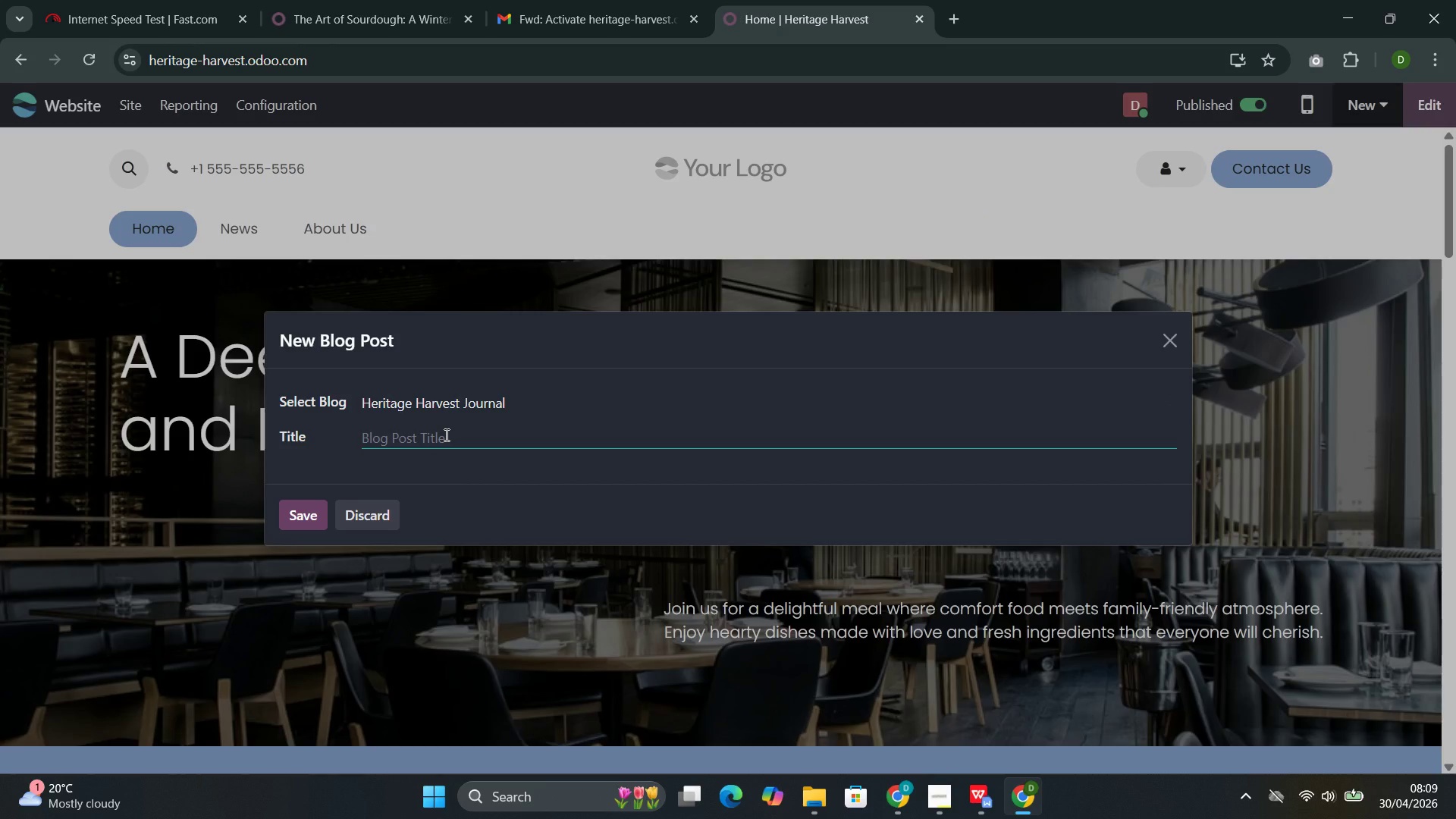 
wait(10.19)
 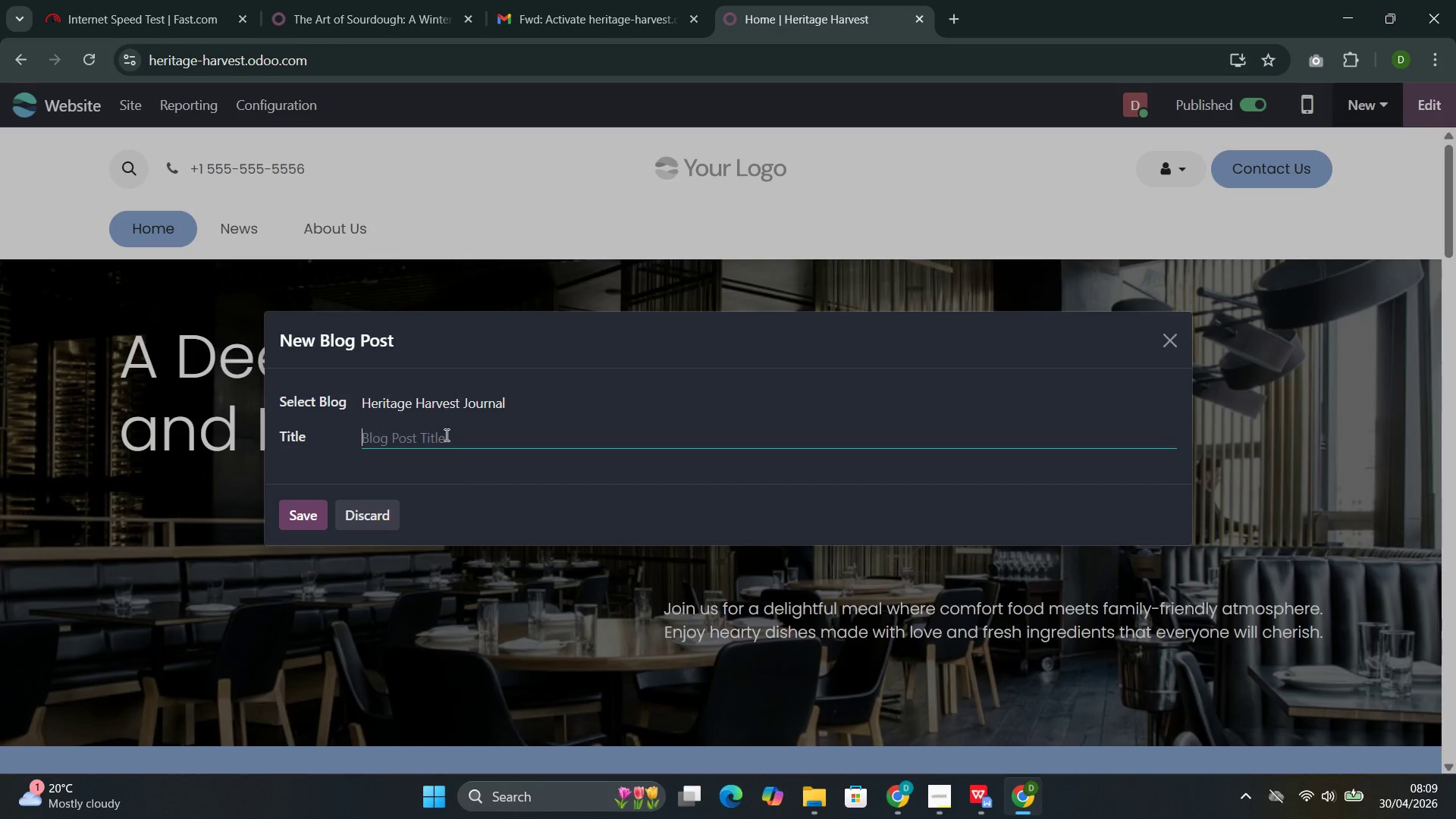 
type(Meet Seasom)
key(Backspace)
type(nal Table )
key(Backspace)
type(, Fa)
 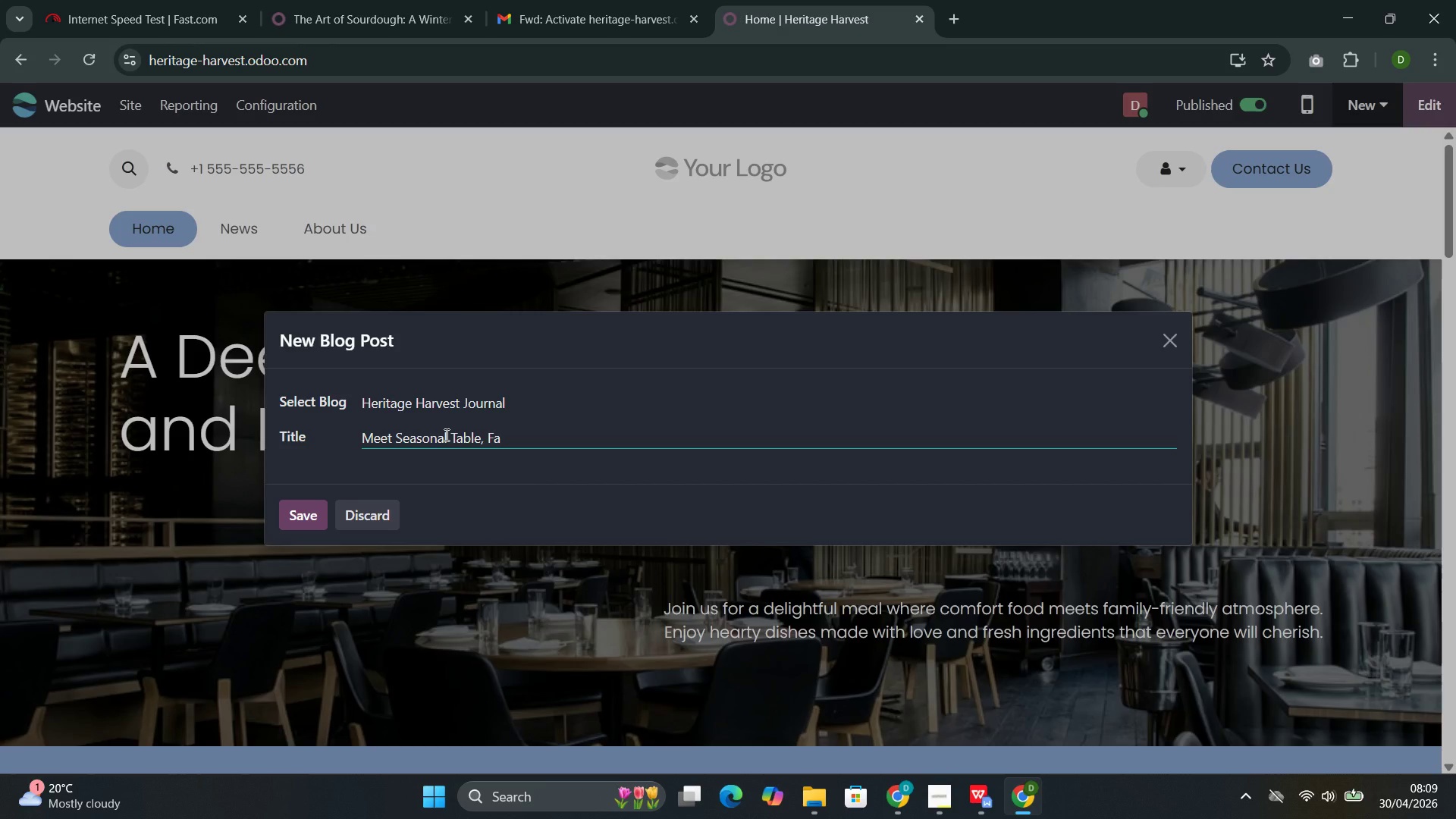 
wait(10.14)
 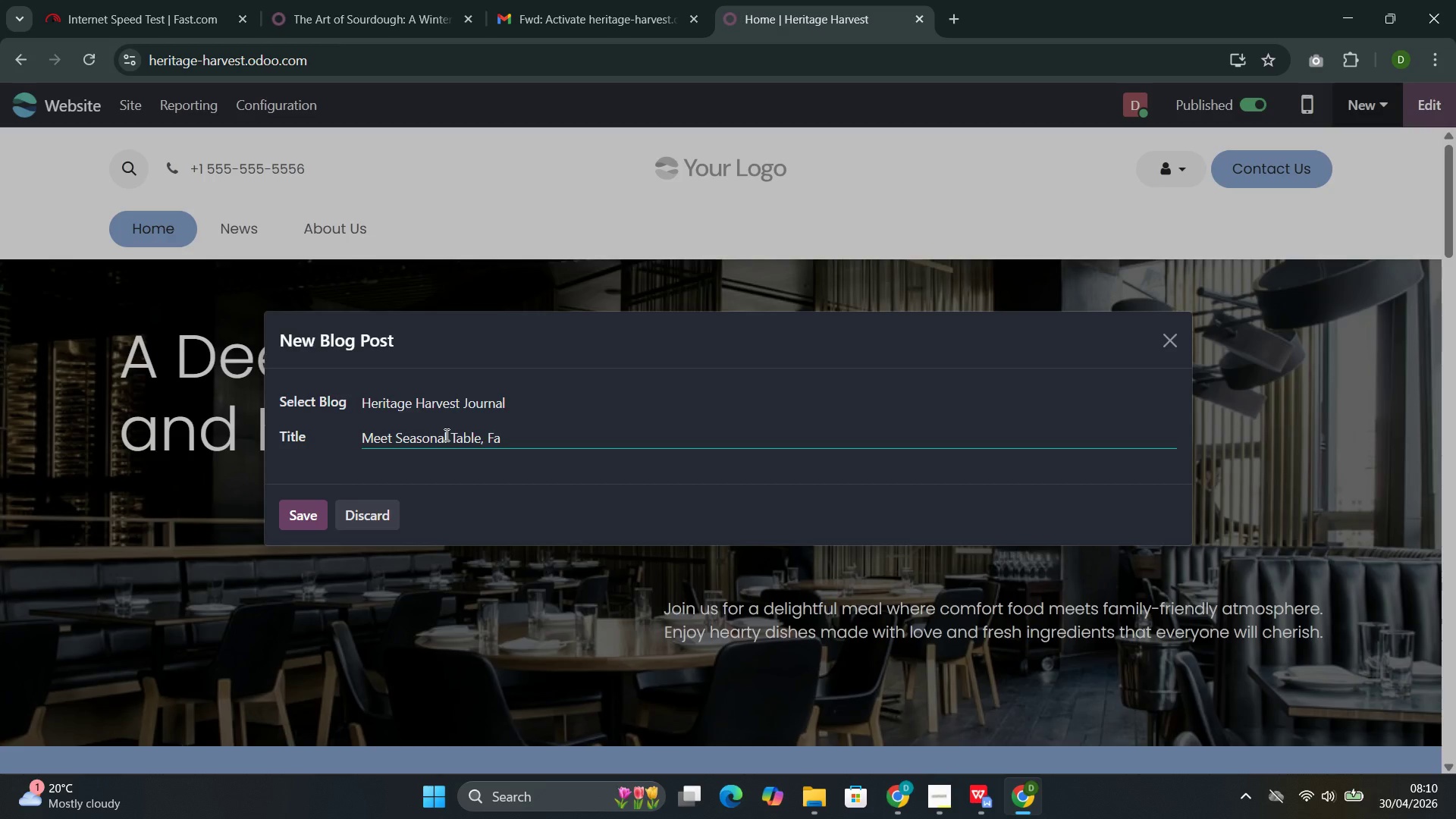 
key(E)
 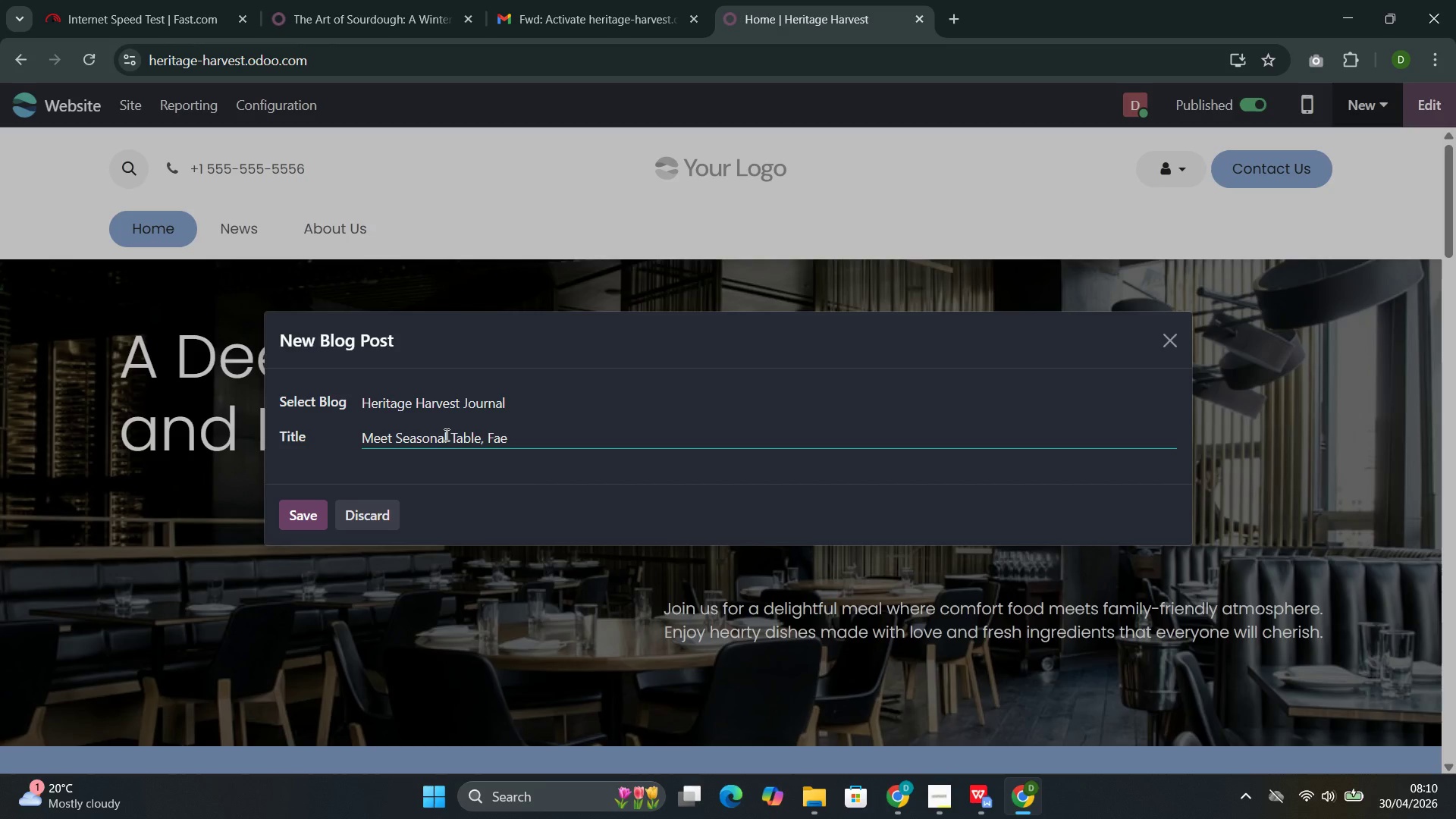 
key(Backspace)
 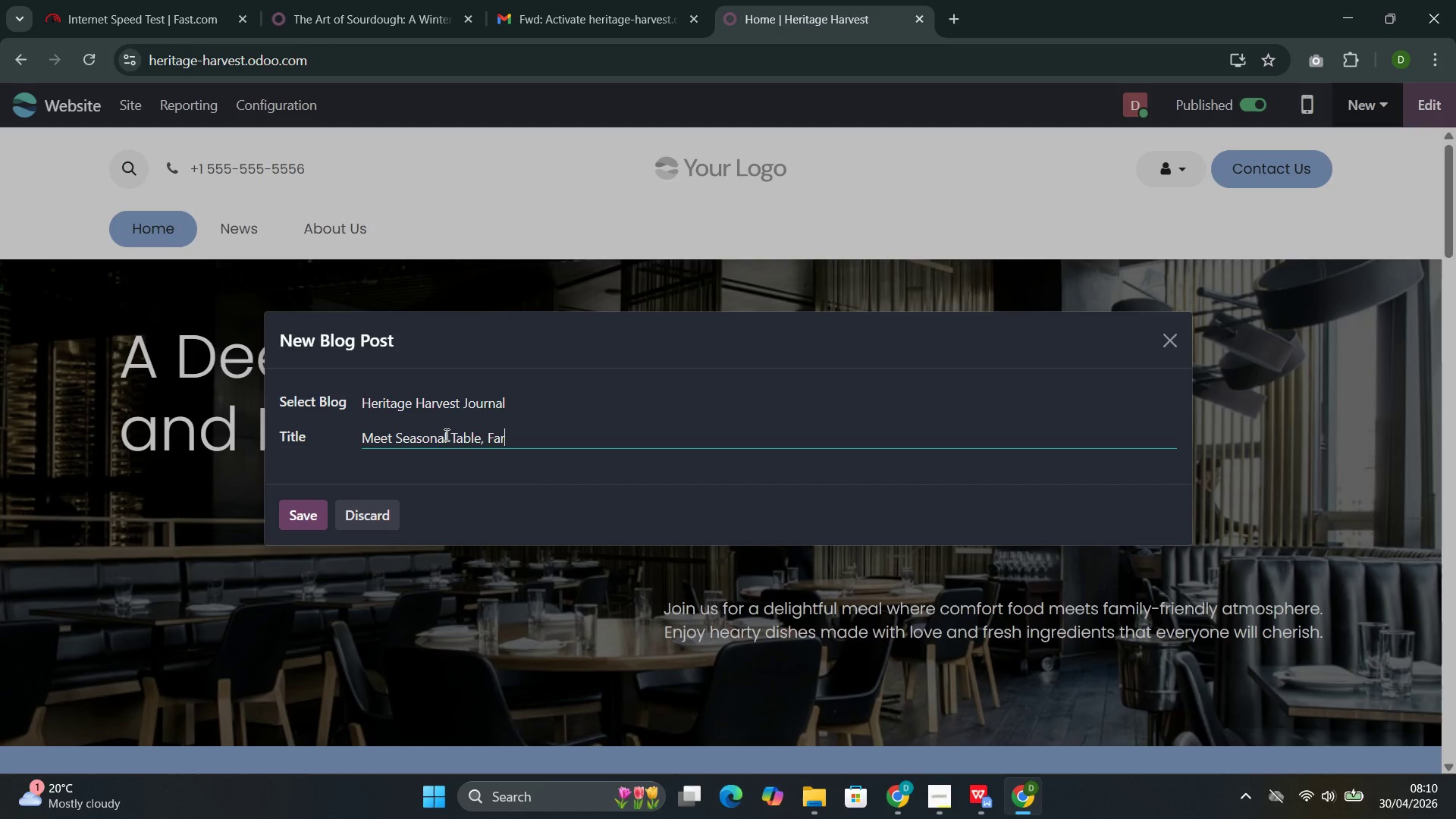 
key(R)
 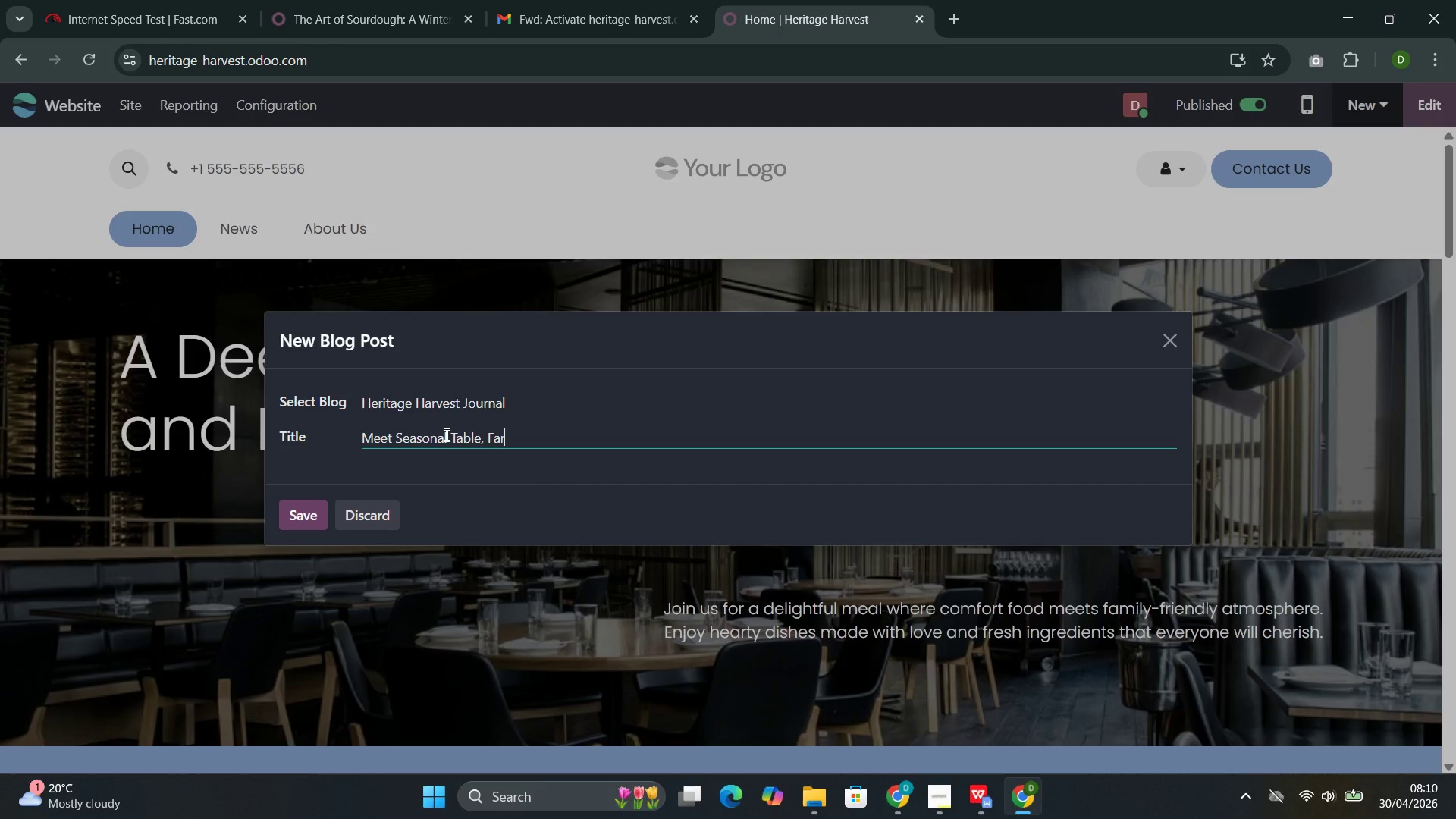 
type(mr)
key(Backspace)
type(er r)
key(Backspace)
type(Features,)
 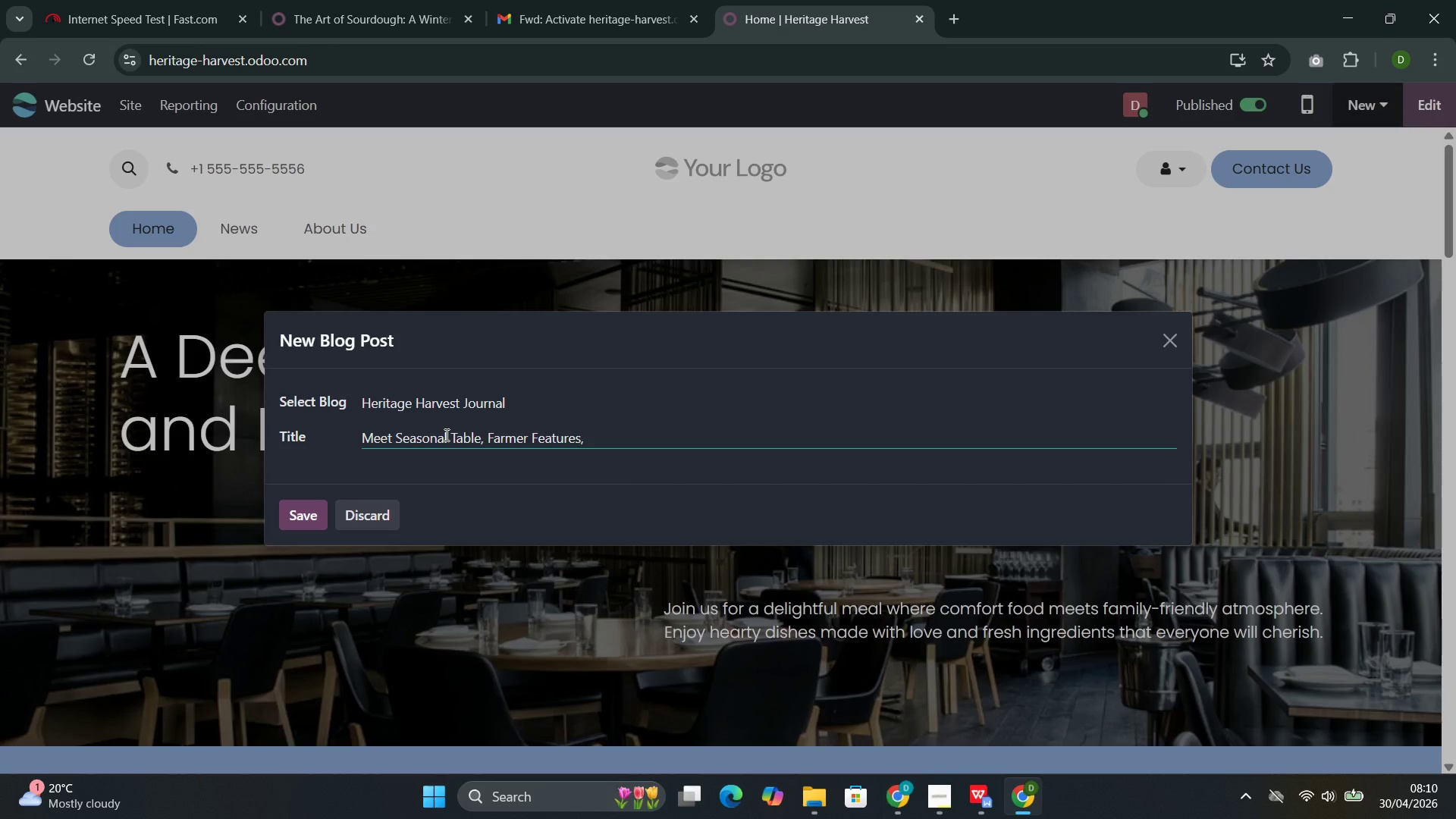 
hold_key(key=Backspace, duration=0.75)
 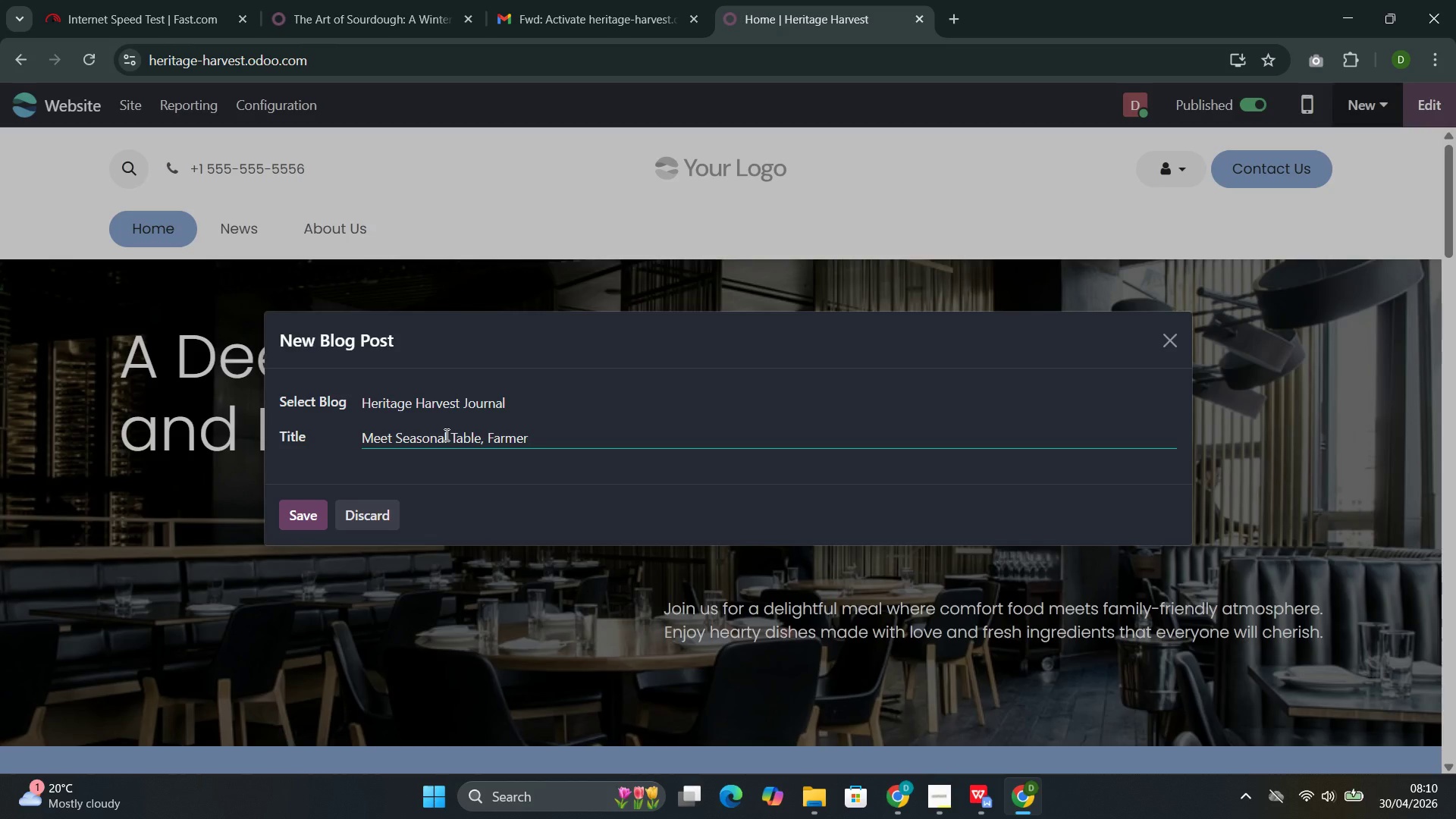 
wait(6.52)
 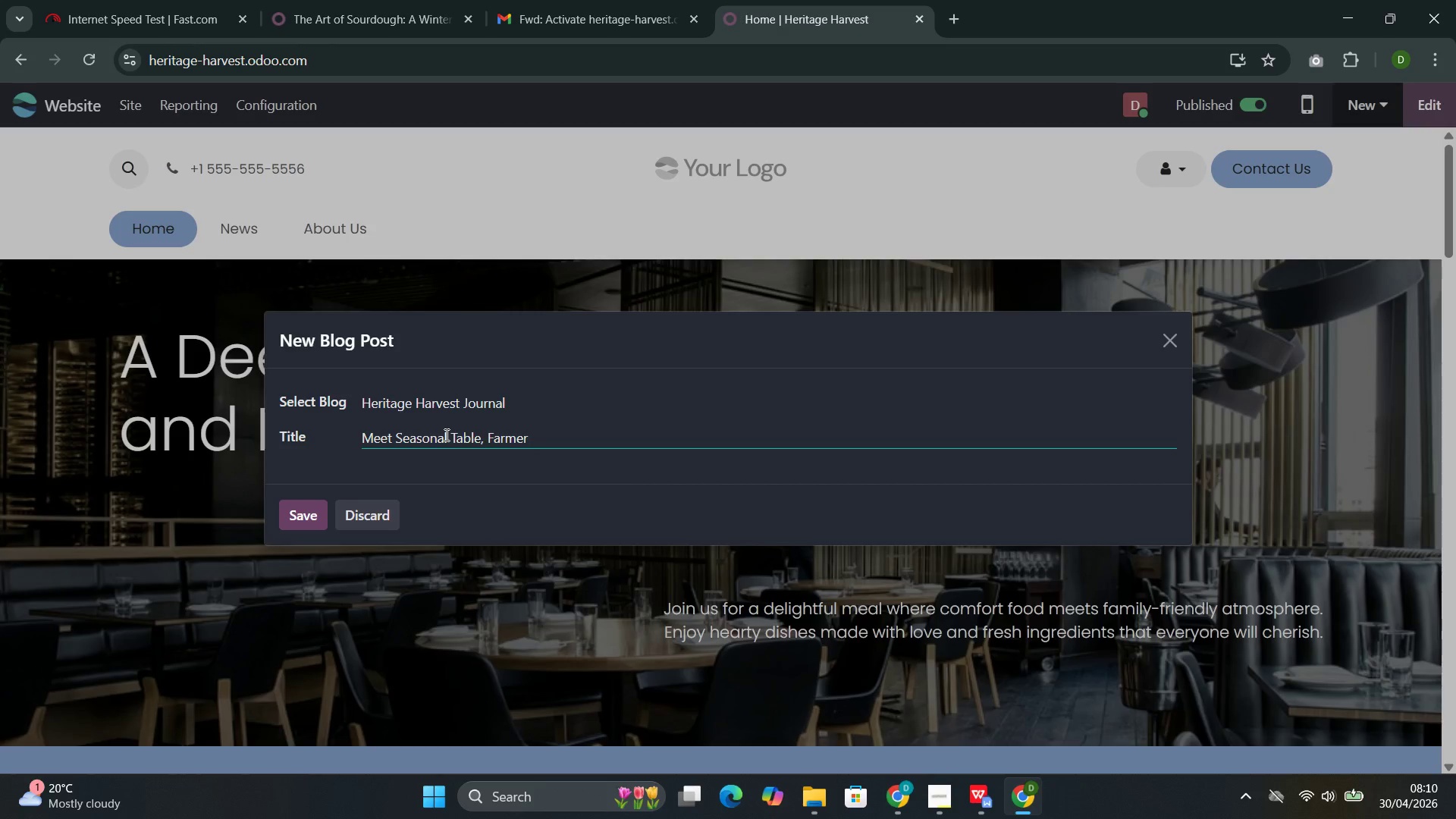 
hold_key(key=Backspace, duration=0.77)
 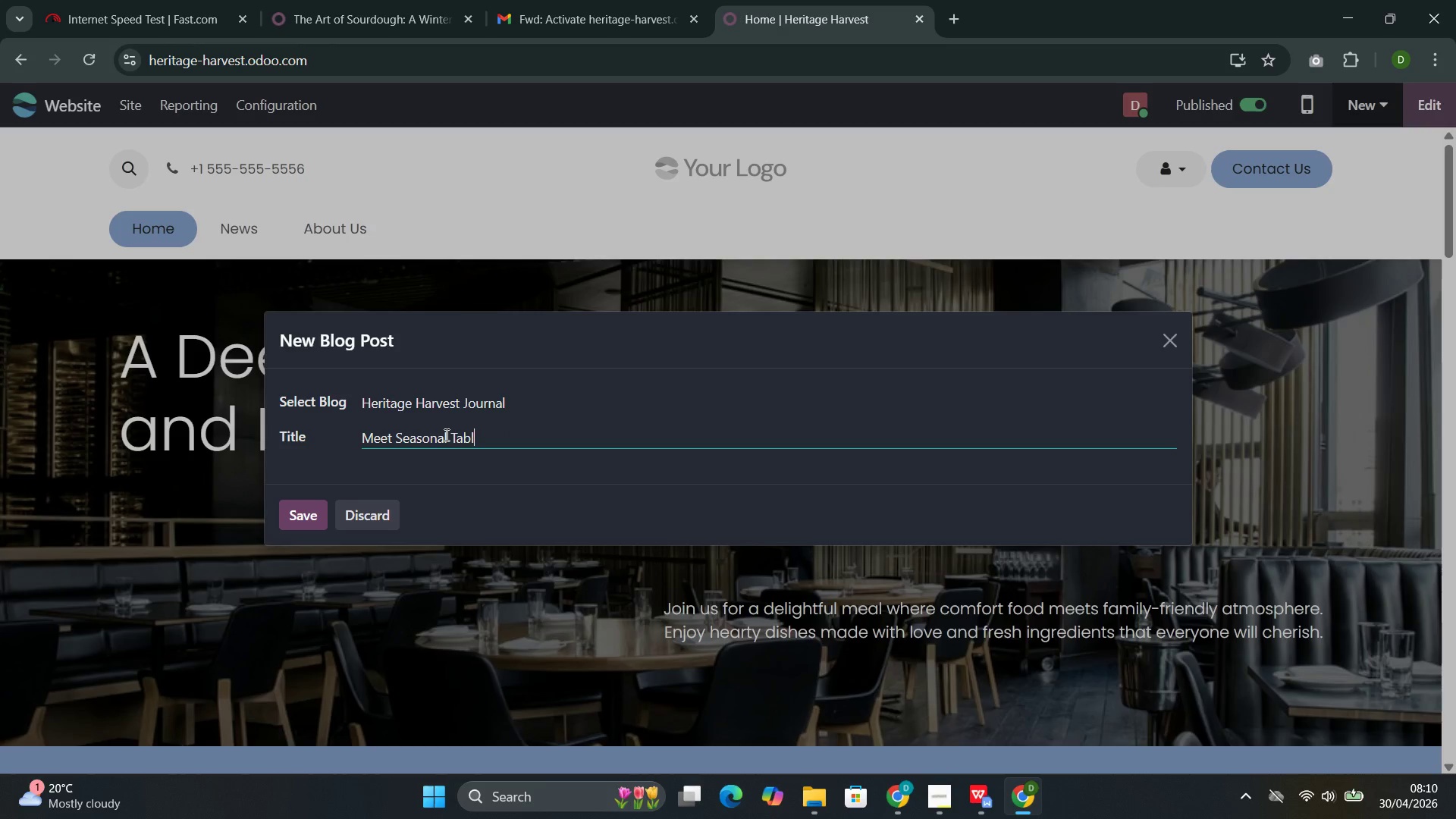 
hold_key(key=Backspace, duration=0.88)
 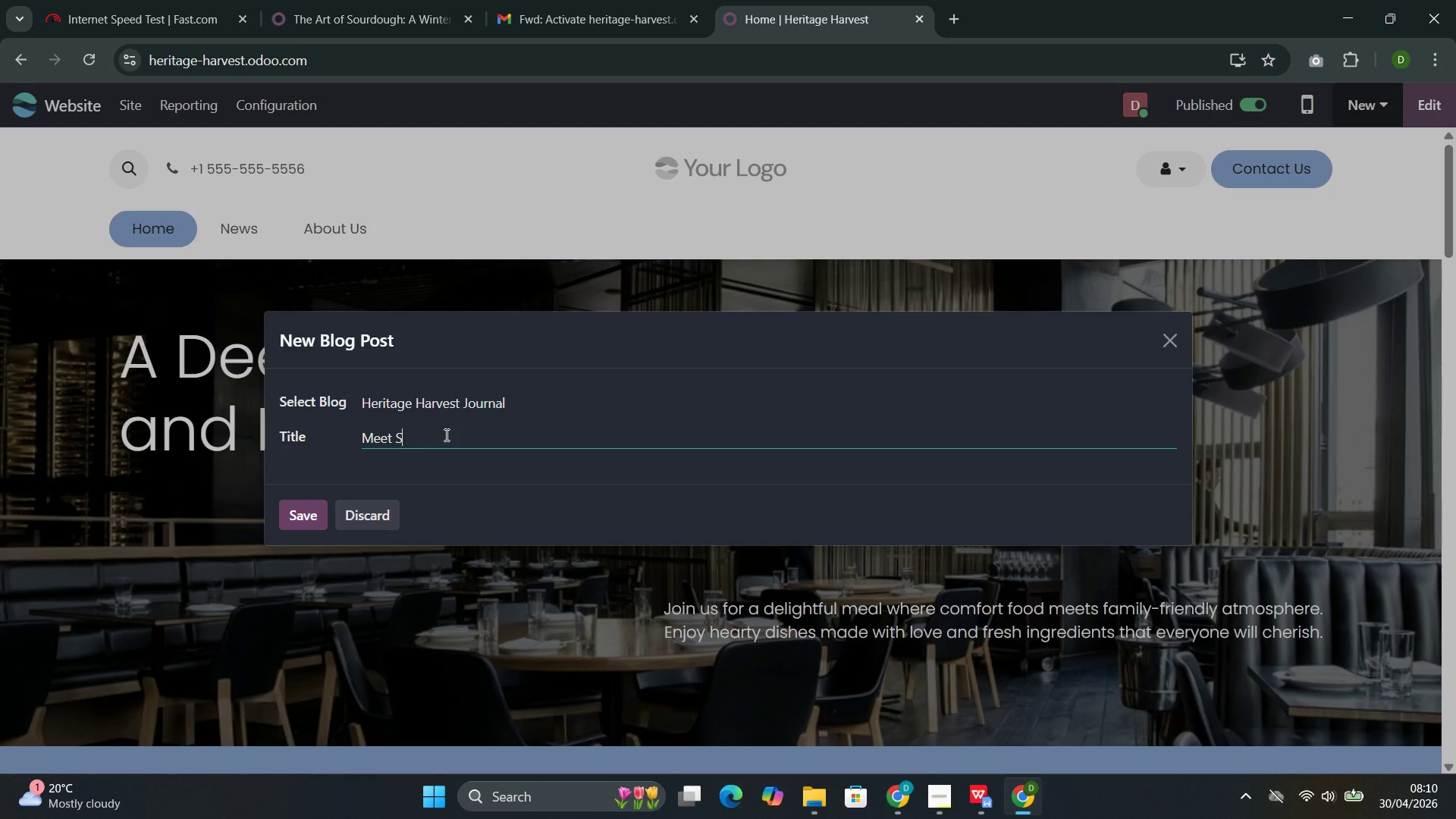 
key(Backspace)
key(Backspace)
key(Backspace)
type( P)
key(Backspace)
type(Our Dairy Partner )
key(Backspace)
type(: Blue Rig)
key(Backspace)
type(f)
key(Backspace)
type(dge Daity)
key(Backspace)
key(Backspace)
type(t)
key(Backspace)
type(ry Co.'s Winter Butter )
 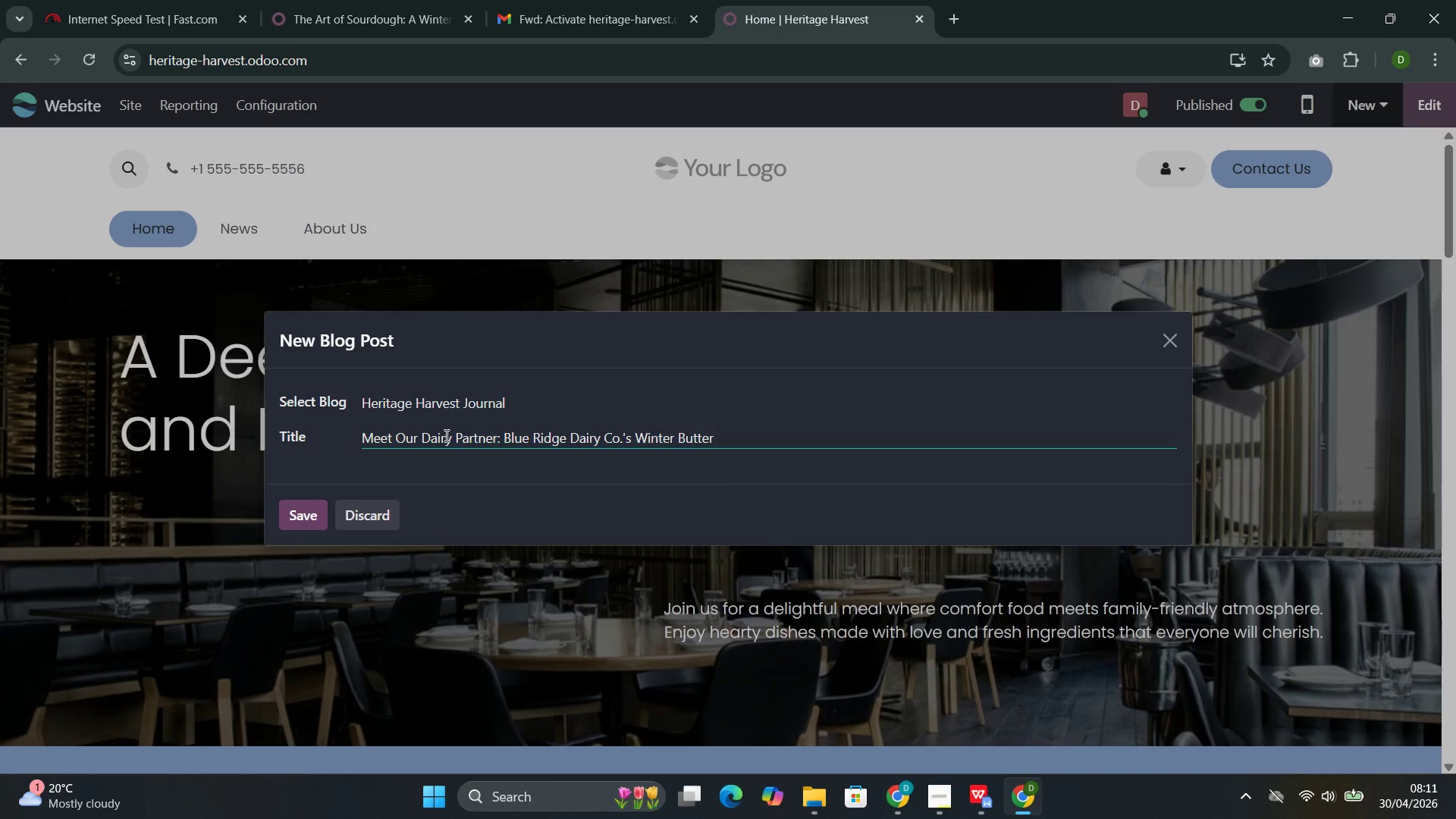 
wait(13.12)
 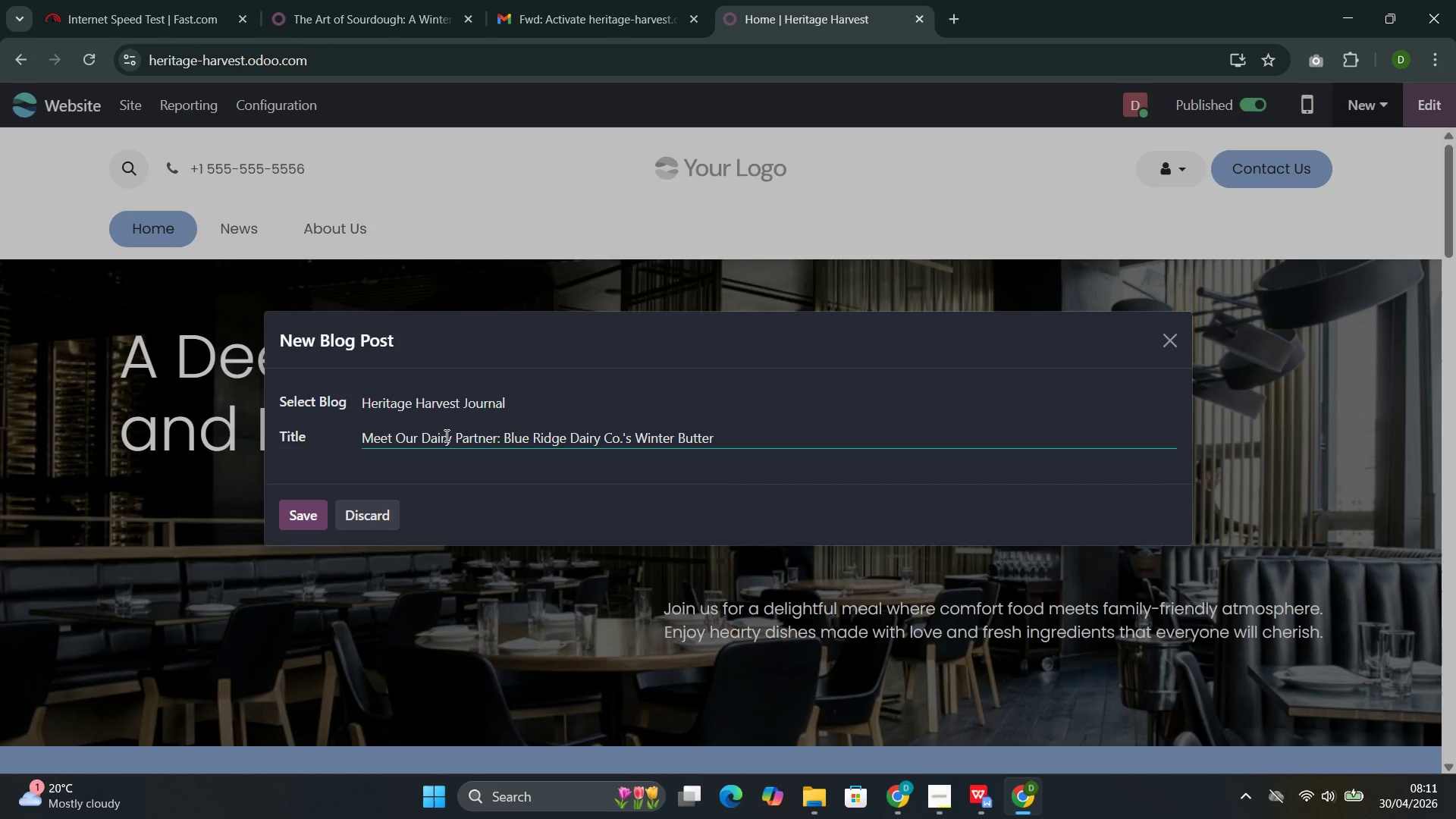 
left_click([309, 515])
 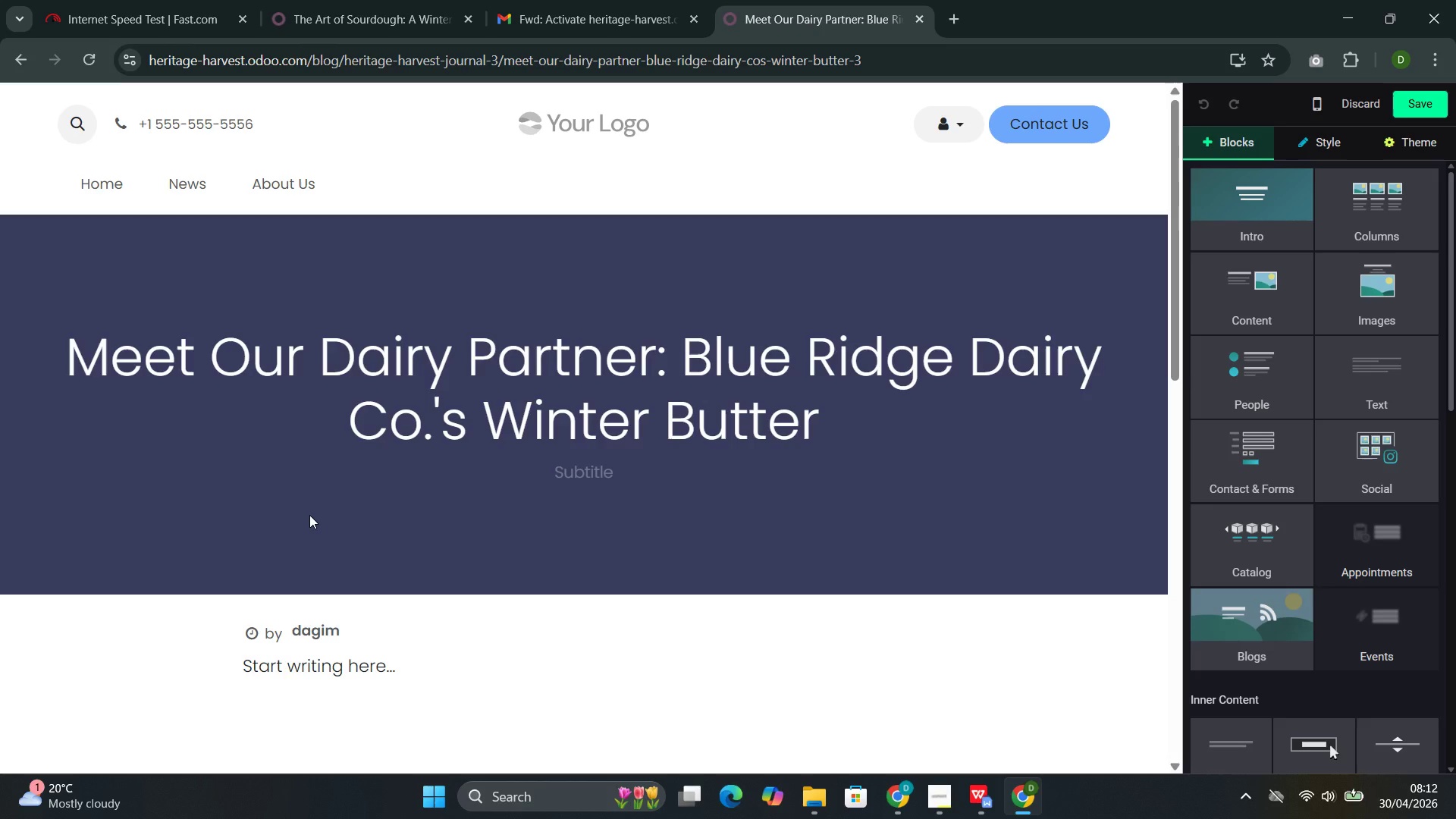 
wait(28.81)
 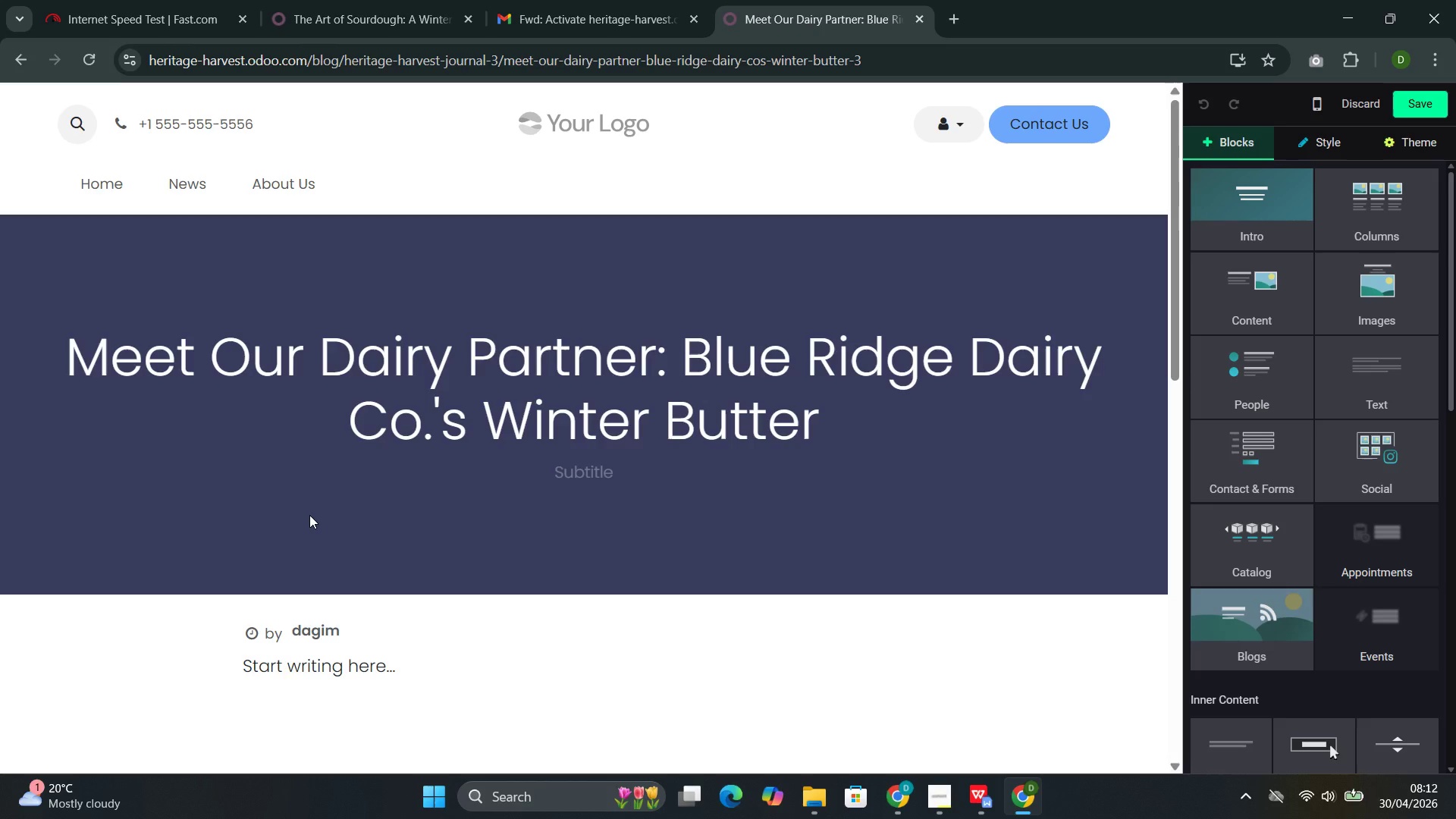 
left_click([1250, 228])
 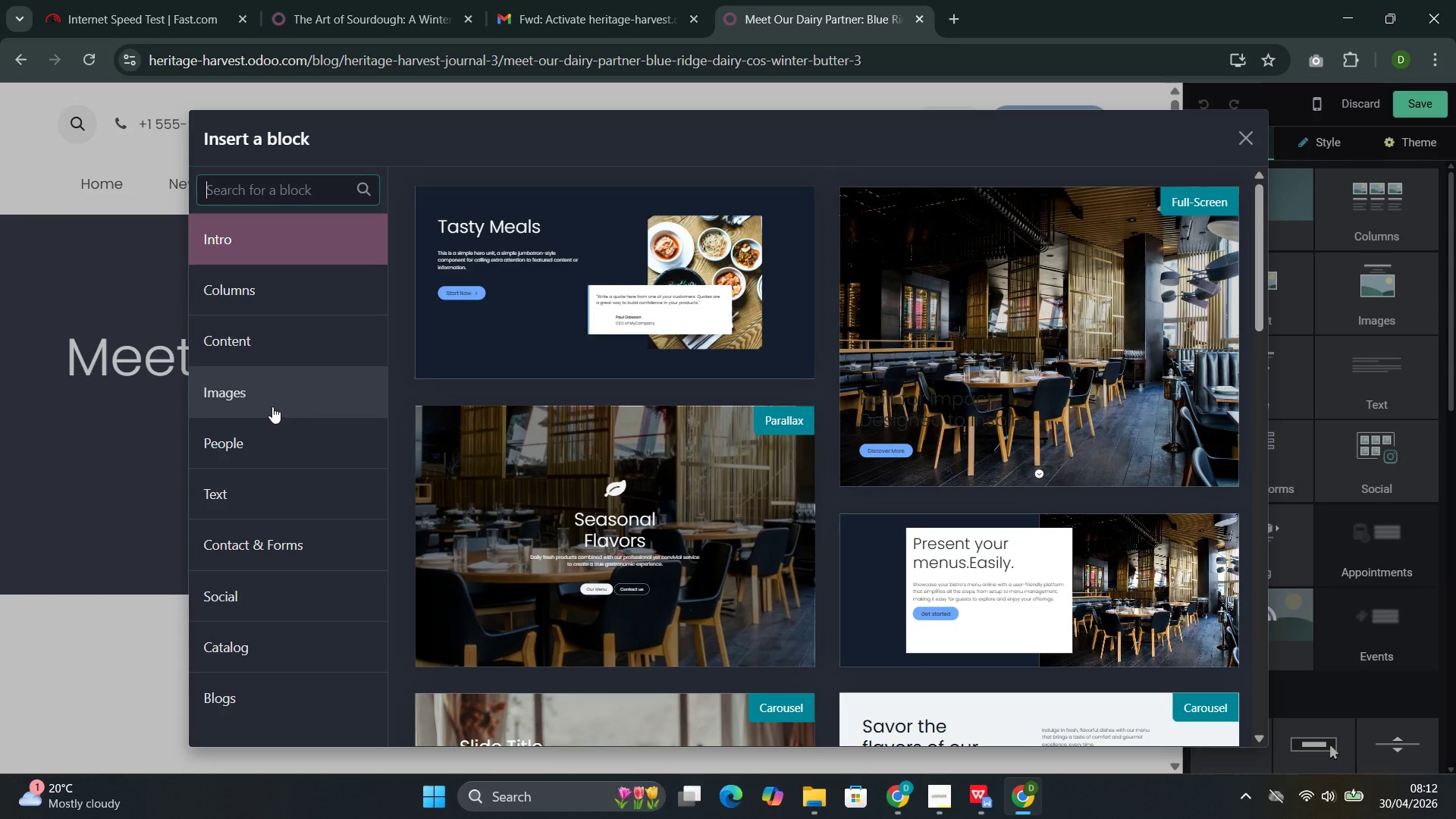 
left_click([297, 346])
 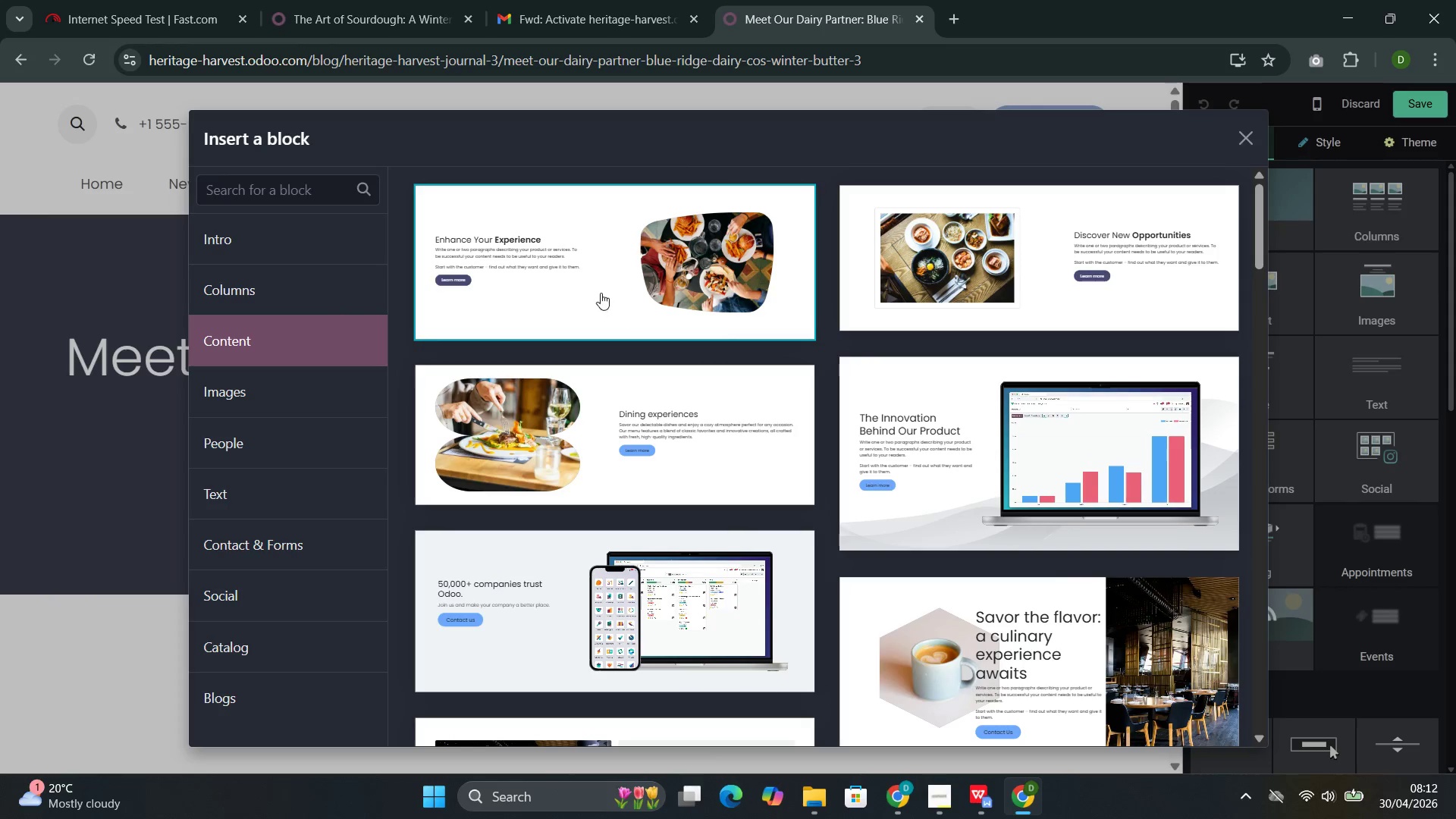 
left_click([602, 293])
 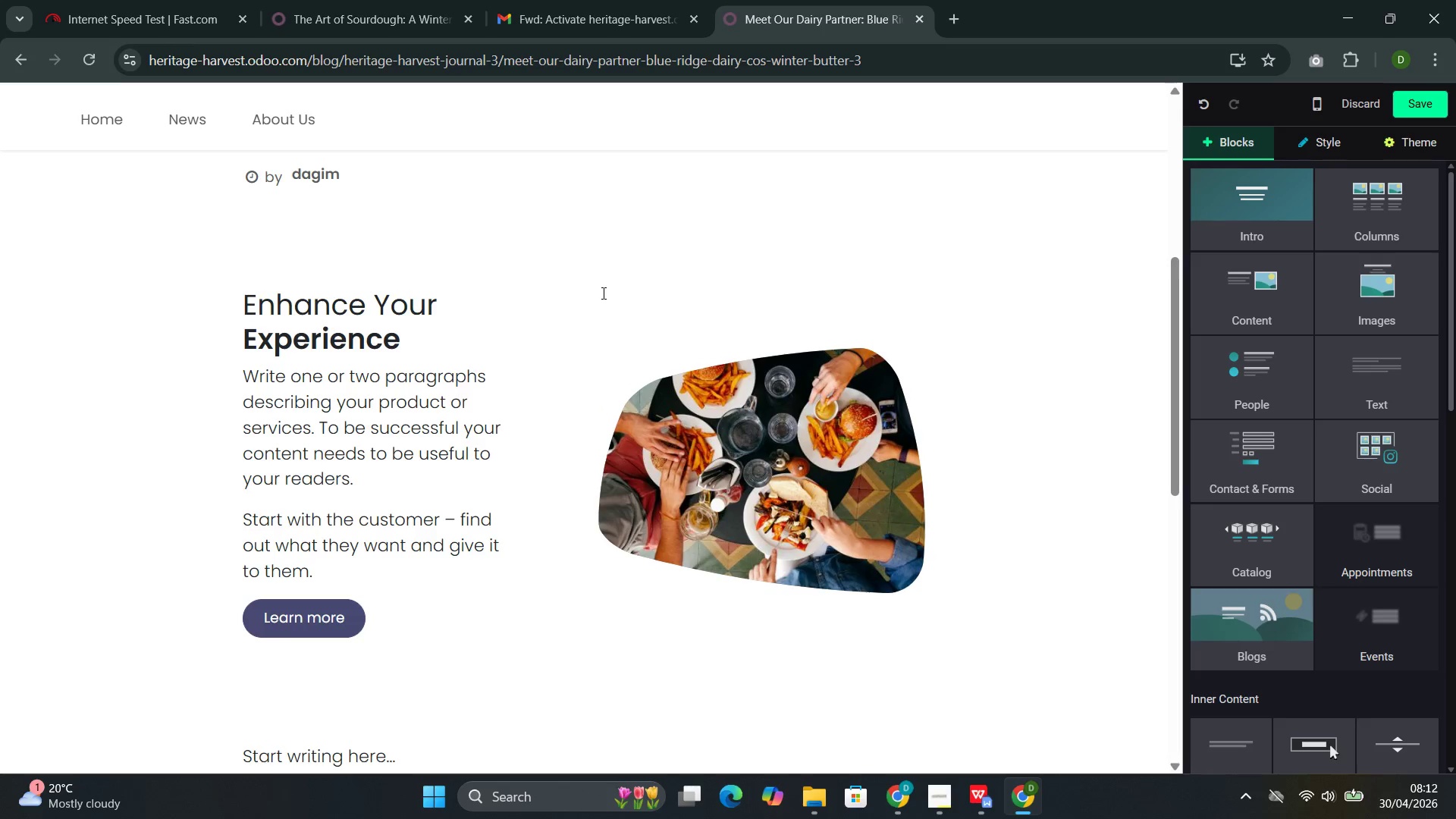 
wait(27.02)
 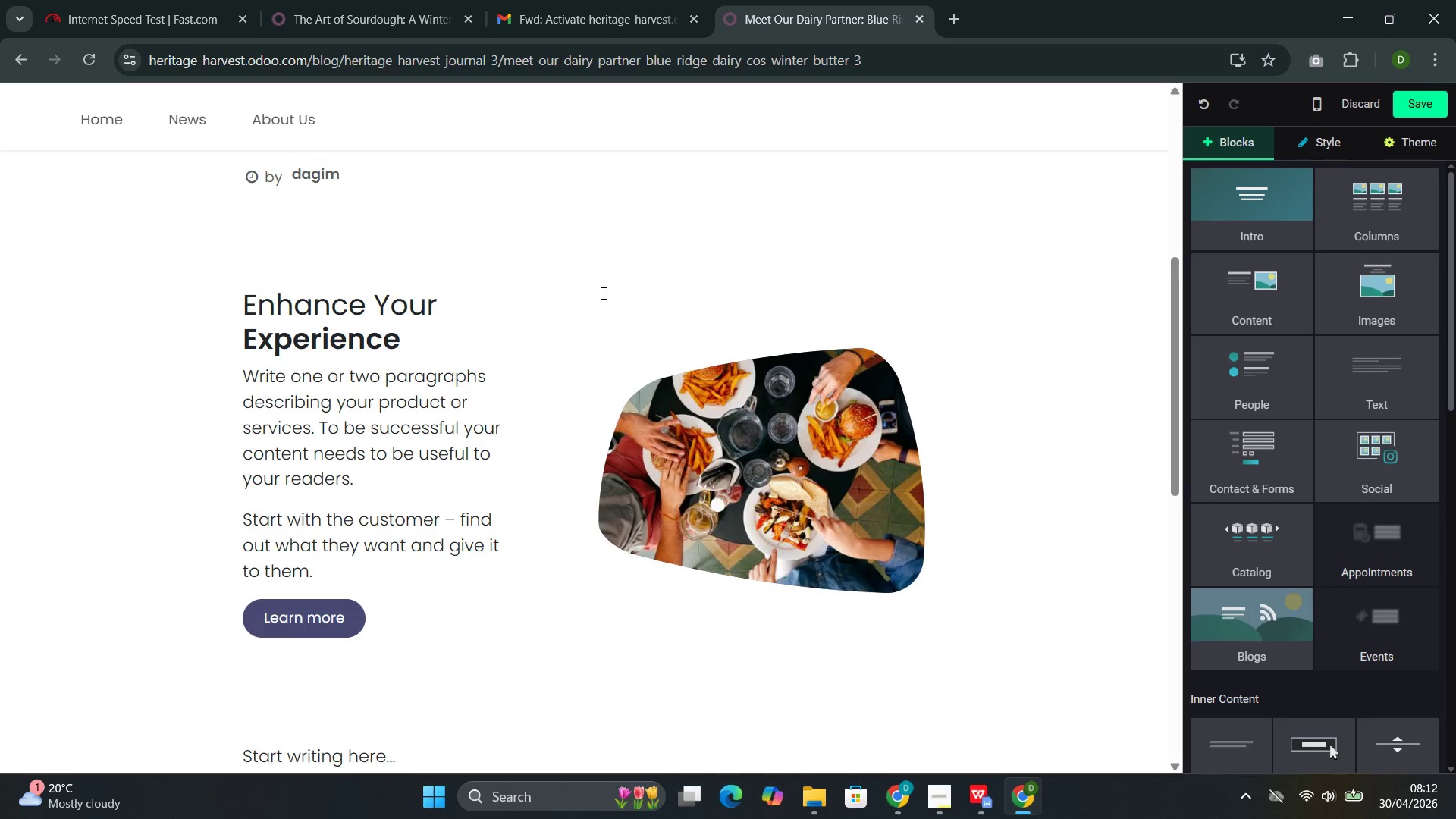 
left_click_drag(start_coordinate=[448, 305], to_coordinate=[251, 313])
 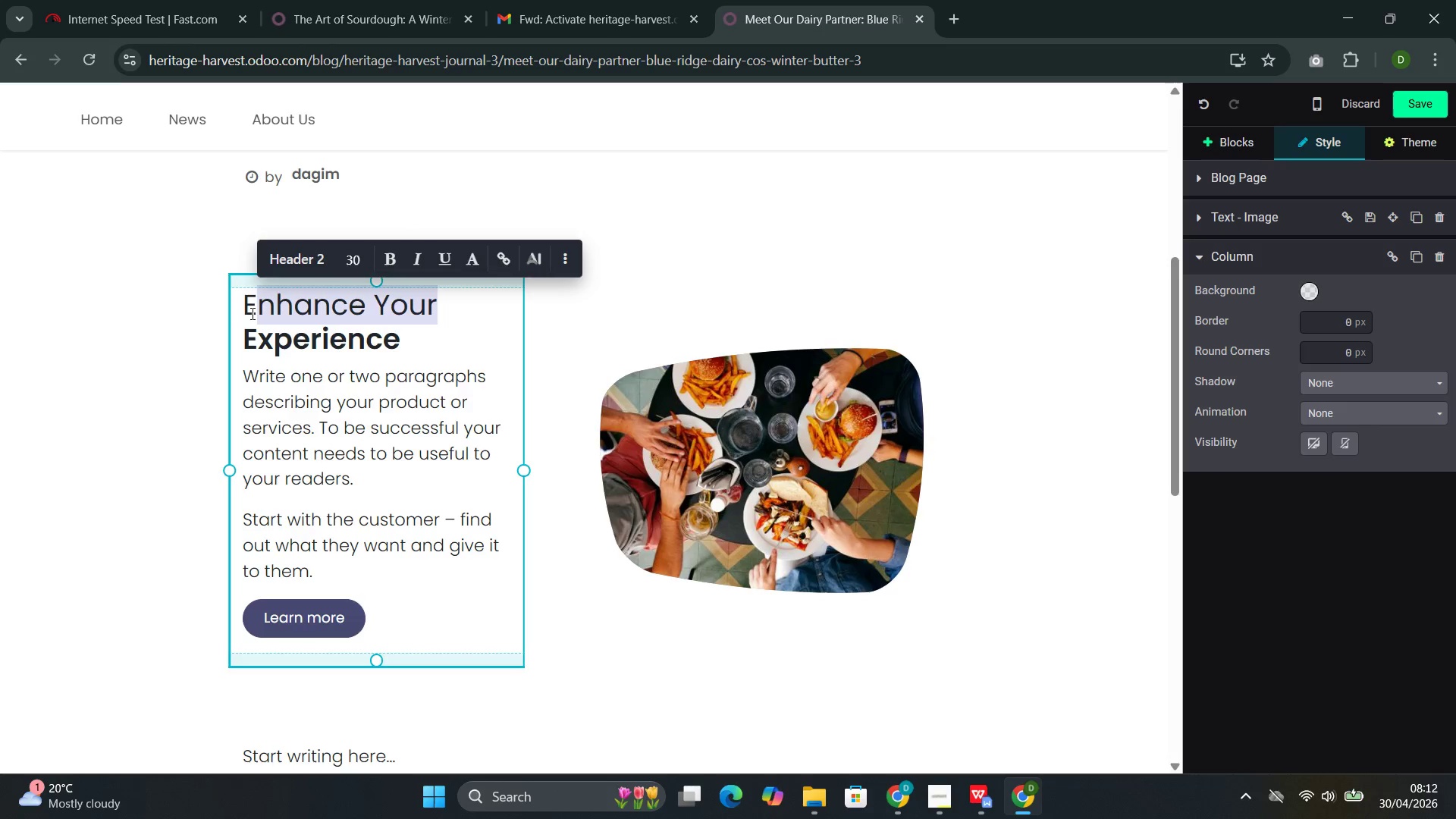 
key(Backspace)
 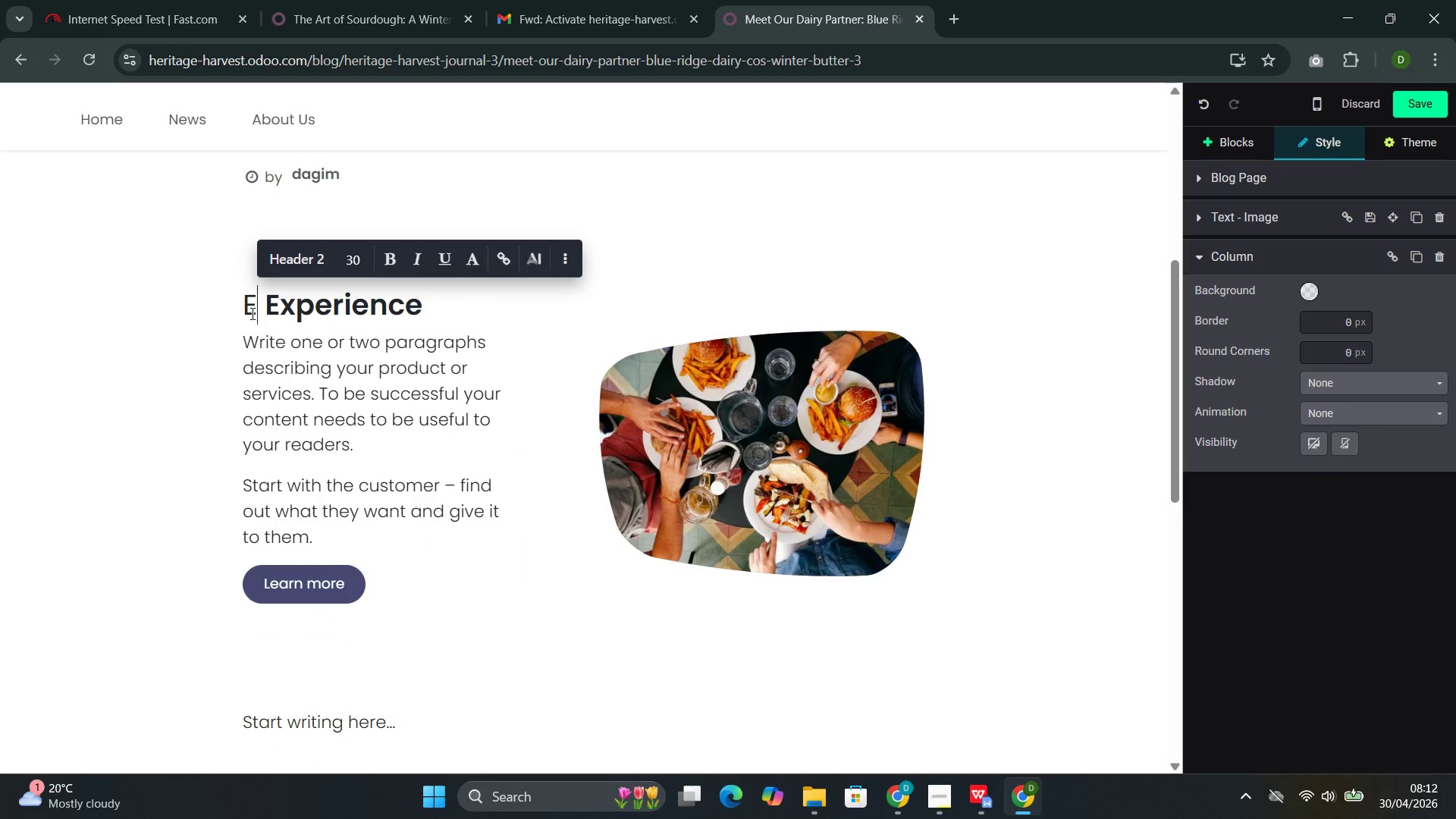 
key(Backspace)
 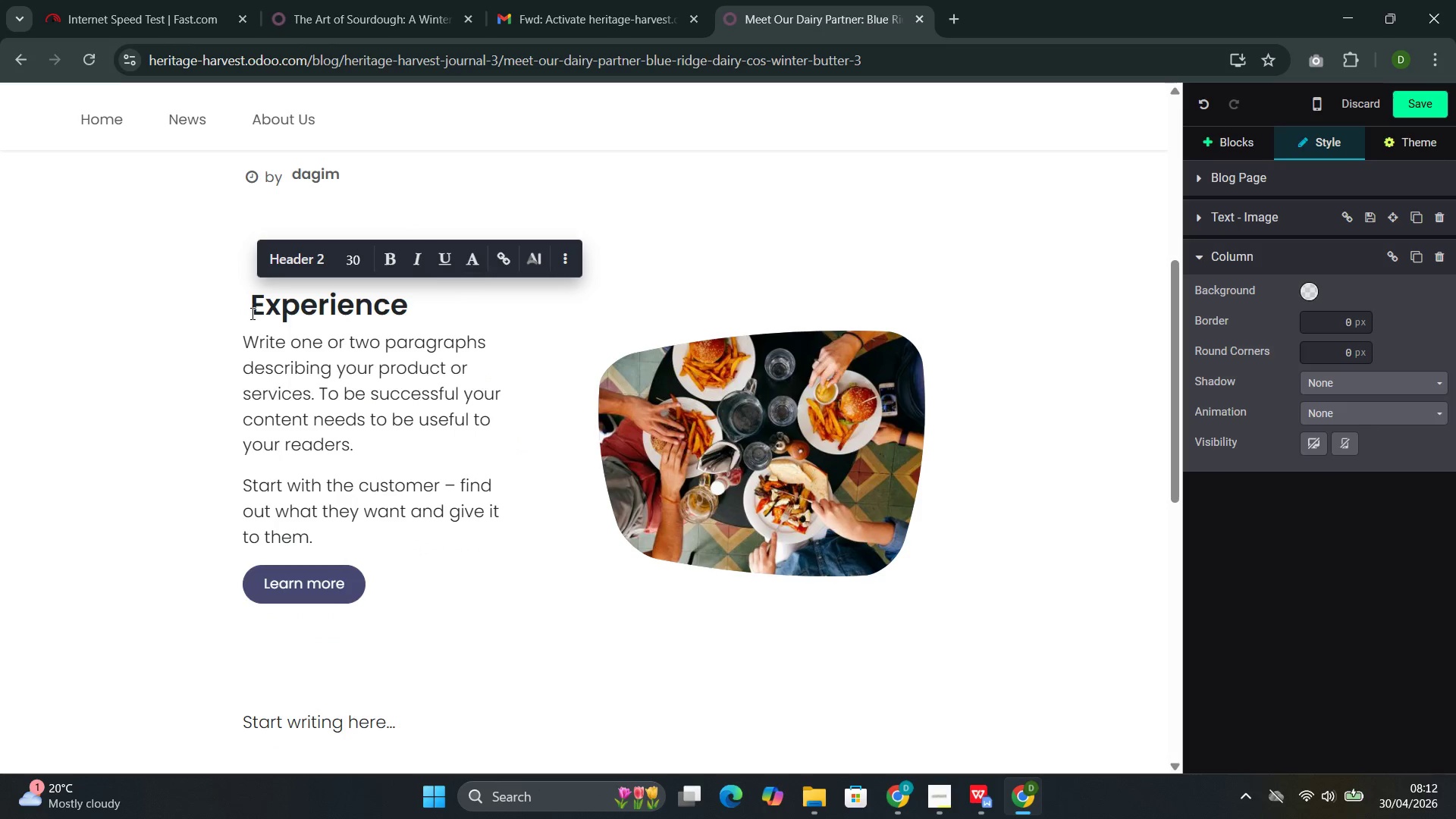 
key(ArrowRight)
 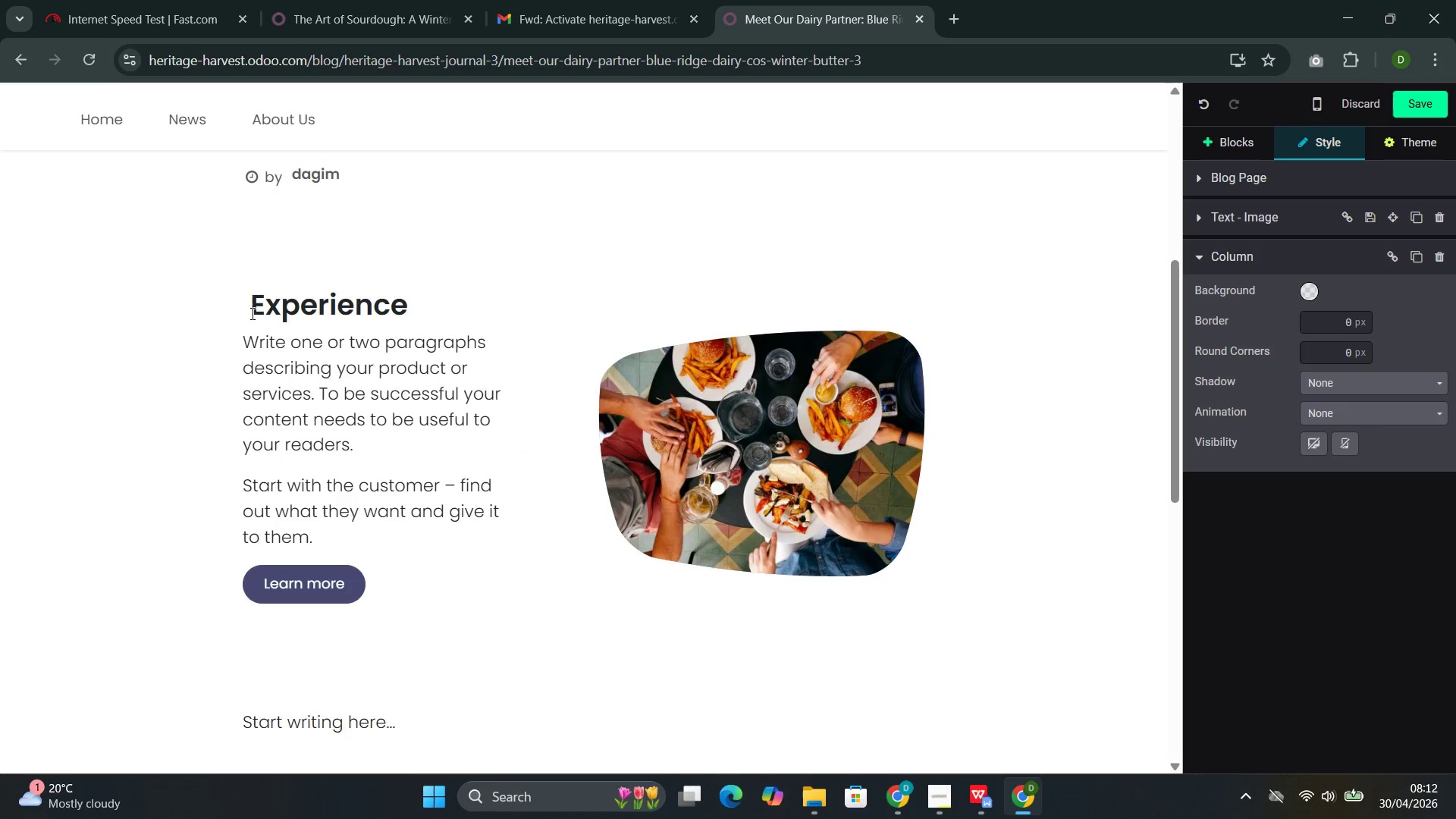 
key(Backspace)
 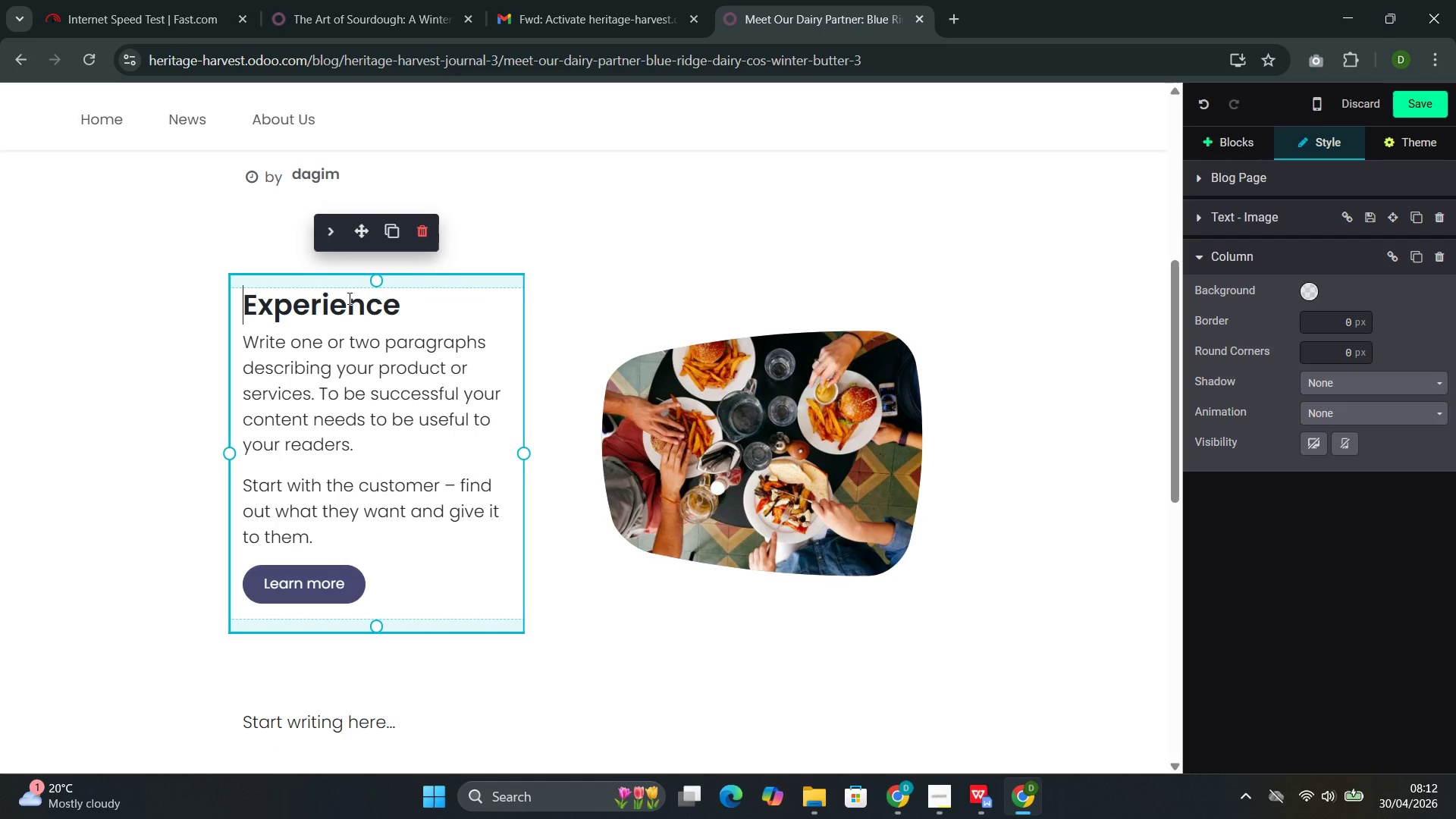 
left_click_drag(start_coordinate=[416, 318], to_coordinate=[272, 309])
 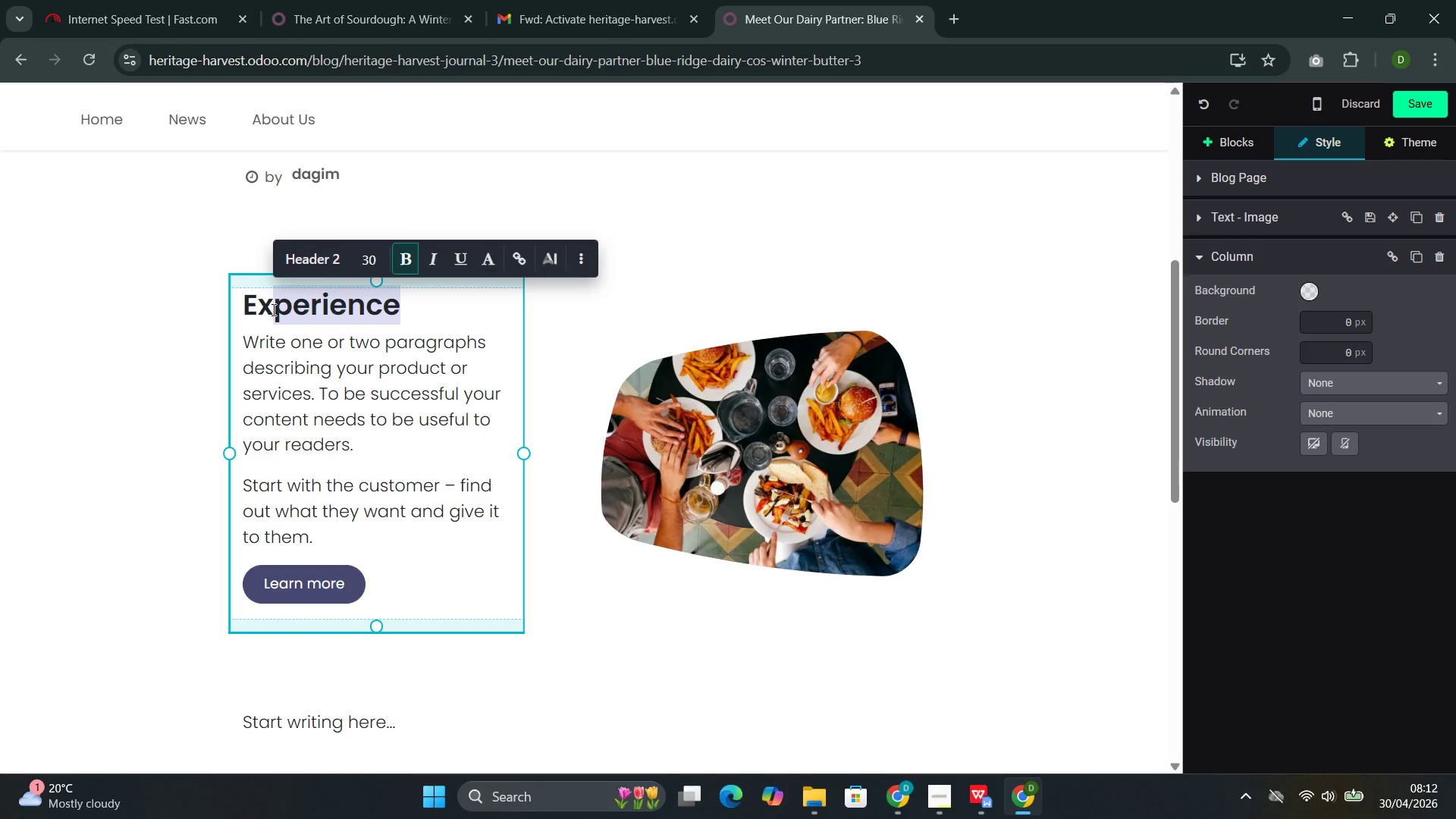 
key(Backspace)
key(Backspace)
key(Backspace)
type(MEet)
key(Backspace)
key(Backspace)
key(Backspace)
type(eet Our Da)
 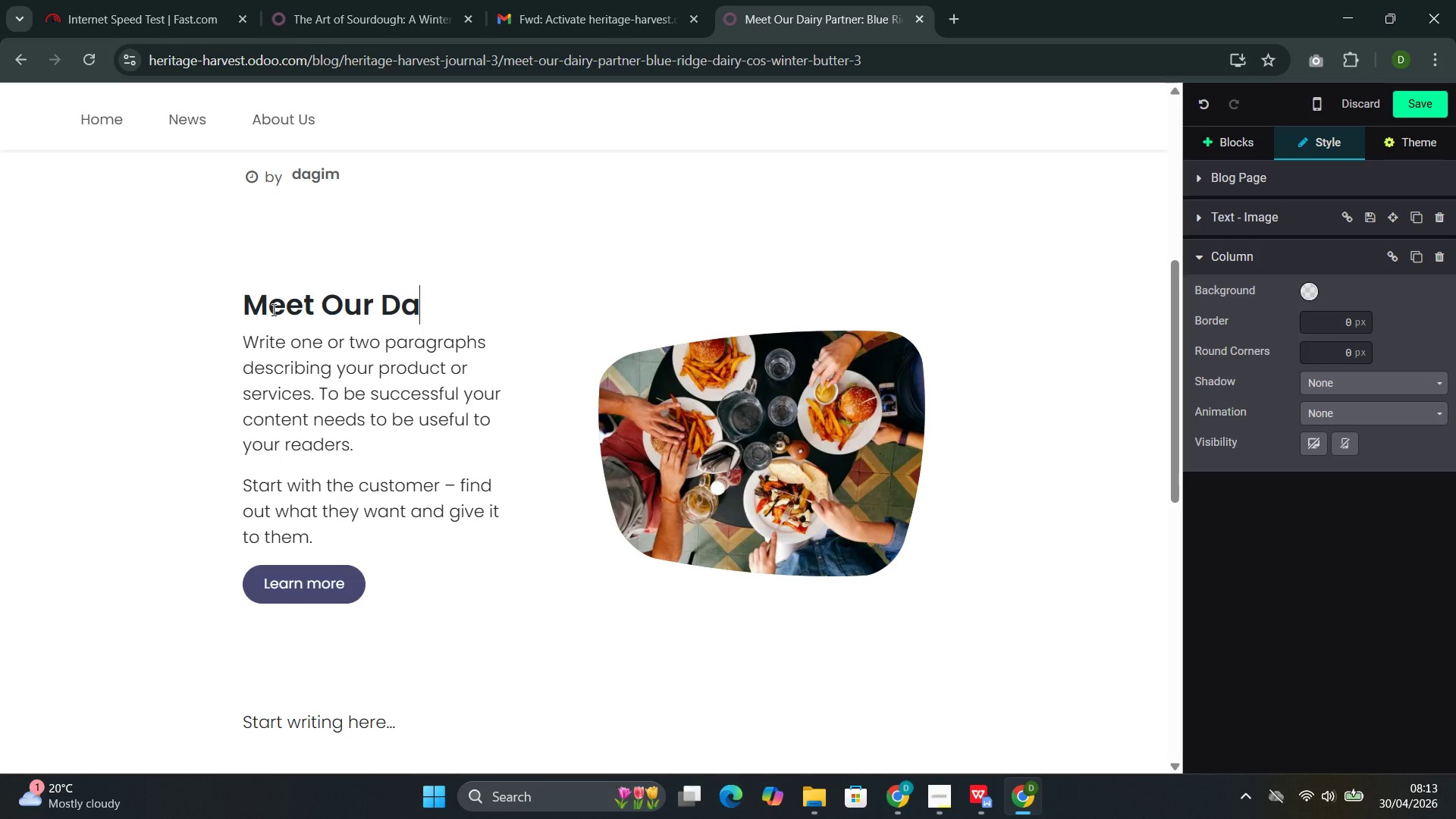 
type(iry Partner )
 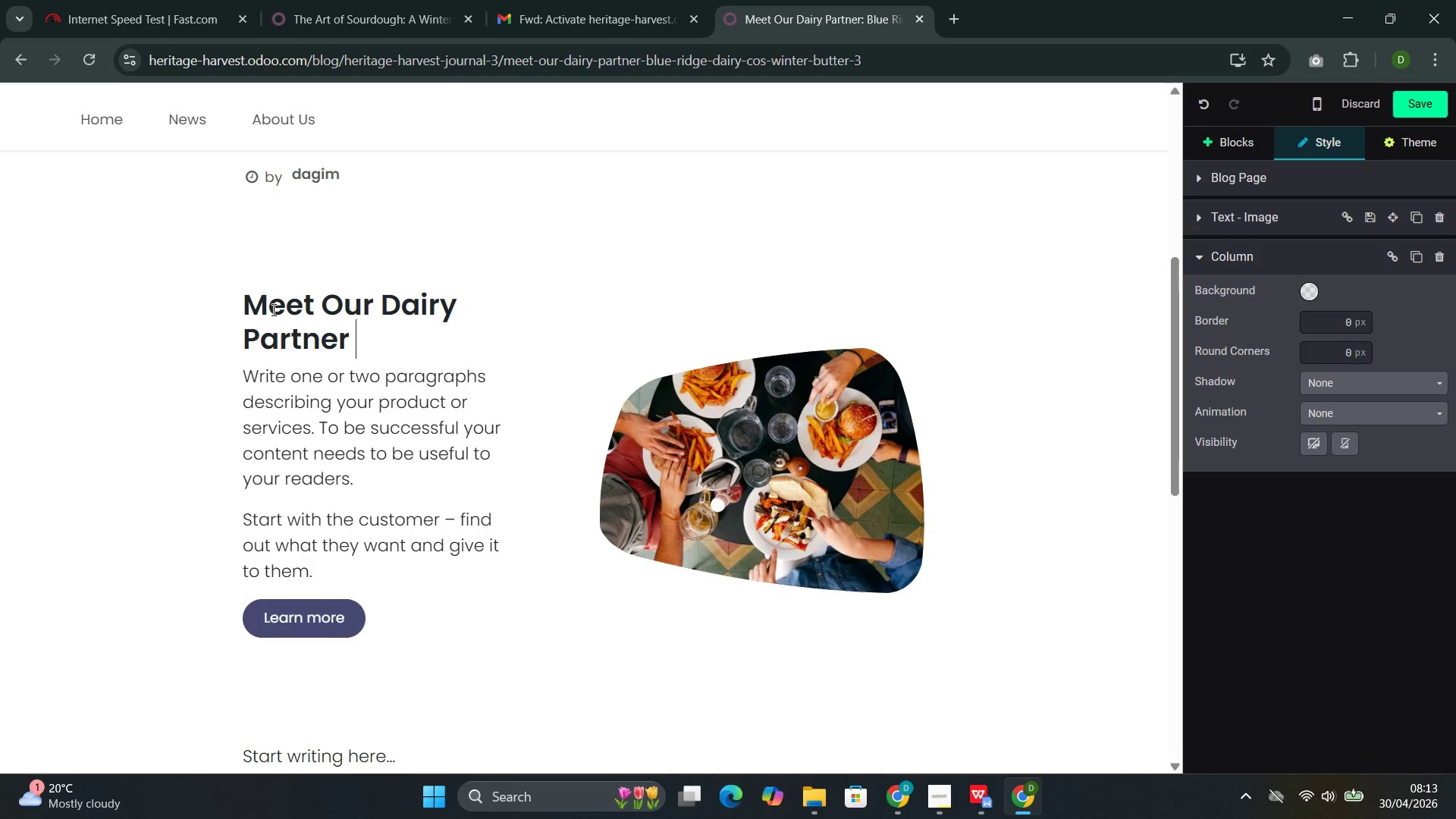 
wait(15.61)
 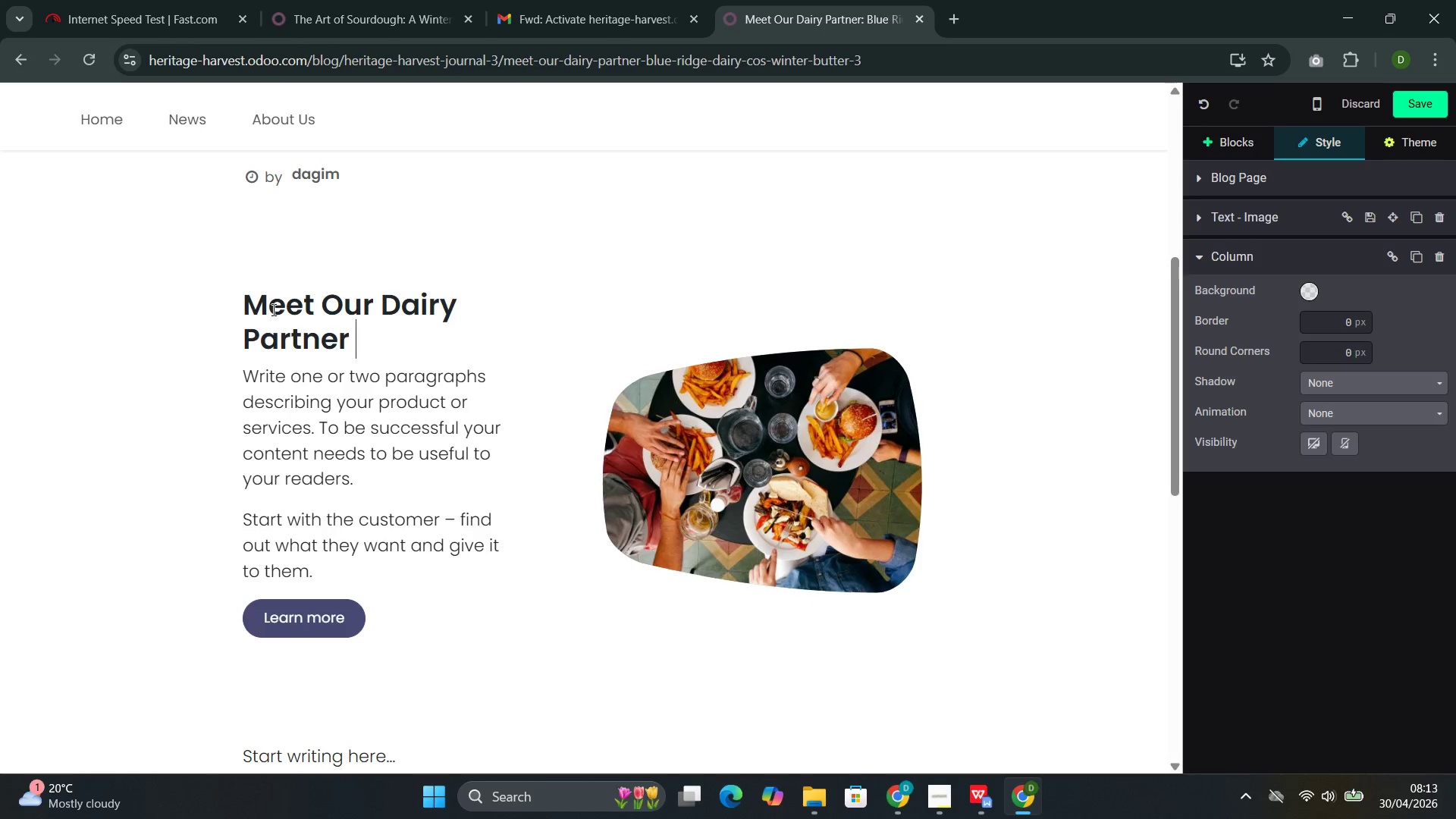 
left_click_drag(start_coordinate=[354, 613], to_coordinate=[261, 378])
 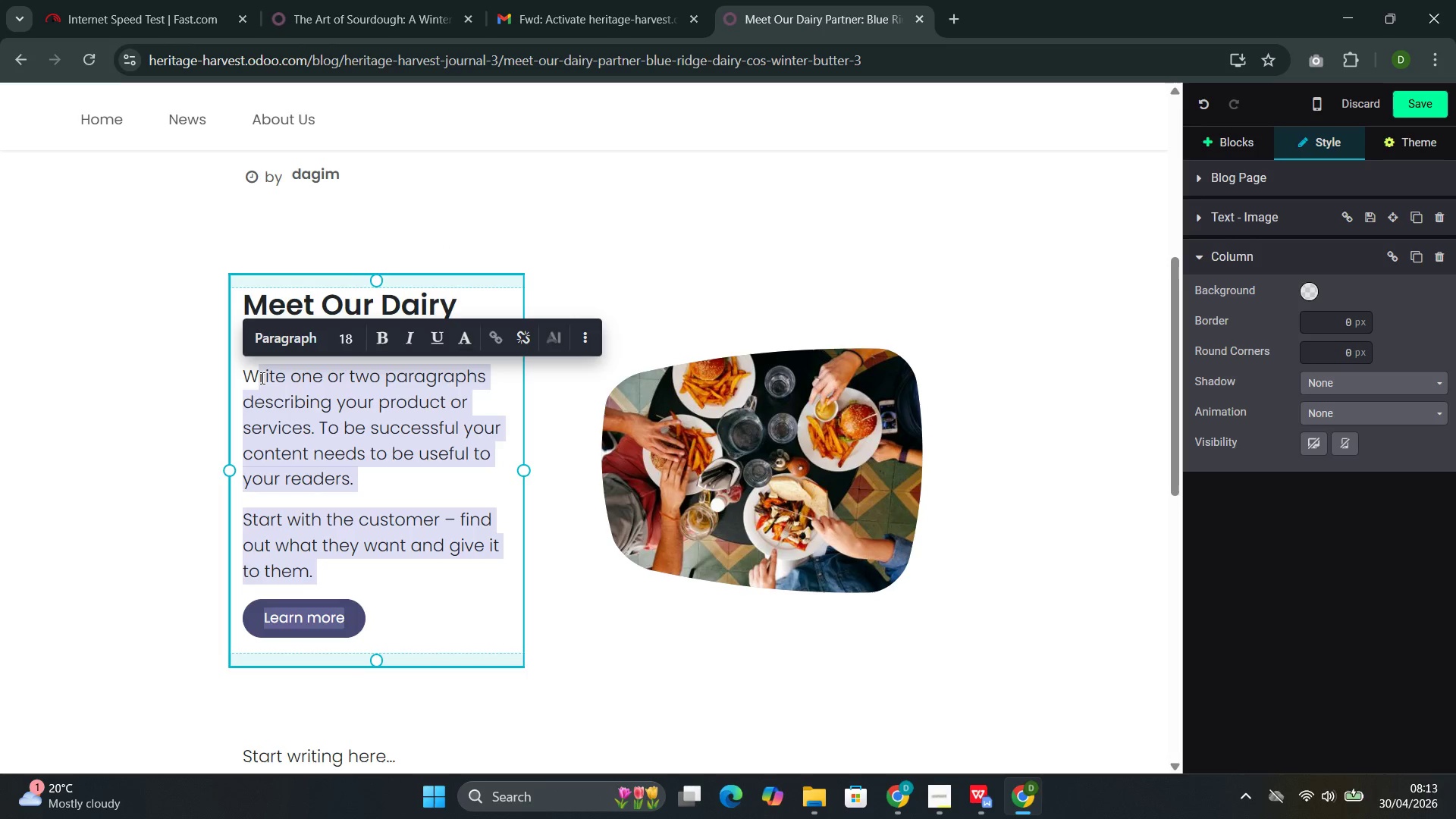 
key(Backspace)
 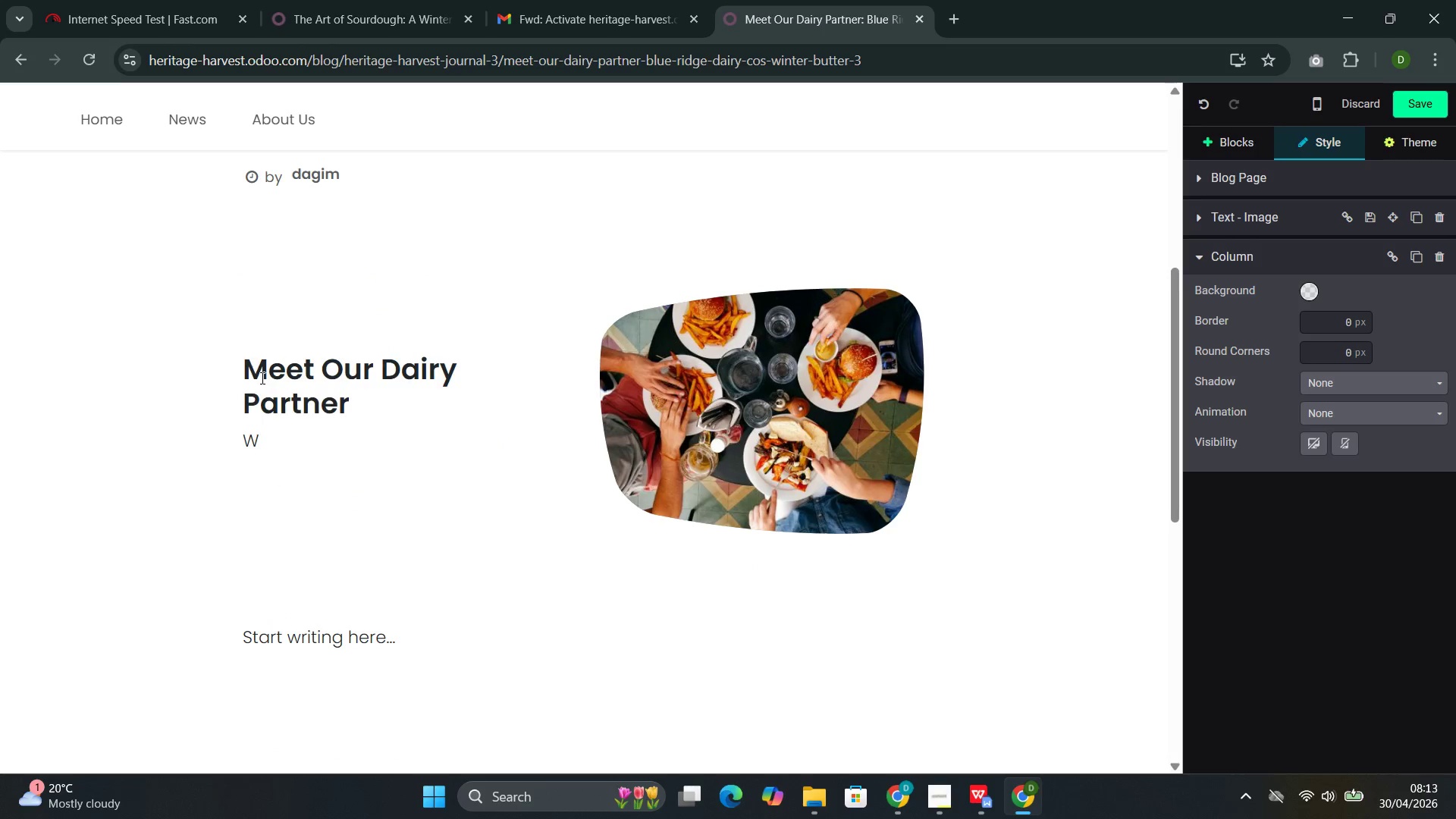 
key(Backspace)
 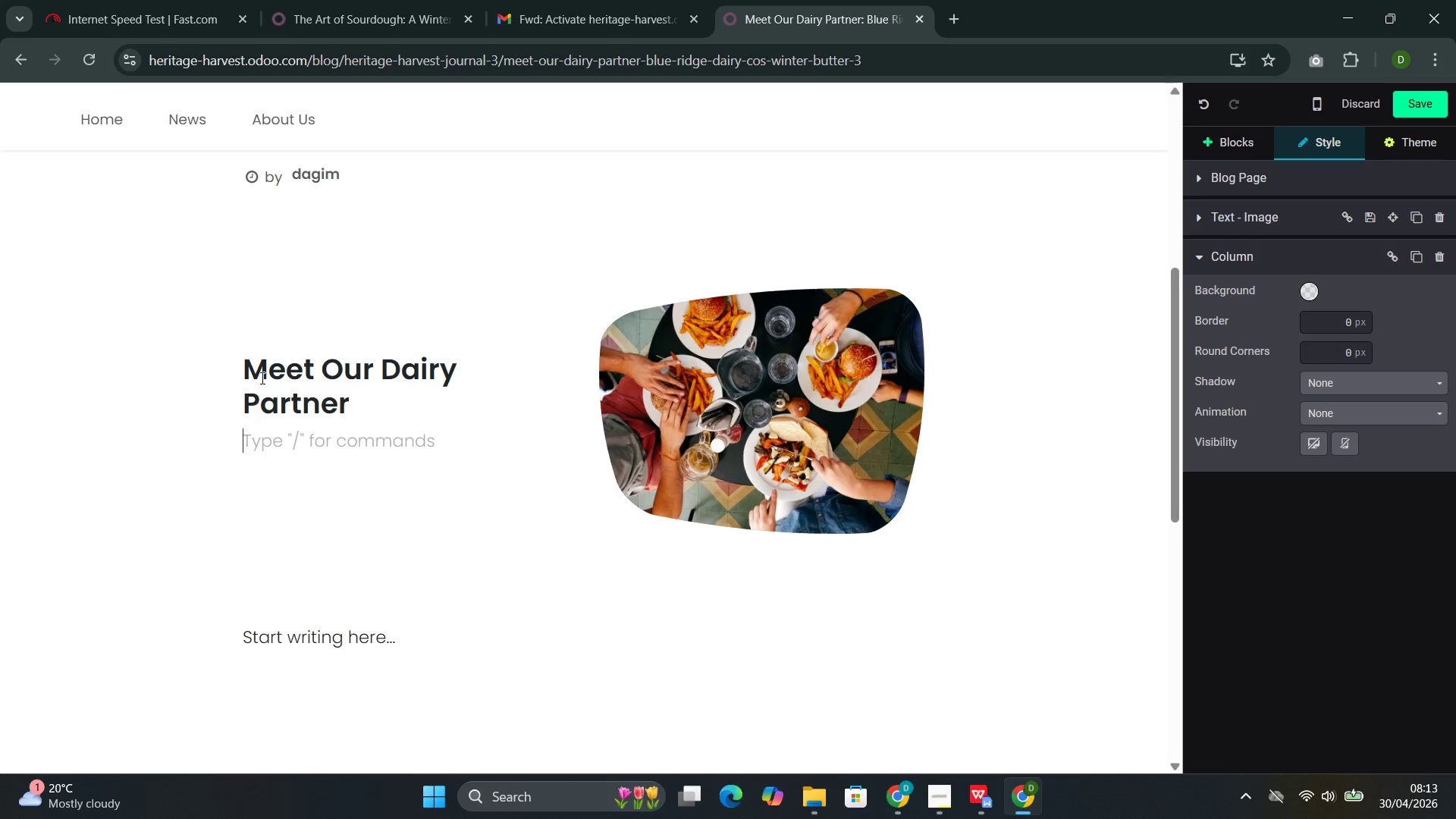 
type(The )
 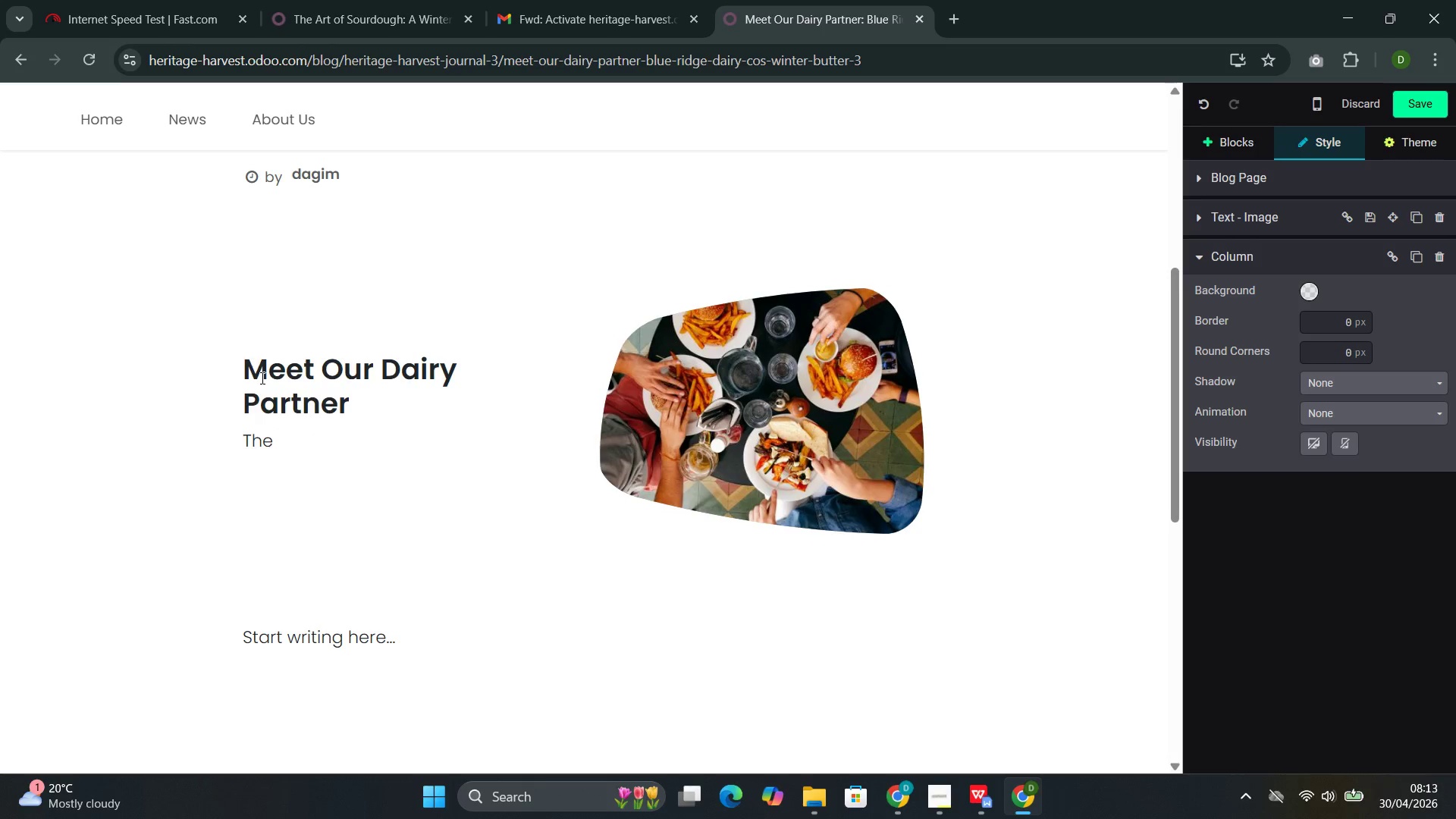 
type(difference between commodity butter and the bi)
key(Backspace)
type(i)
key(Backspace)
type(utter we serve at Heritage )
 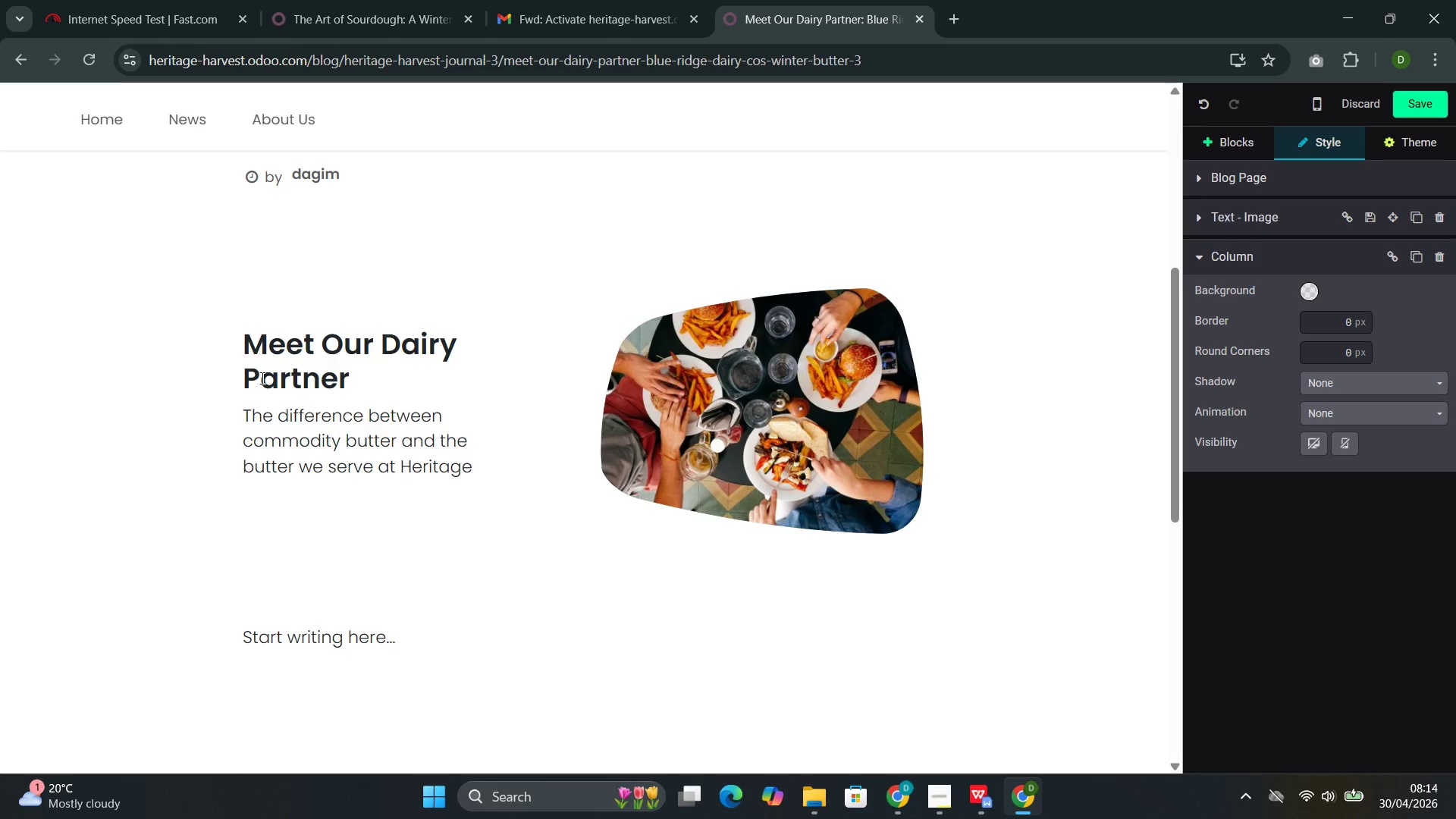 
type(Har)
 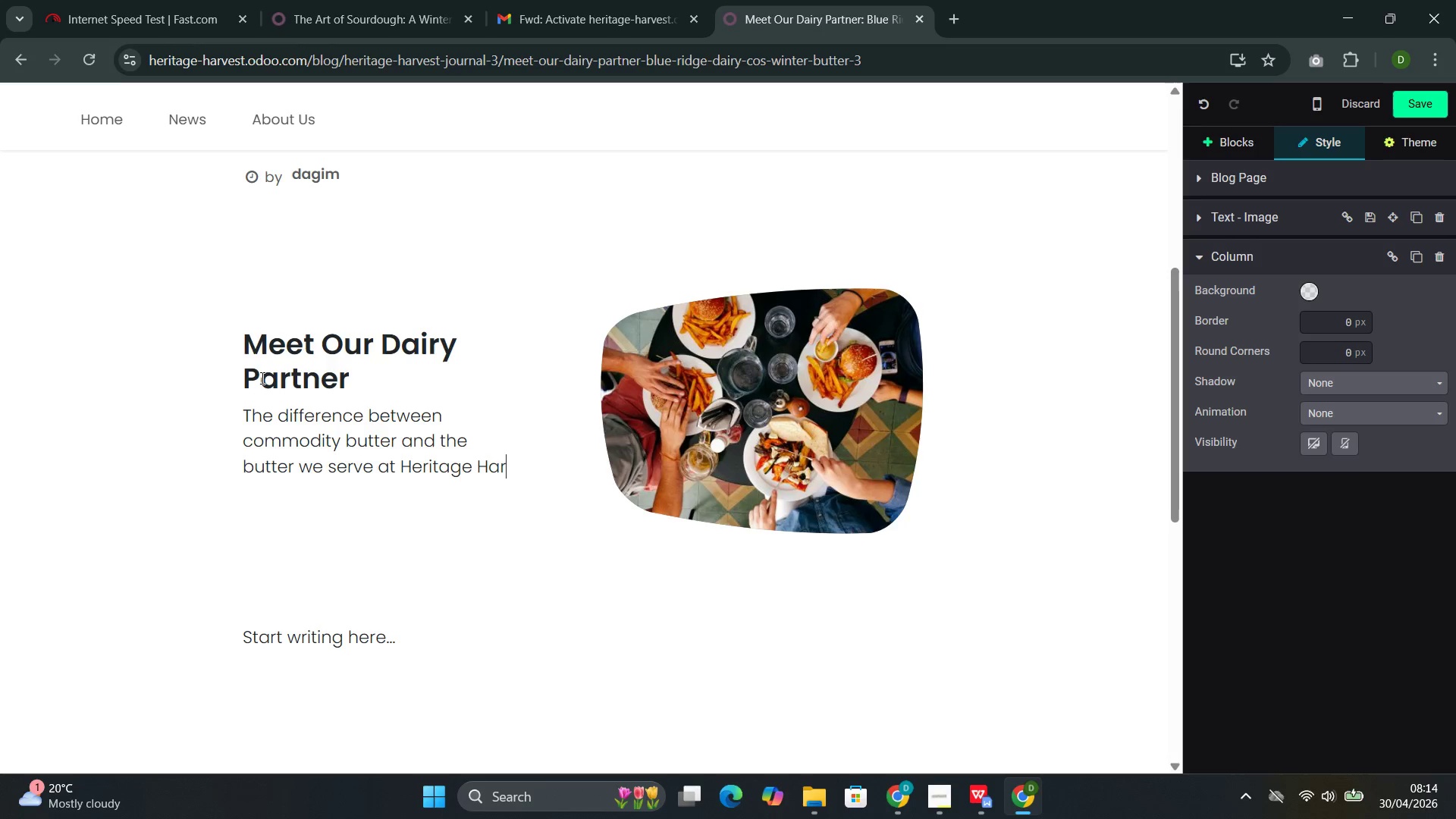 
type(vest is the difference between a necessary ingredient and a strring element)
 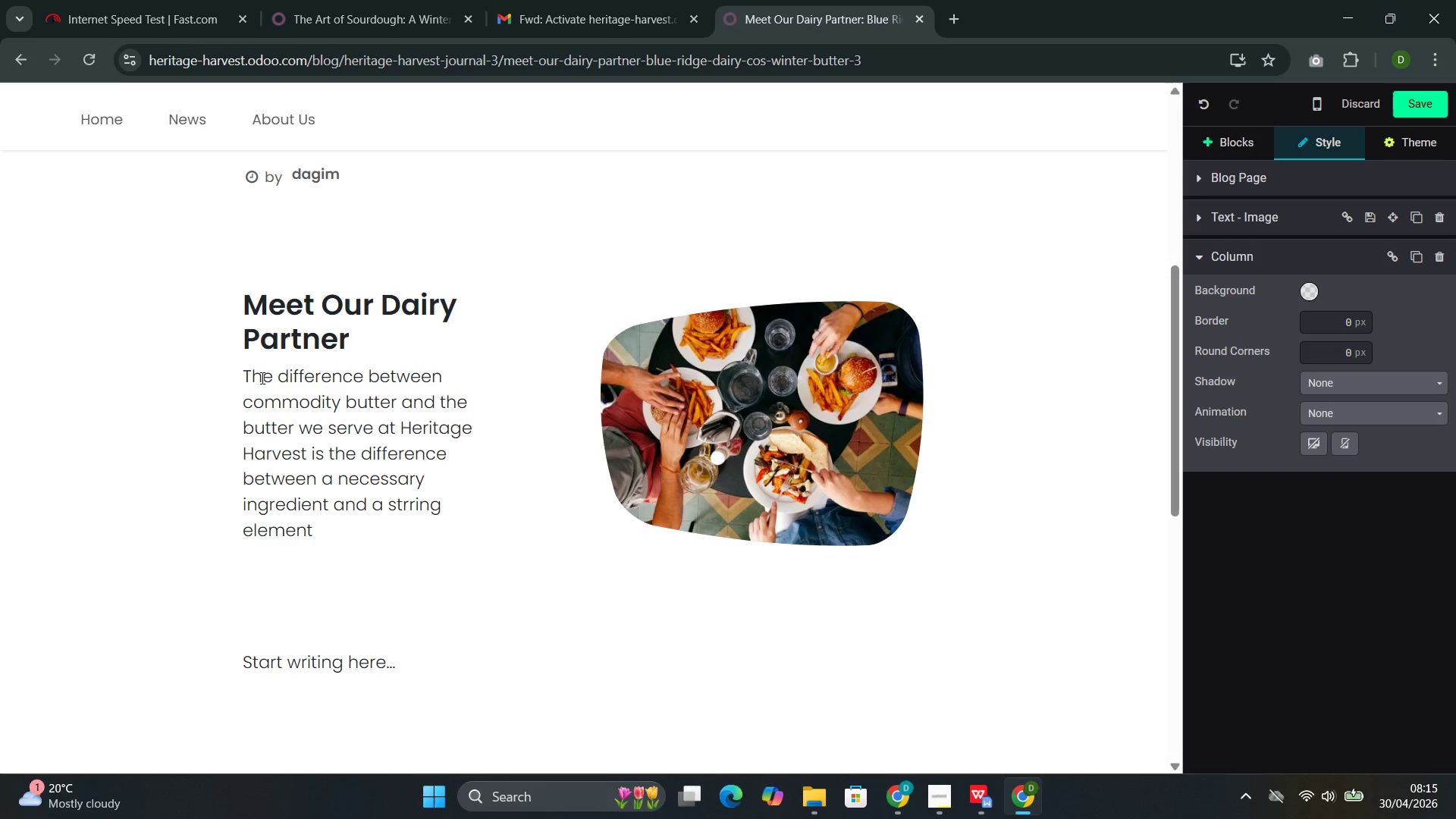 
wait(39.78)
 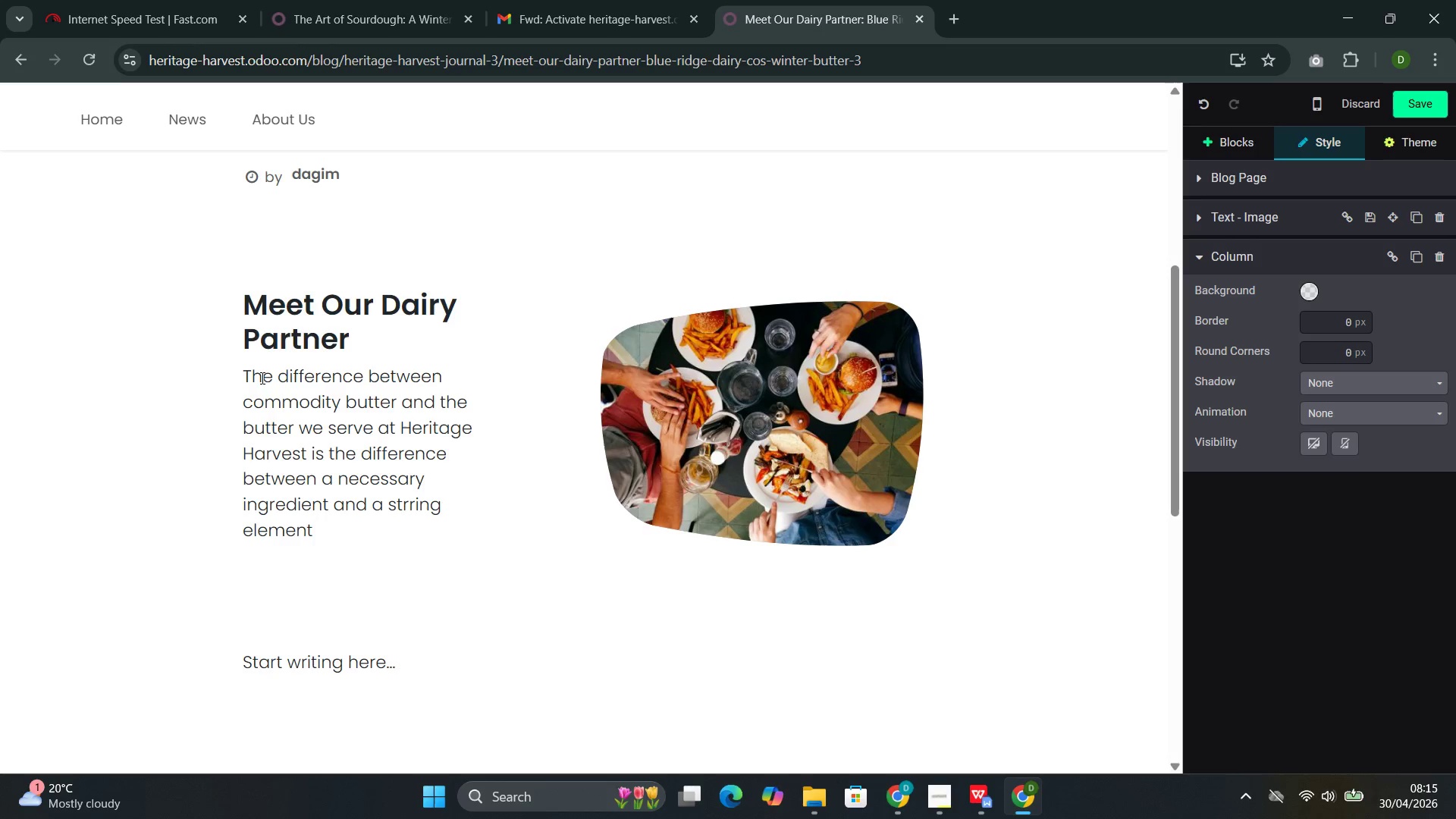 
type(. Commodity butter is made doe)
key(Backspace)
key(Backspace)
key(Backspace)
type(for )
 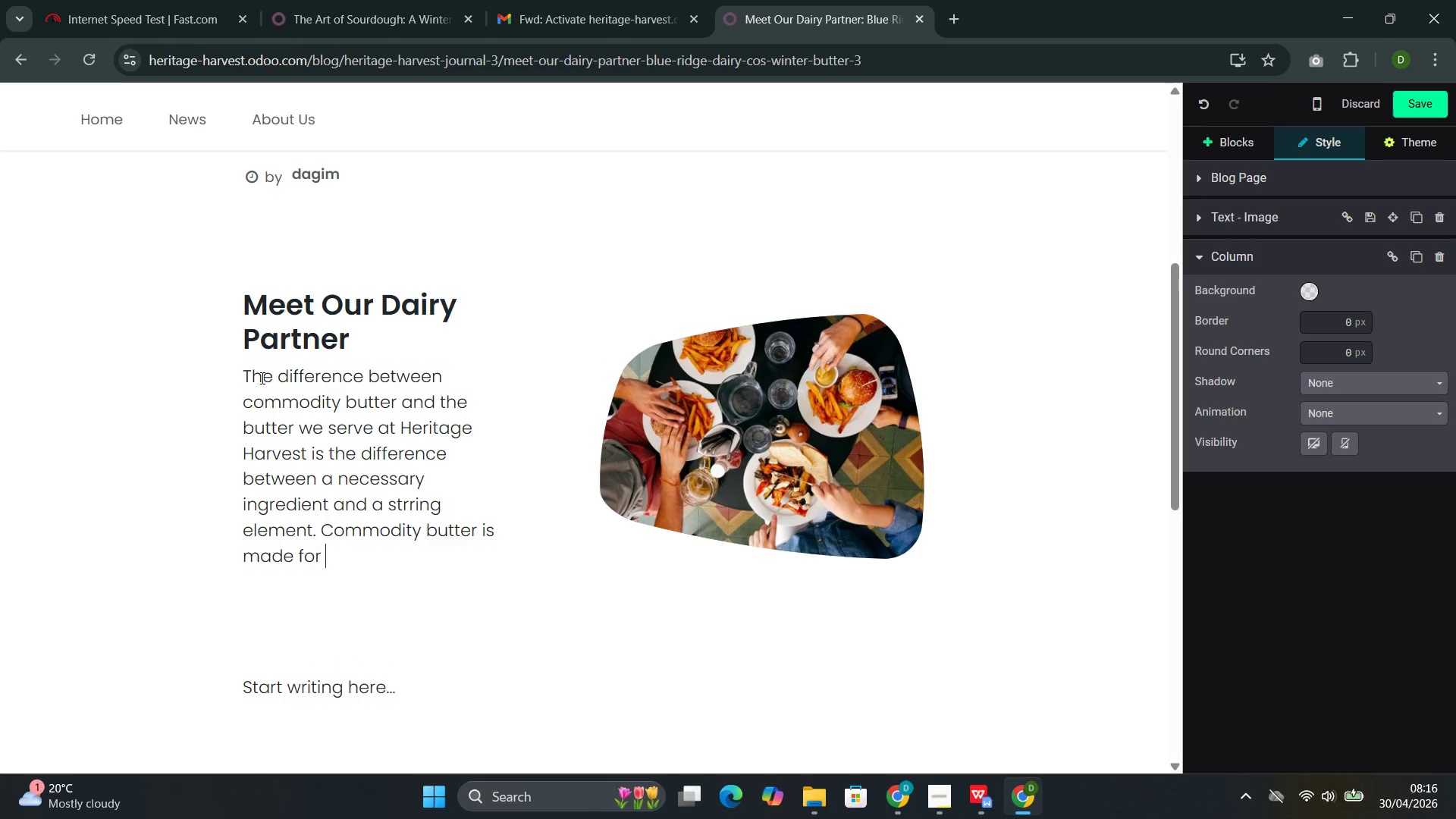 
type(shelf stability and price point. Blue Ri)
 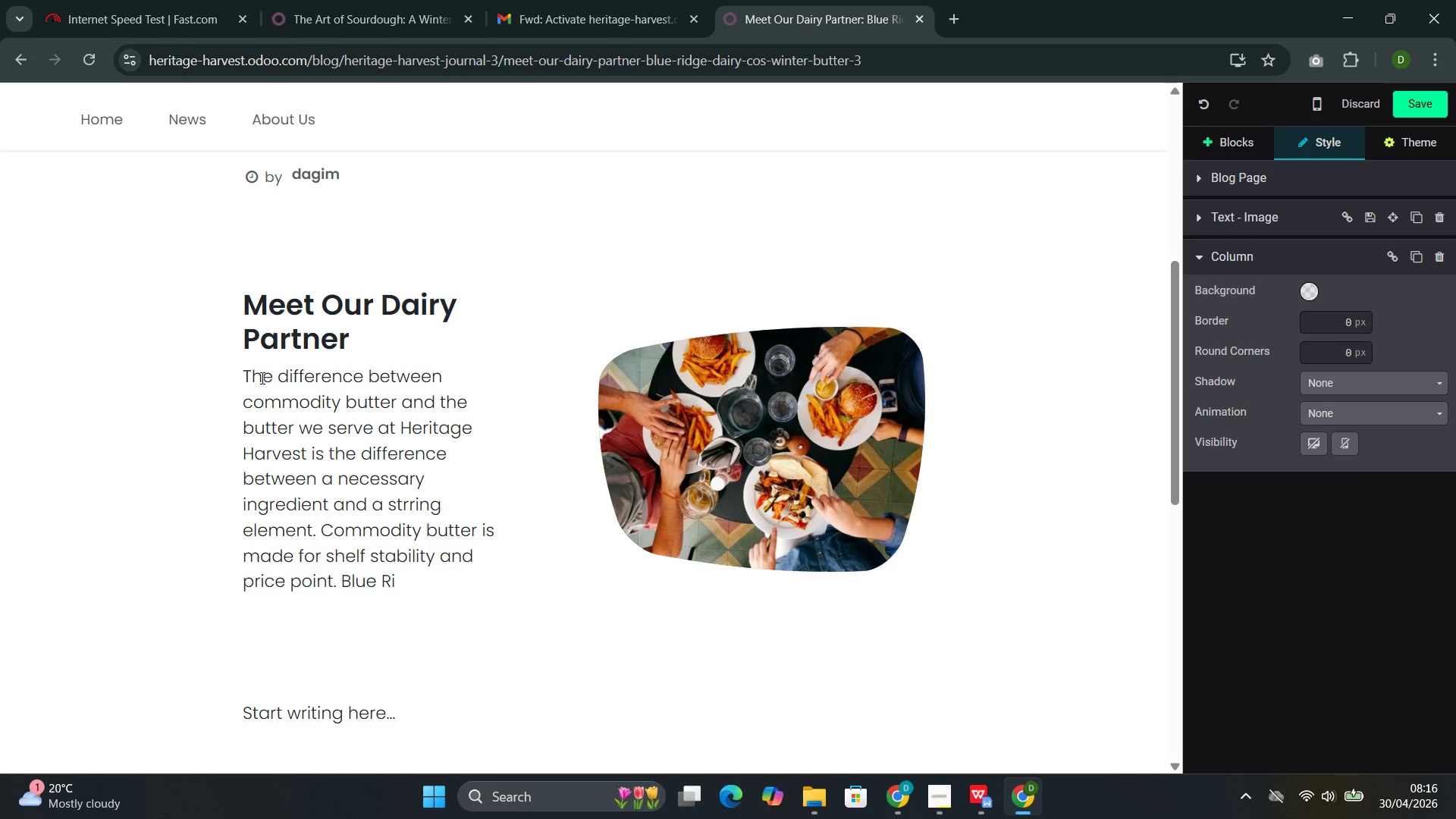 
wait(5.75)
 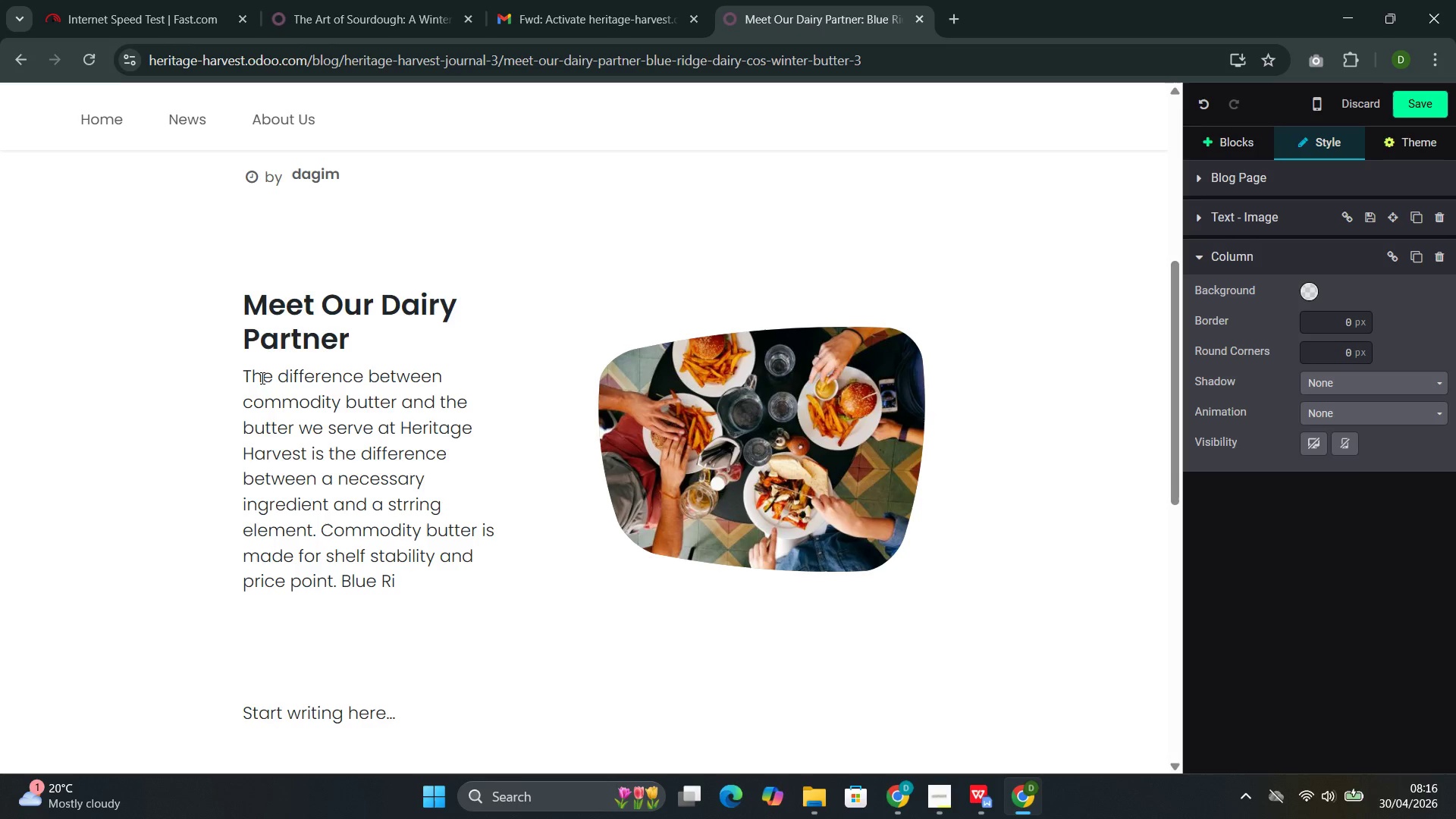 
type(dge Dairy Co.)
 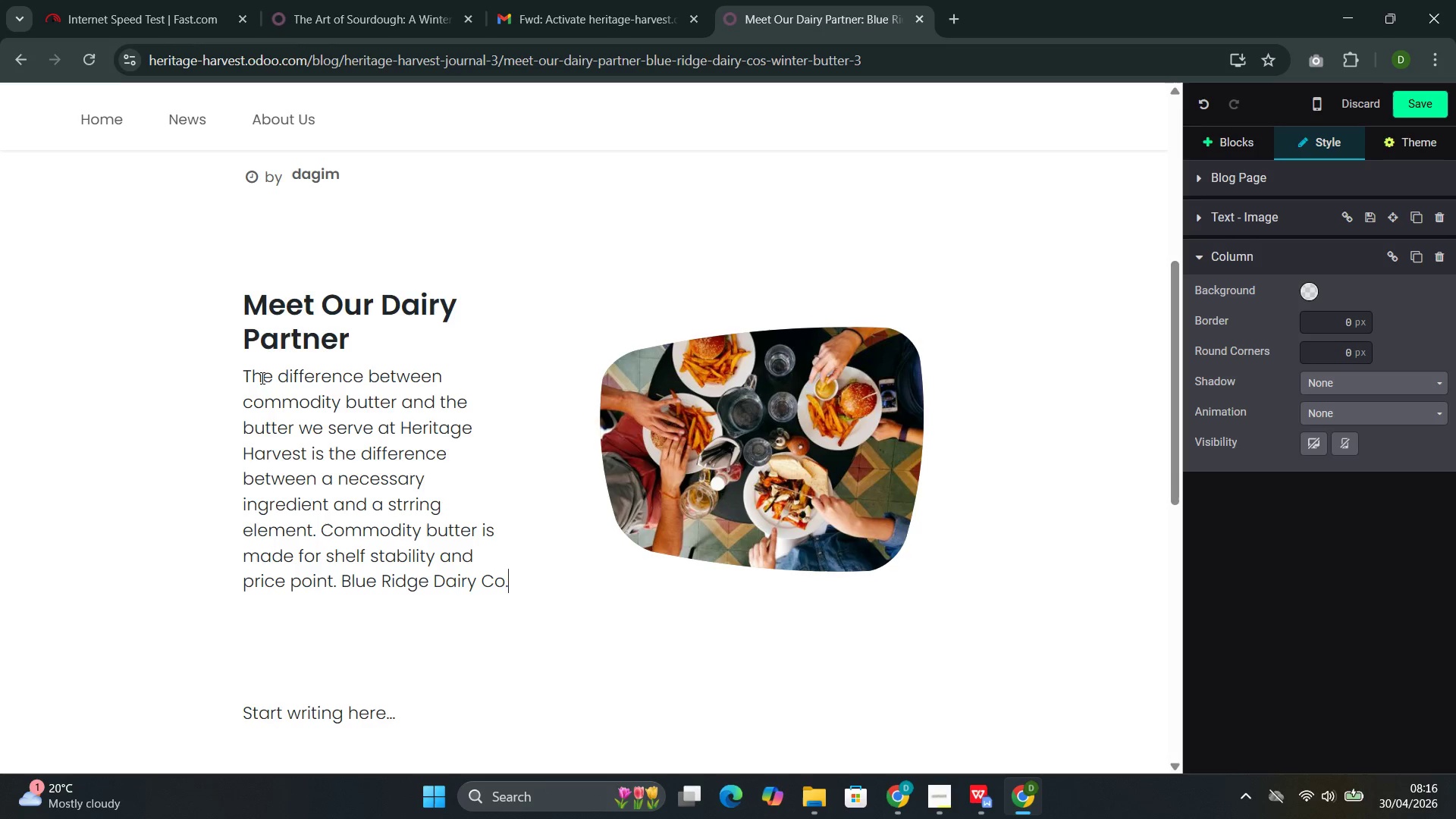 
type('s Cultured Butter--)
 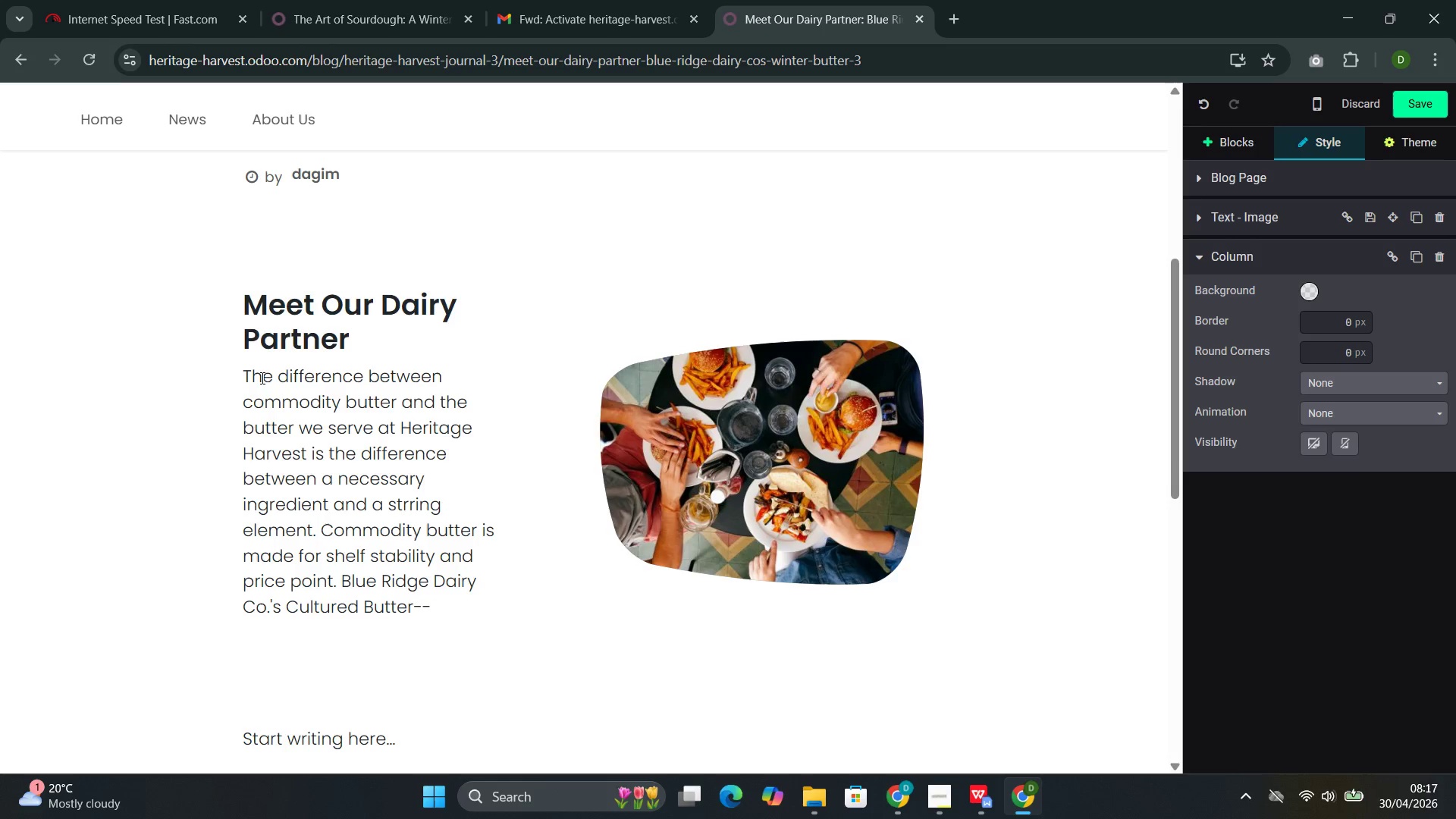 
key(ArrowLeft)
 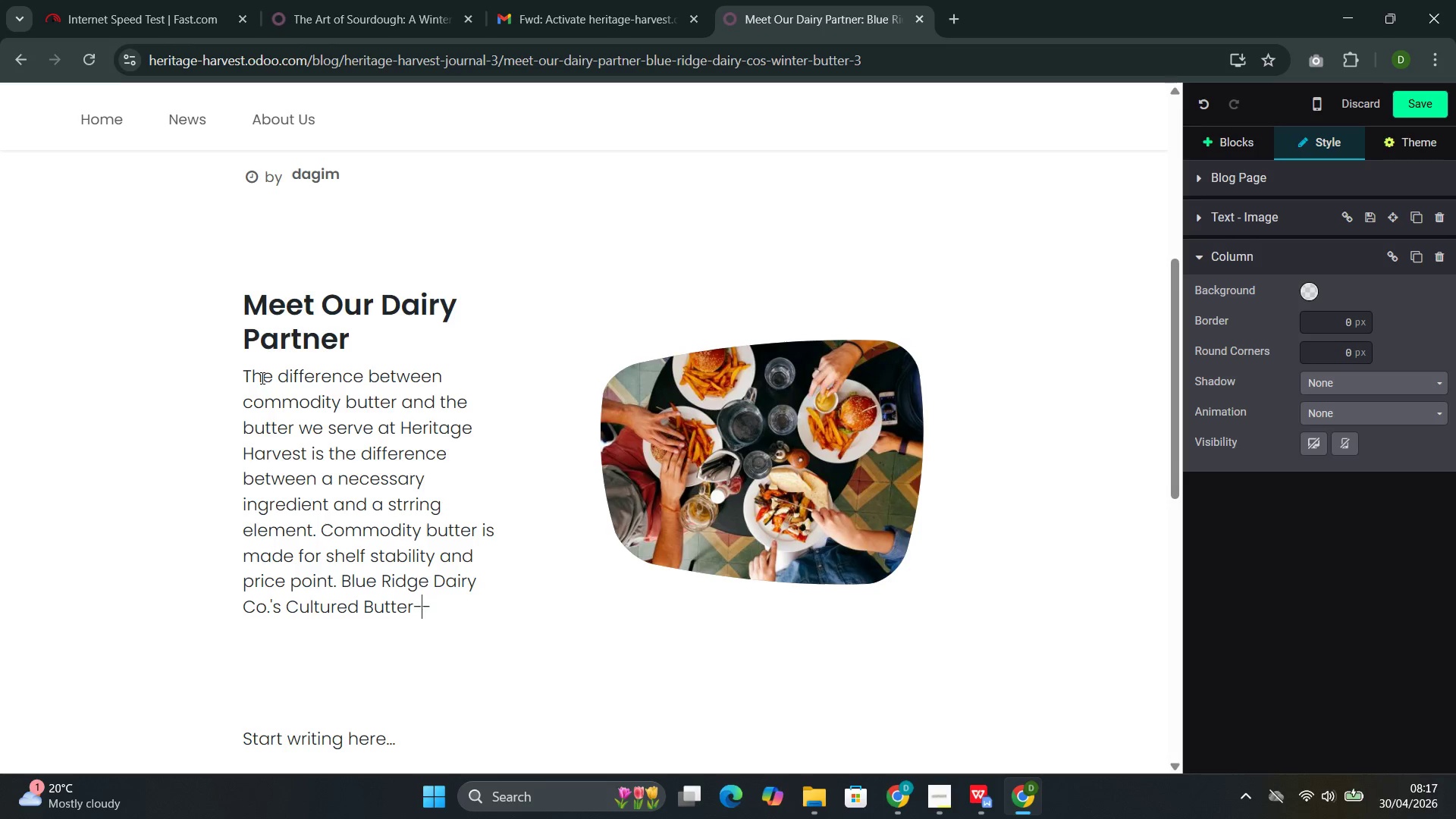 
key(ArrowLeft)
 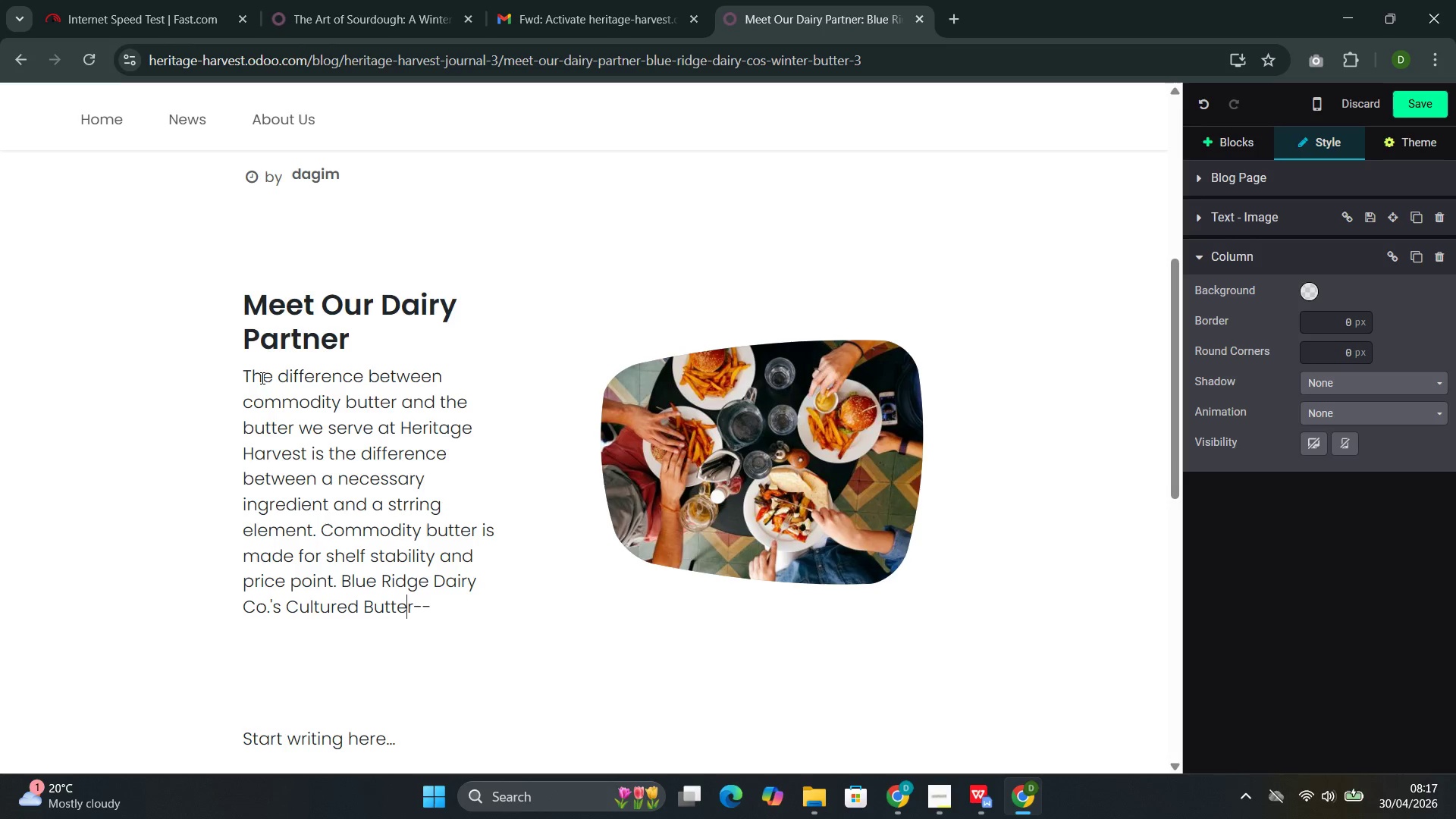 
key(ArrowLeft)
 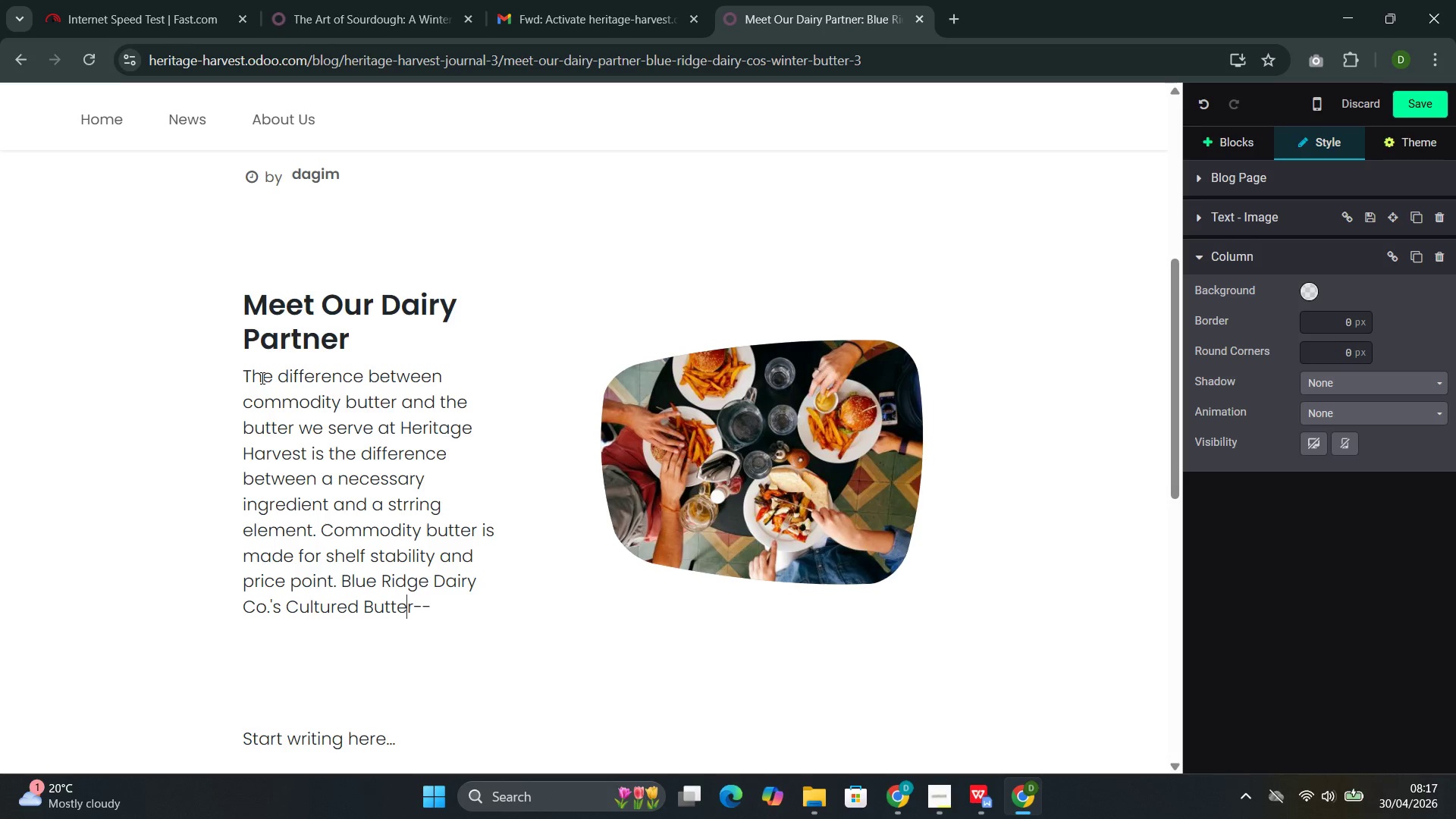 
key(ArrowLeft)
 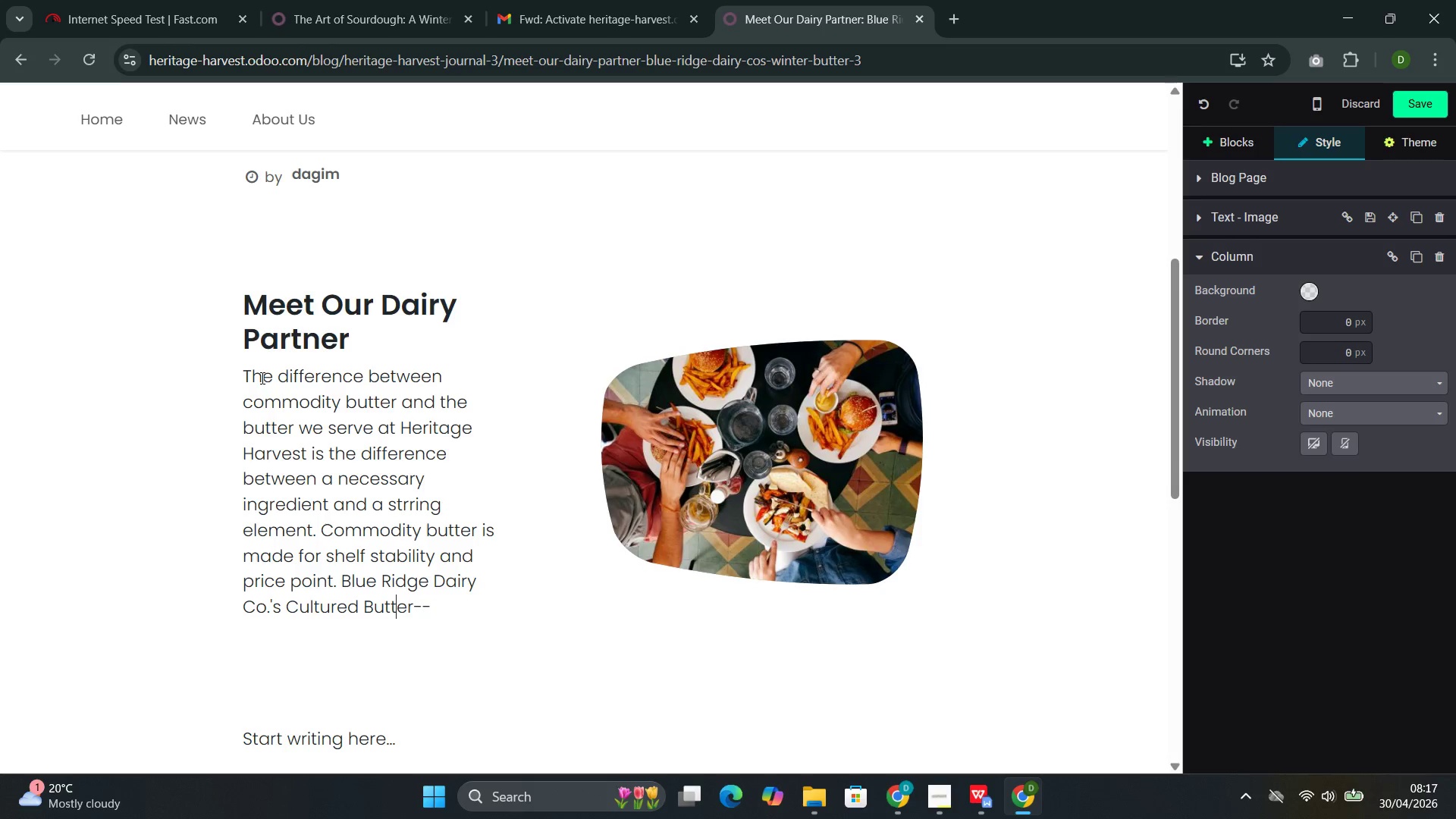 
key(ArrowLeft)
 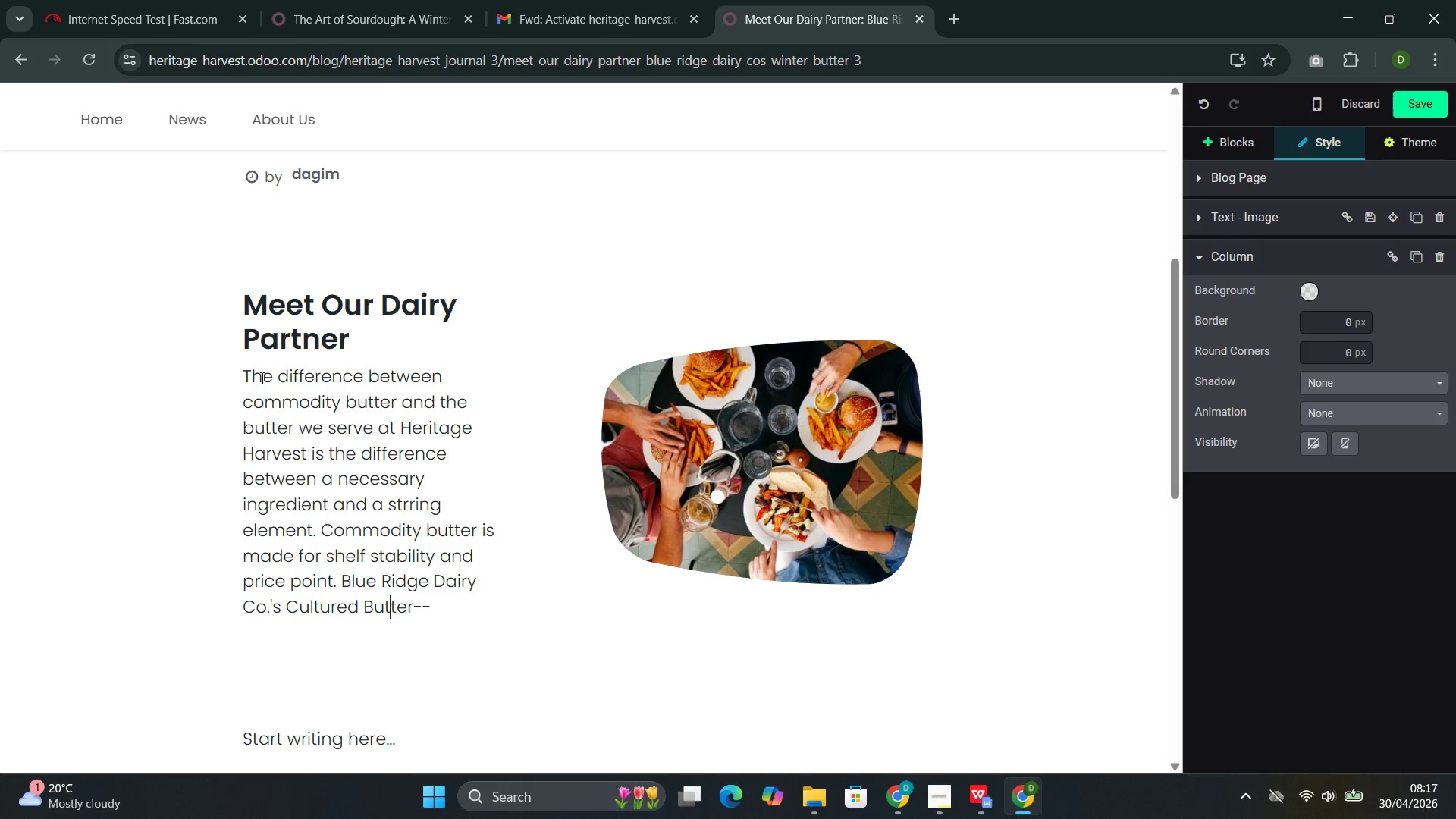 
key(ArrowLeft)
 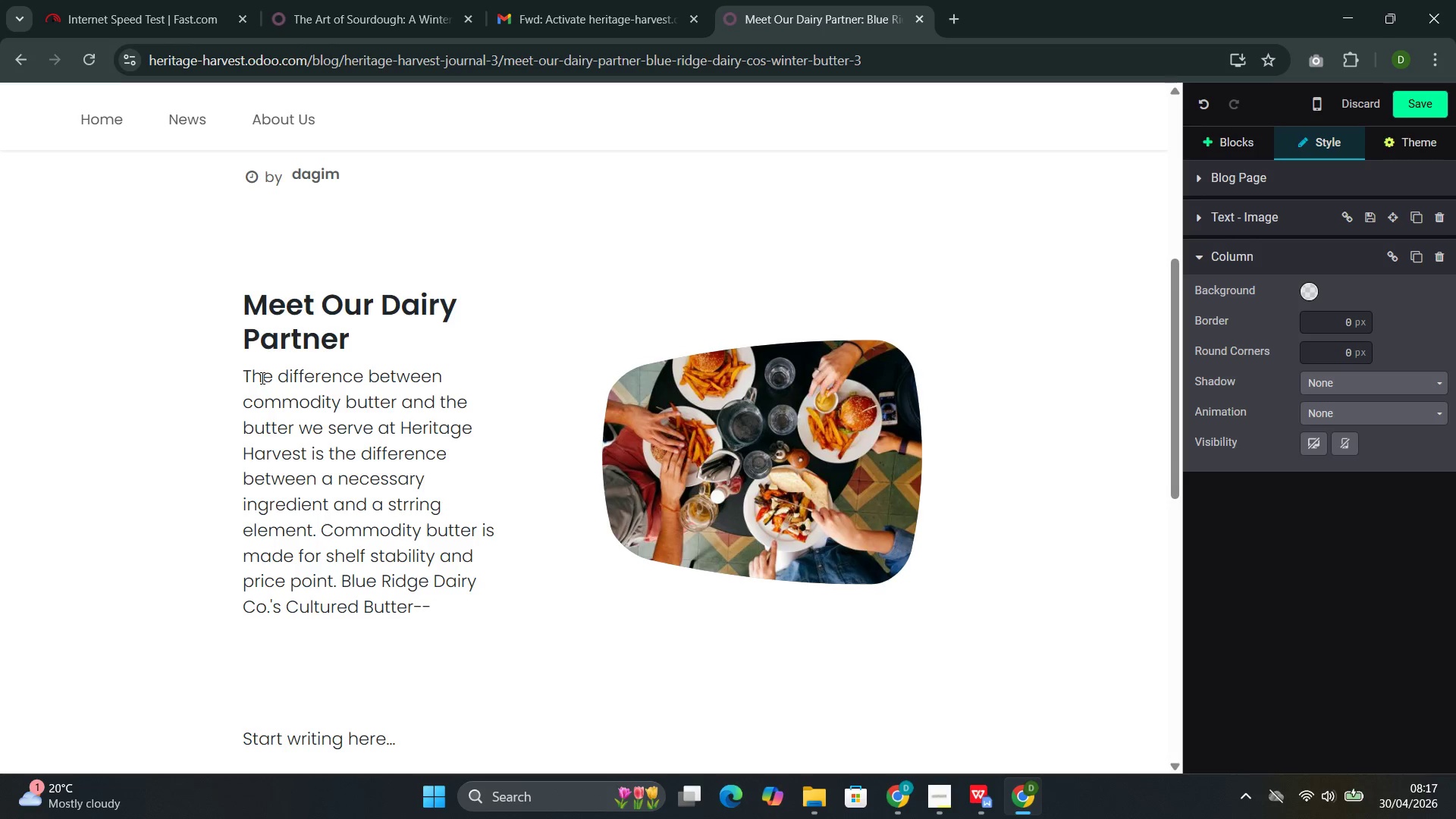 
key(ArrowLeft)
 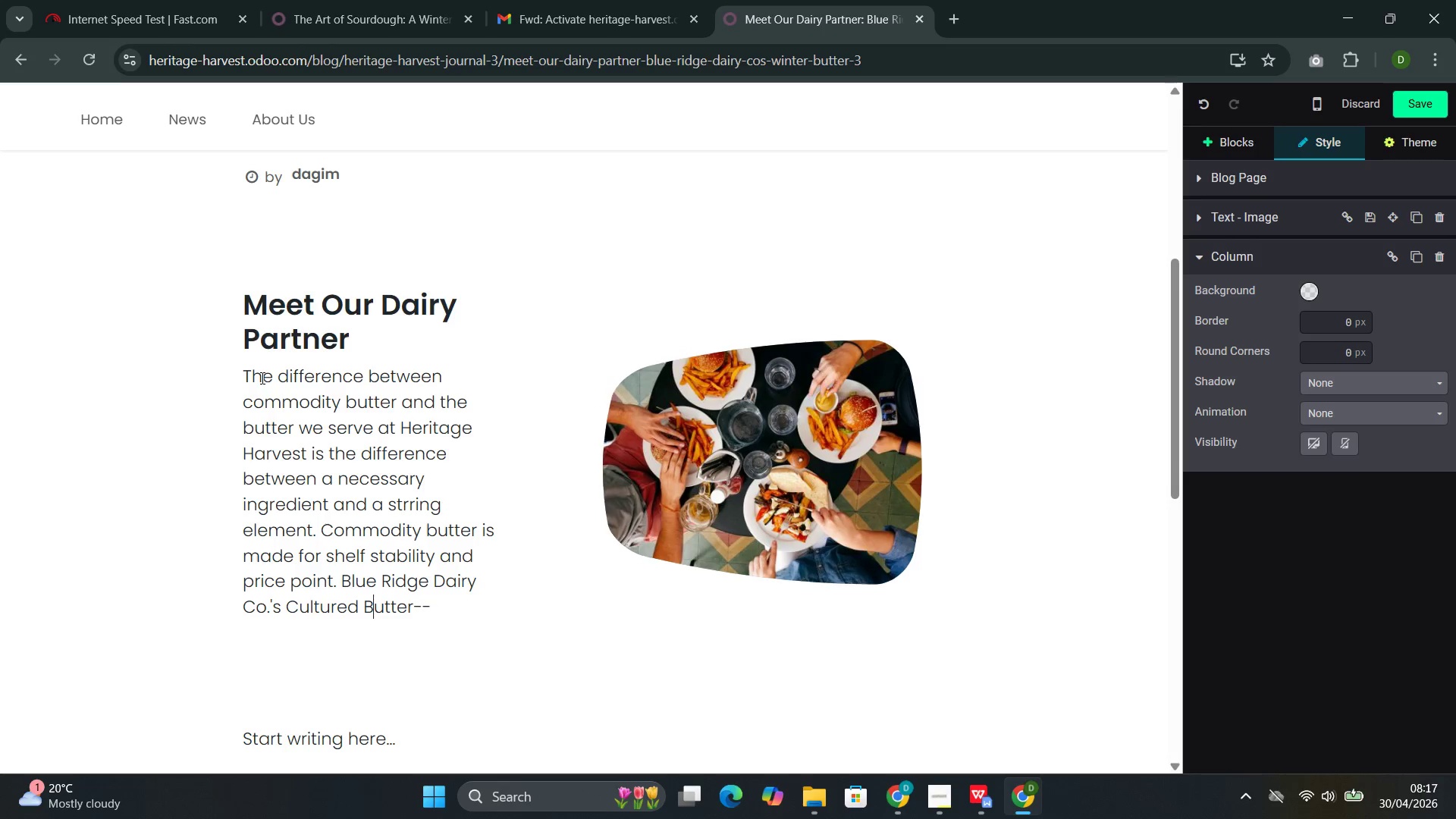 
key(Backspace)
 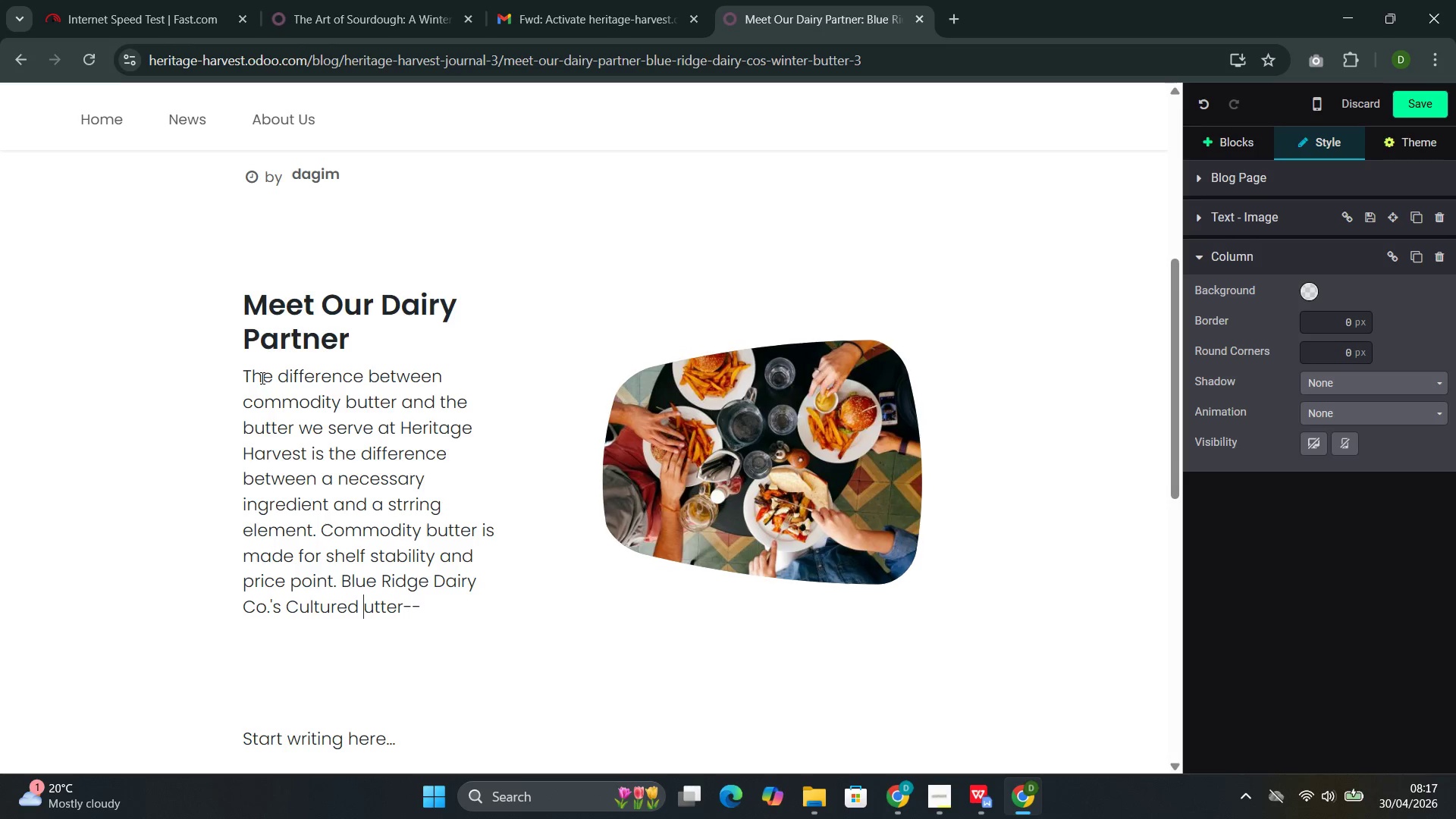 
key(B)
 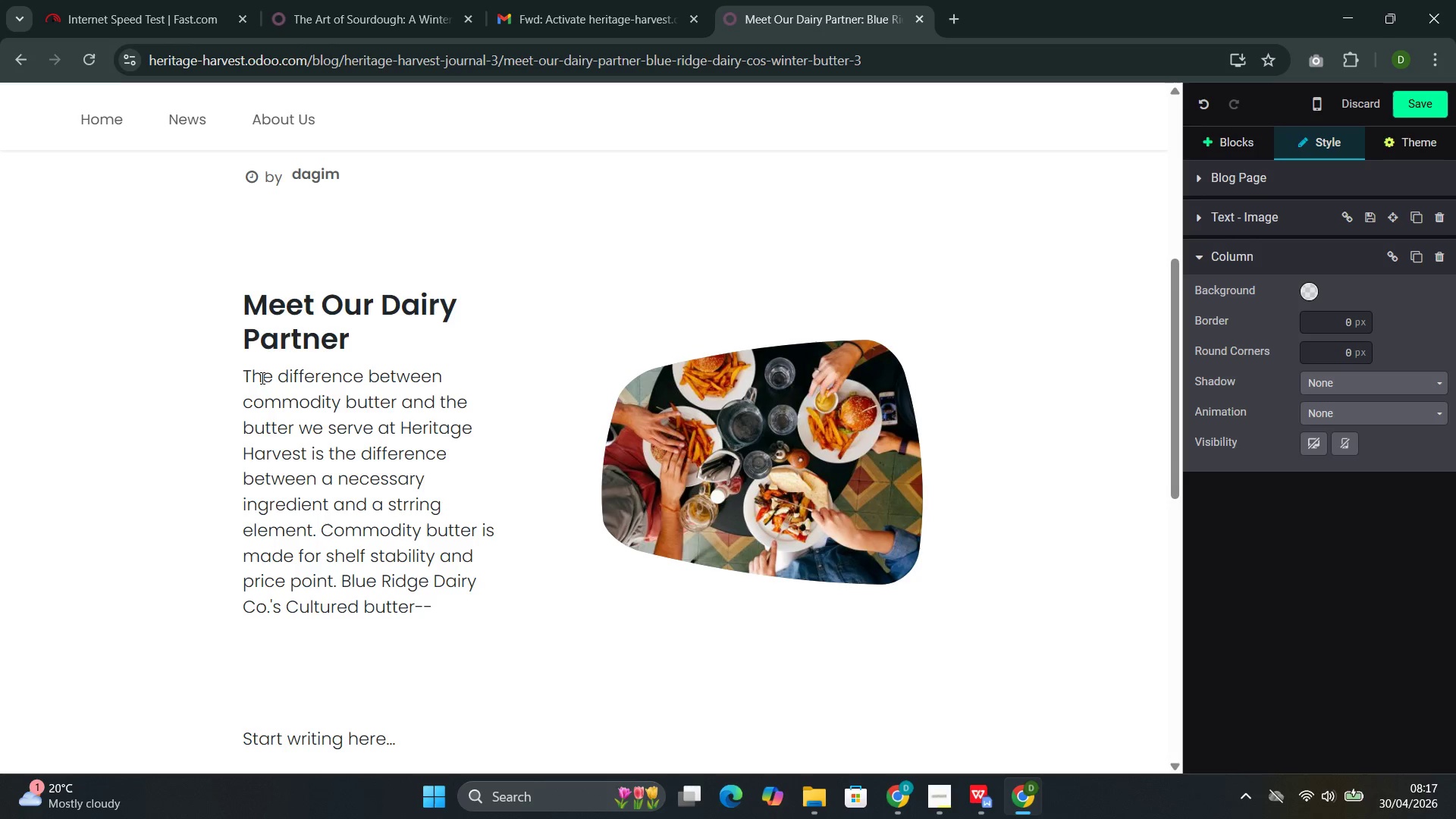 
key(ArrowRight)
 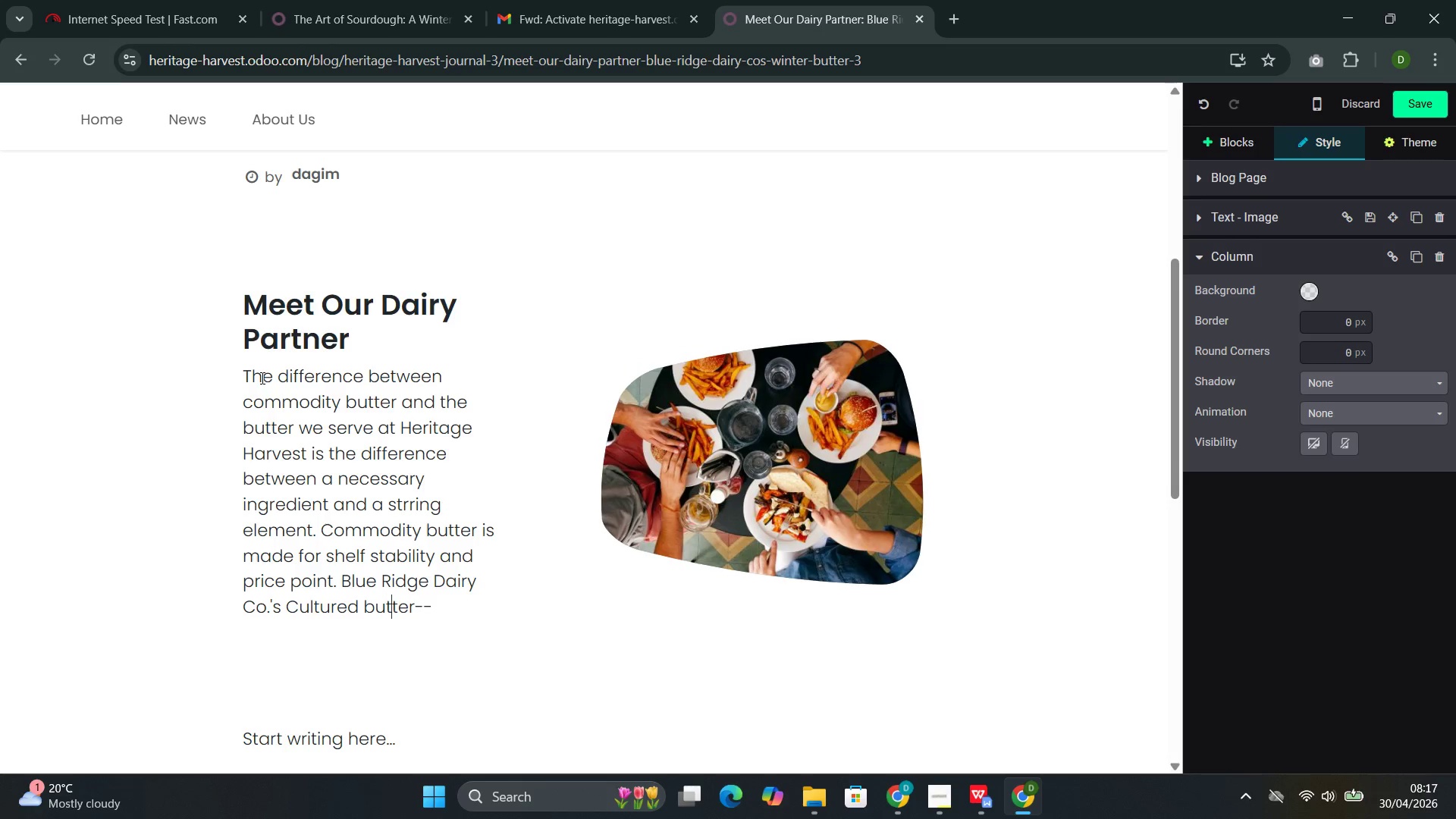 
key(ArrowRight)
 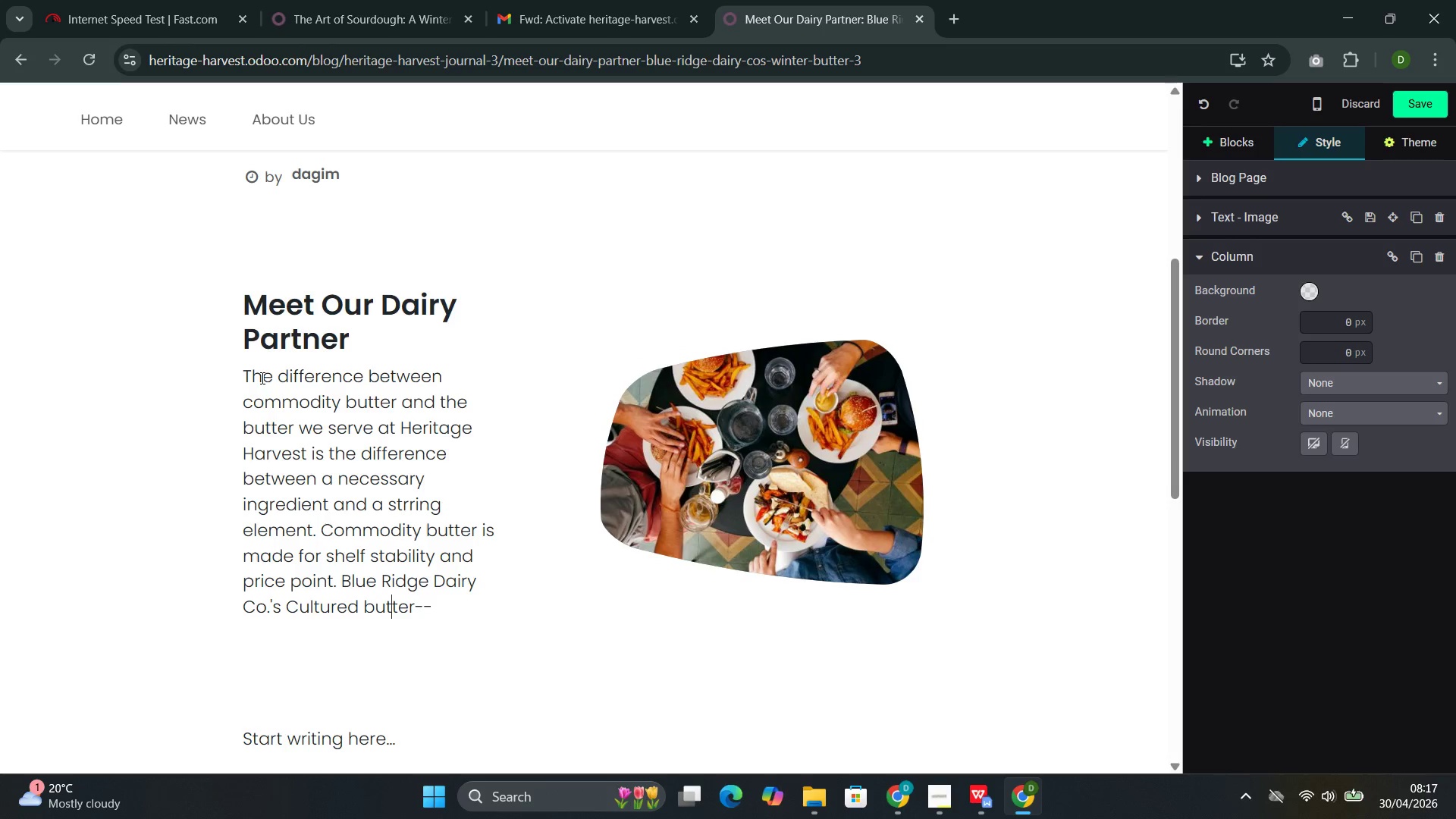 
key(ArrowRight)
 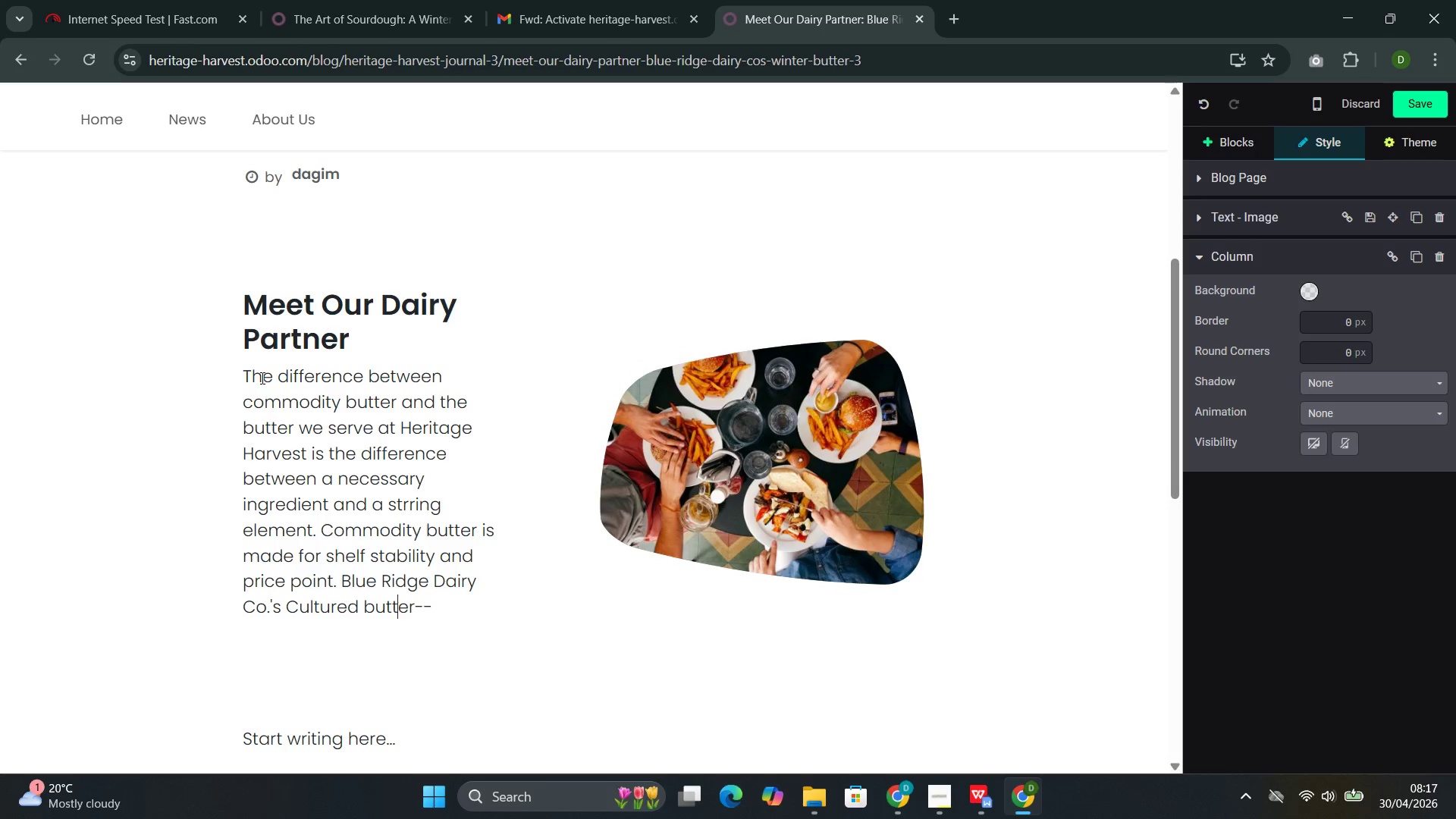 
key(ArrowRight)
 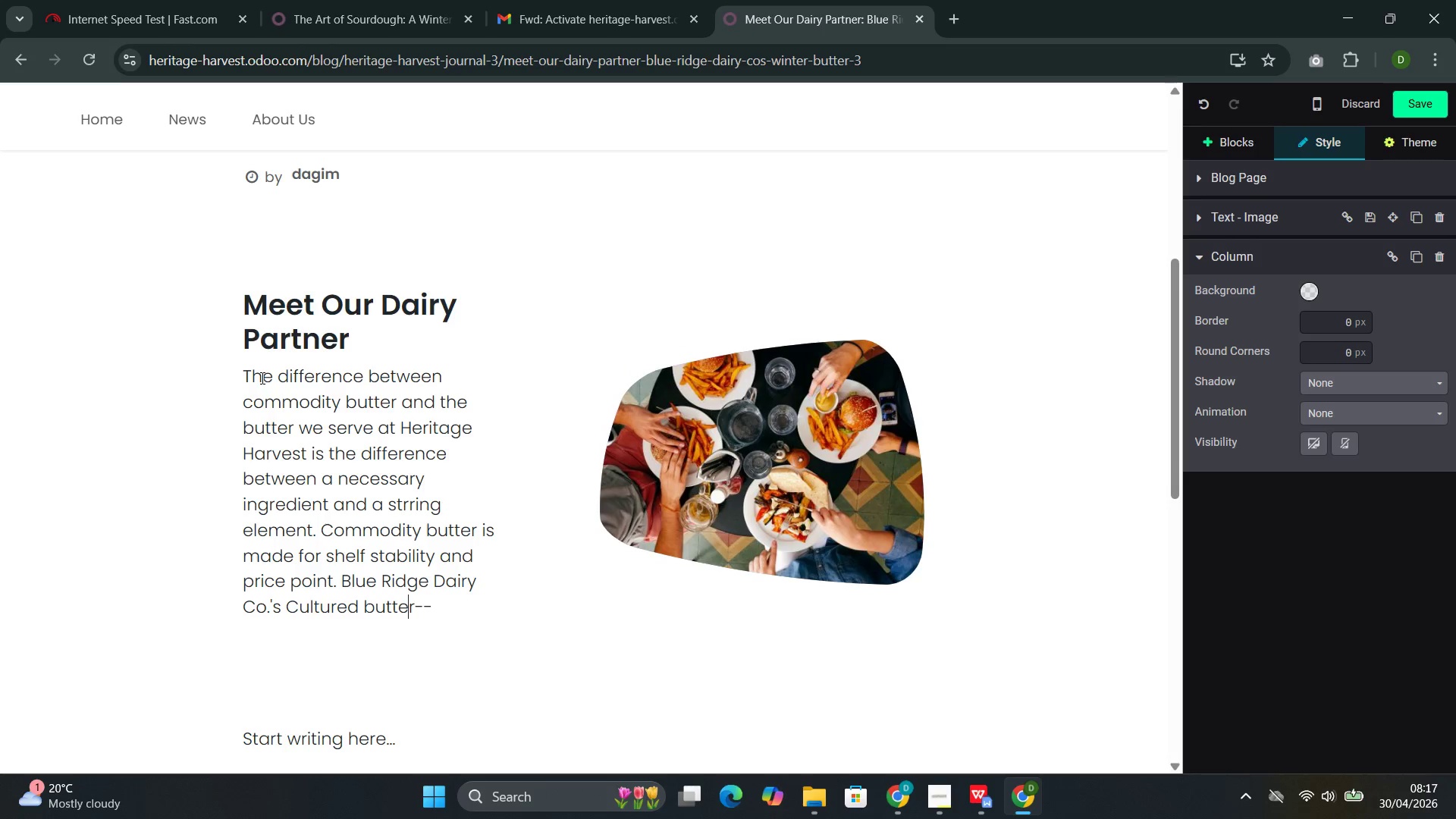 
key(ArrowRight)
 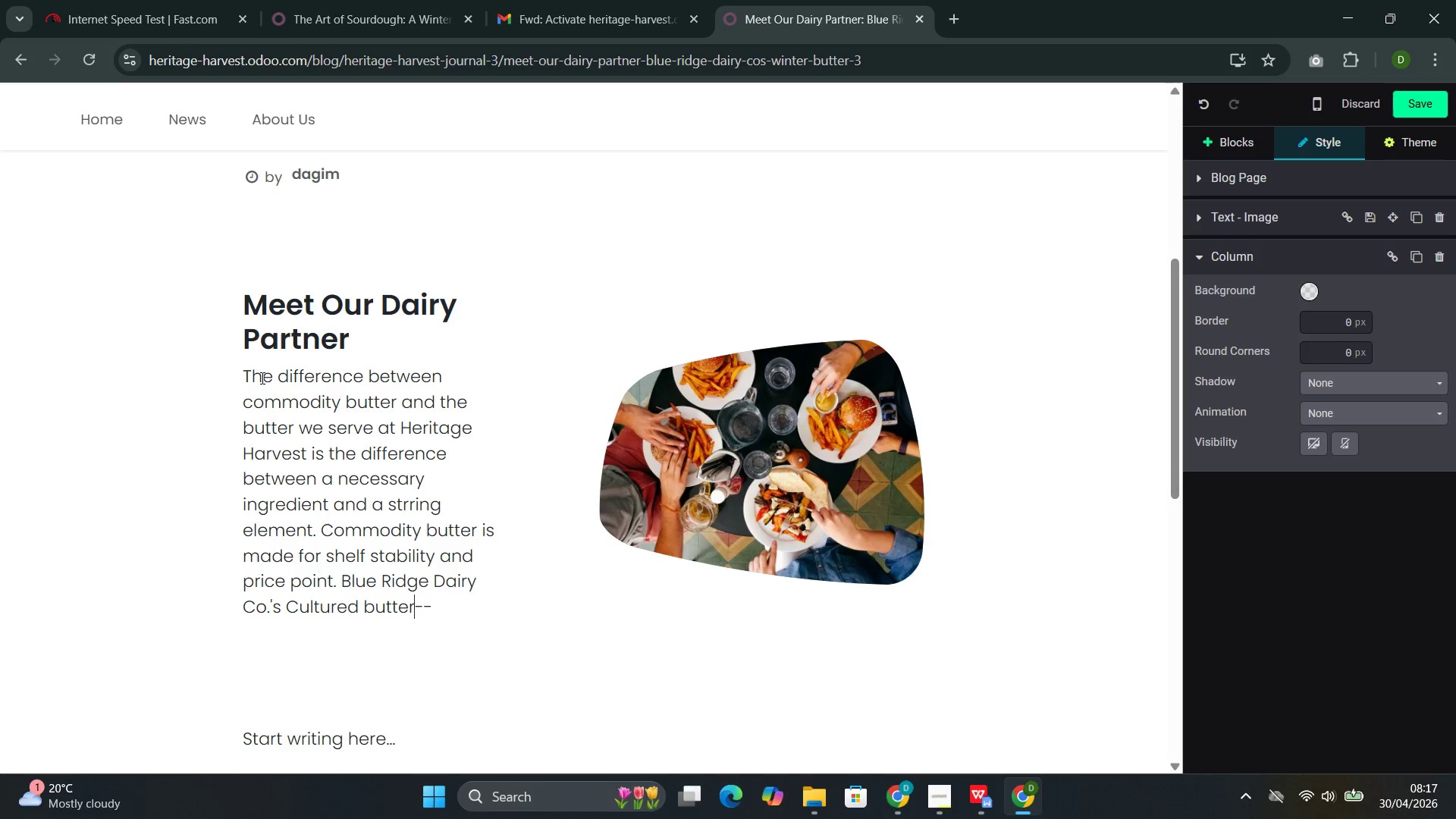 
key(ArrowRight)
 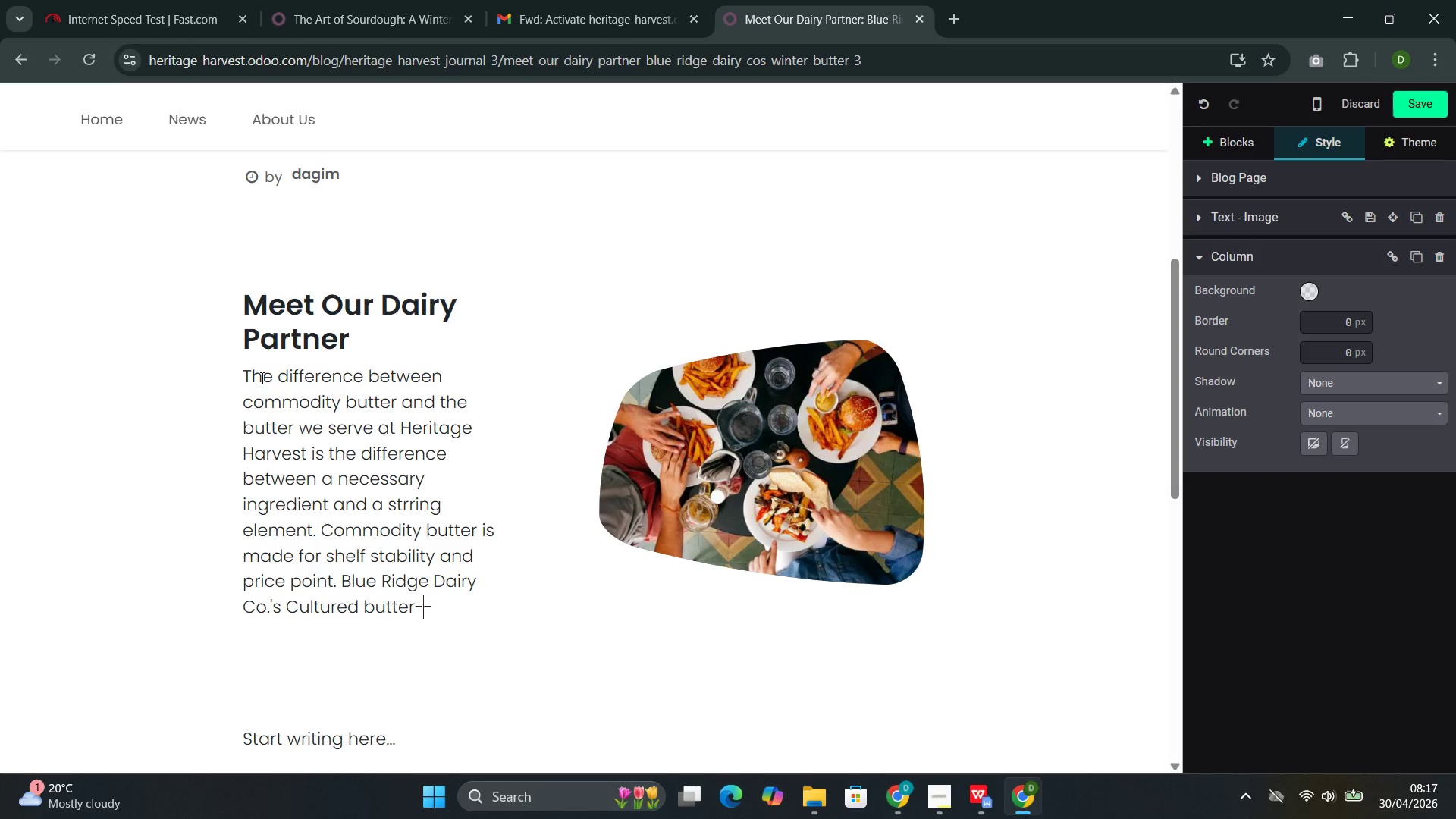 
key(ArrowRight)
 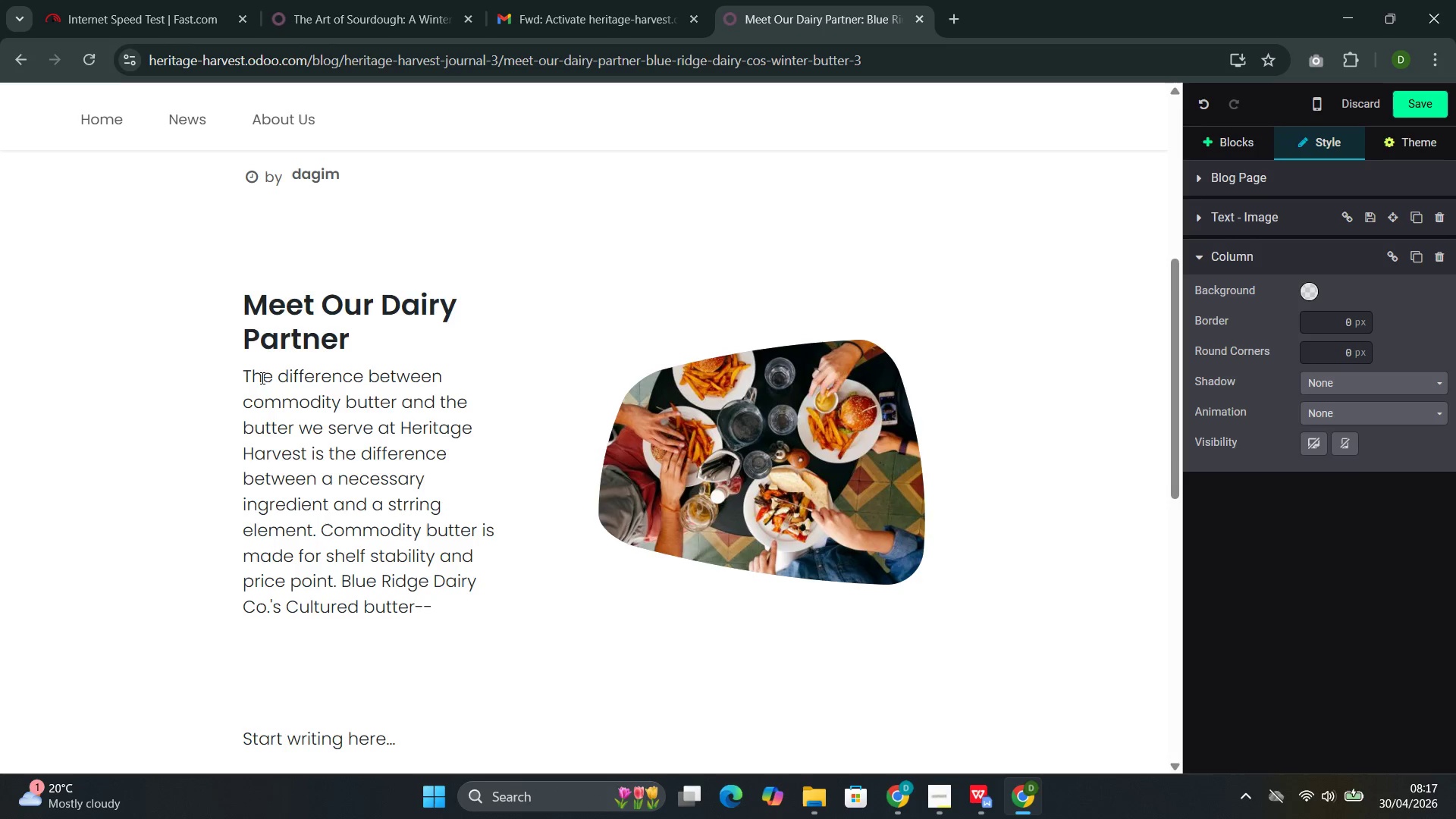 
type(at $12,)
key(Backspace)
type(.50 per pound--is made for flavor )
key(Backspace)
type(.)
 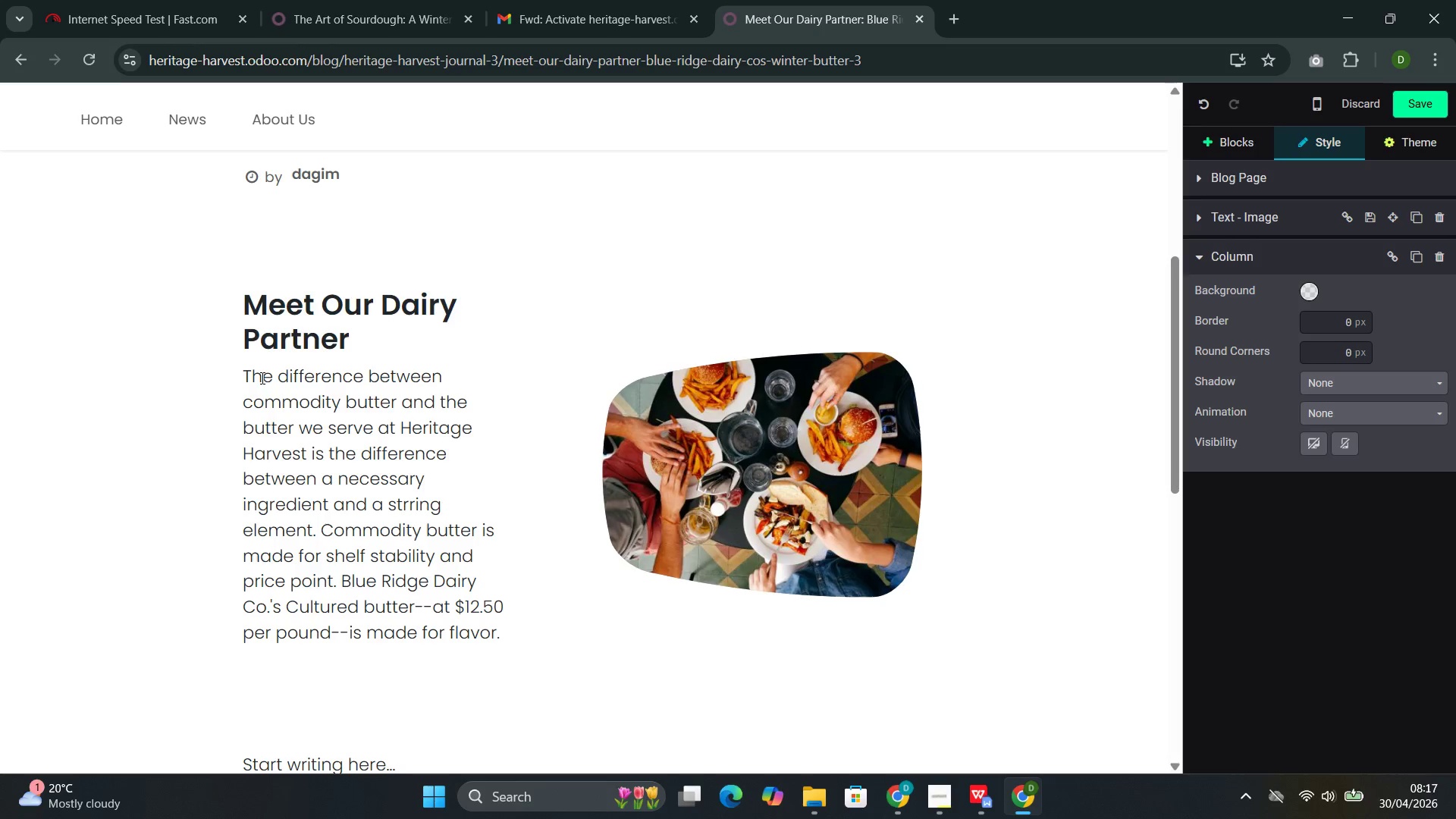 
wait(33.44)
 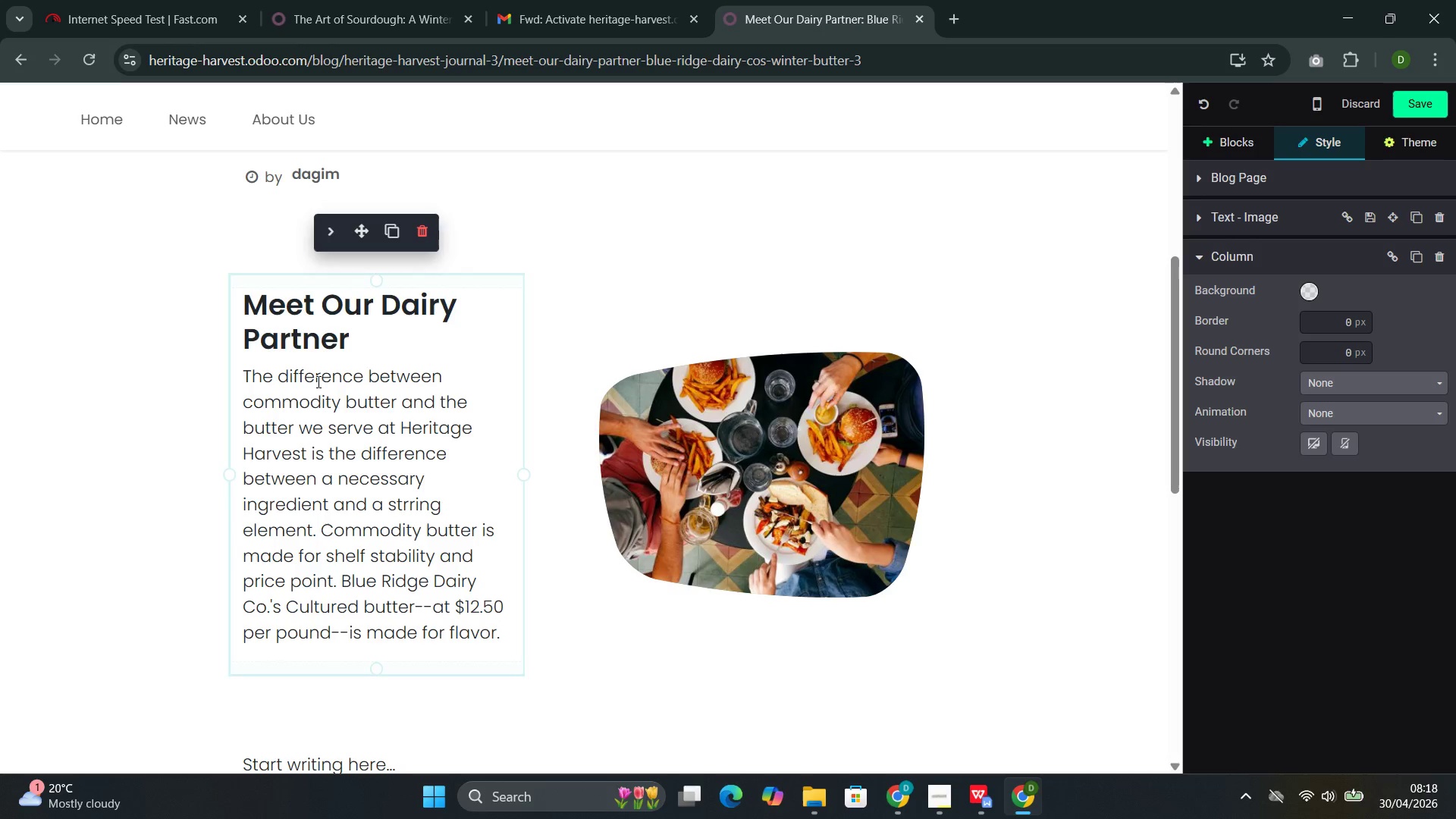 
double_click([342, 631])
 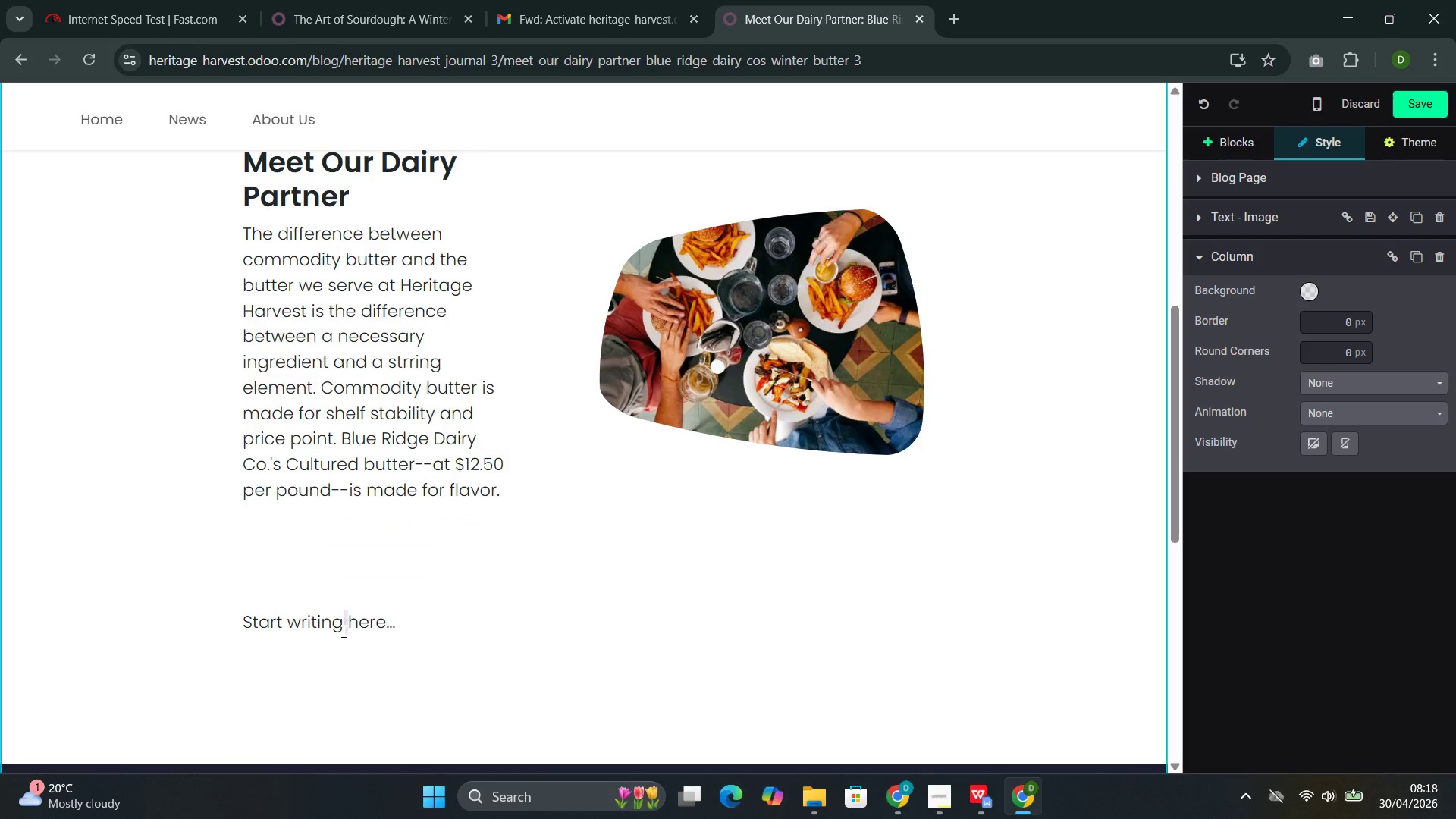 
triple_click([342, 631])
 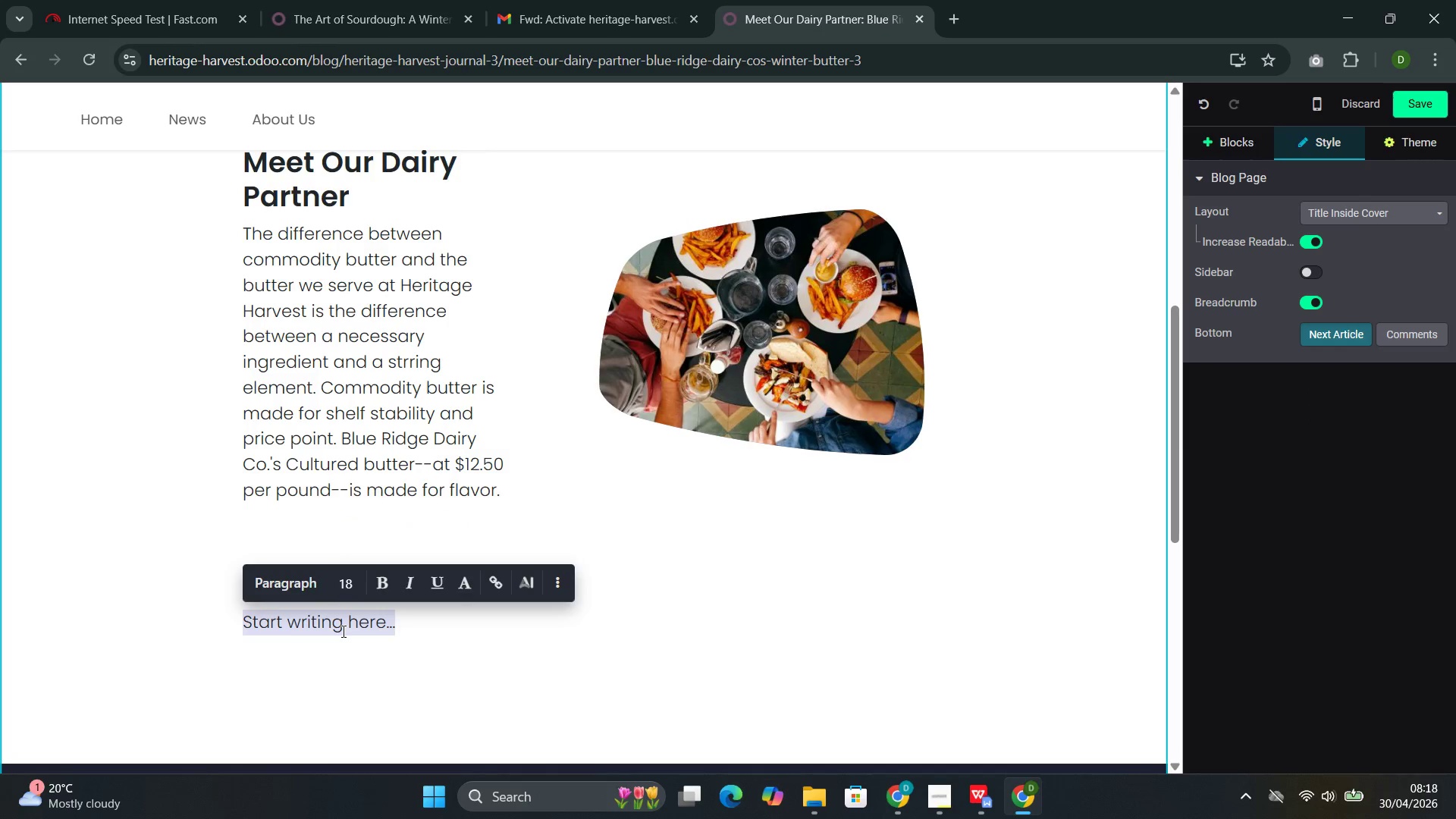 
key(Backspace)
 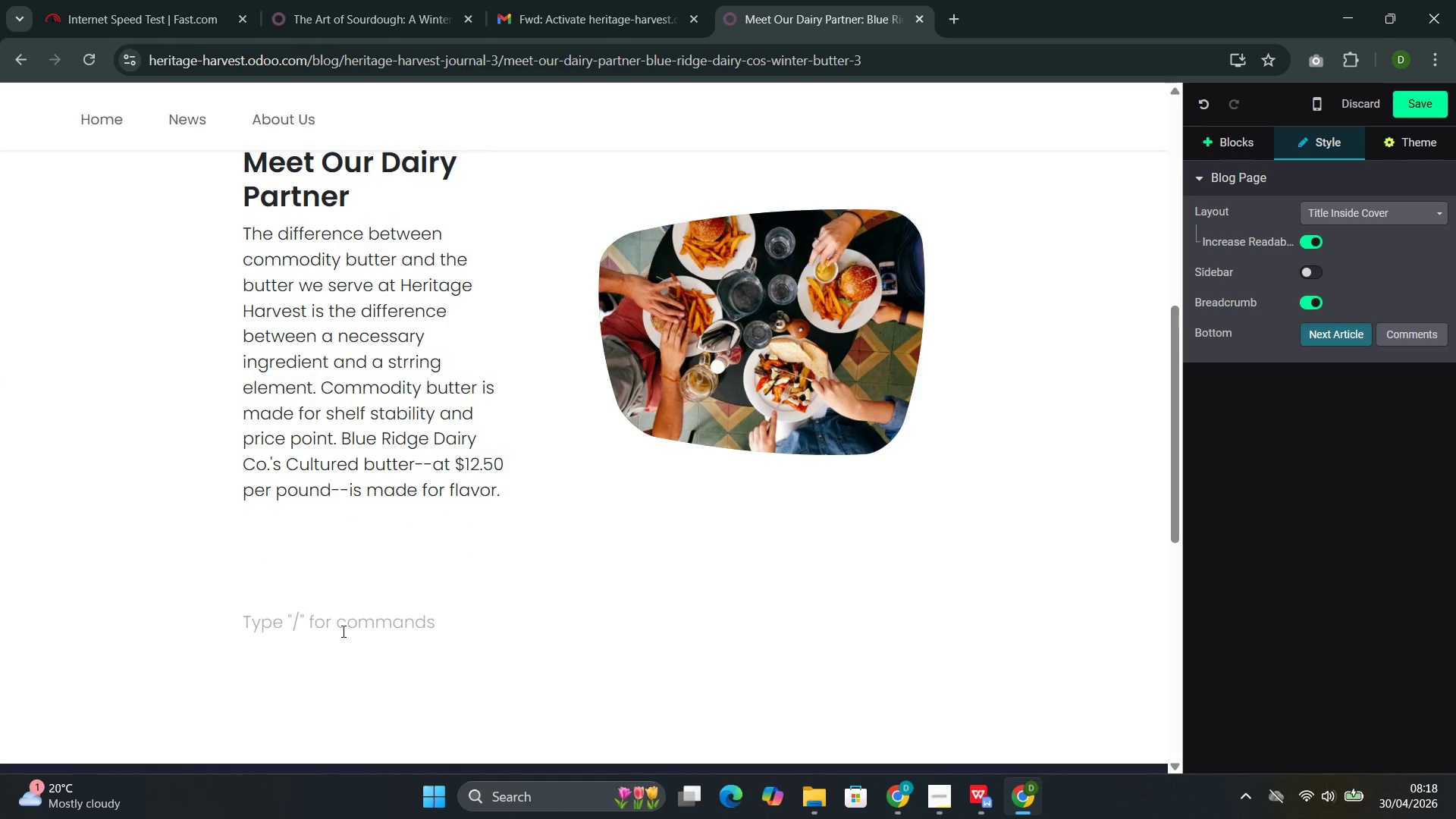 
wait(6.52)
 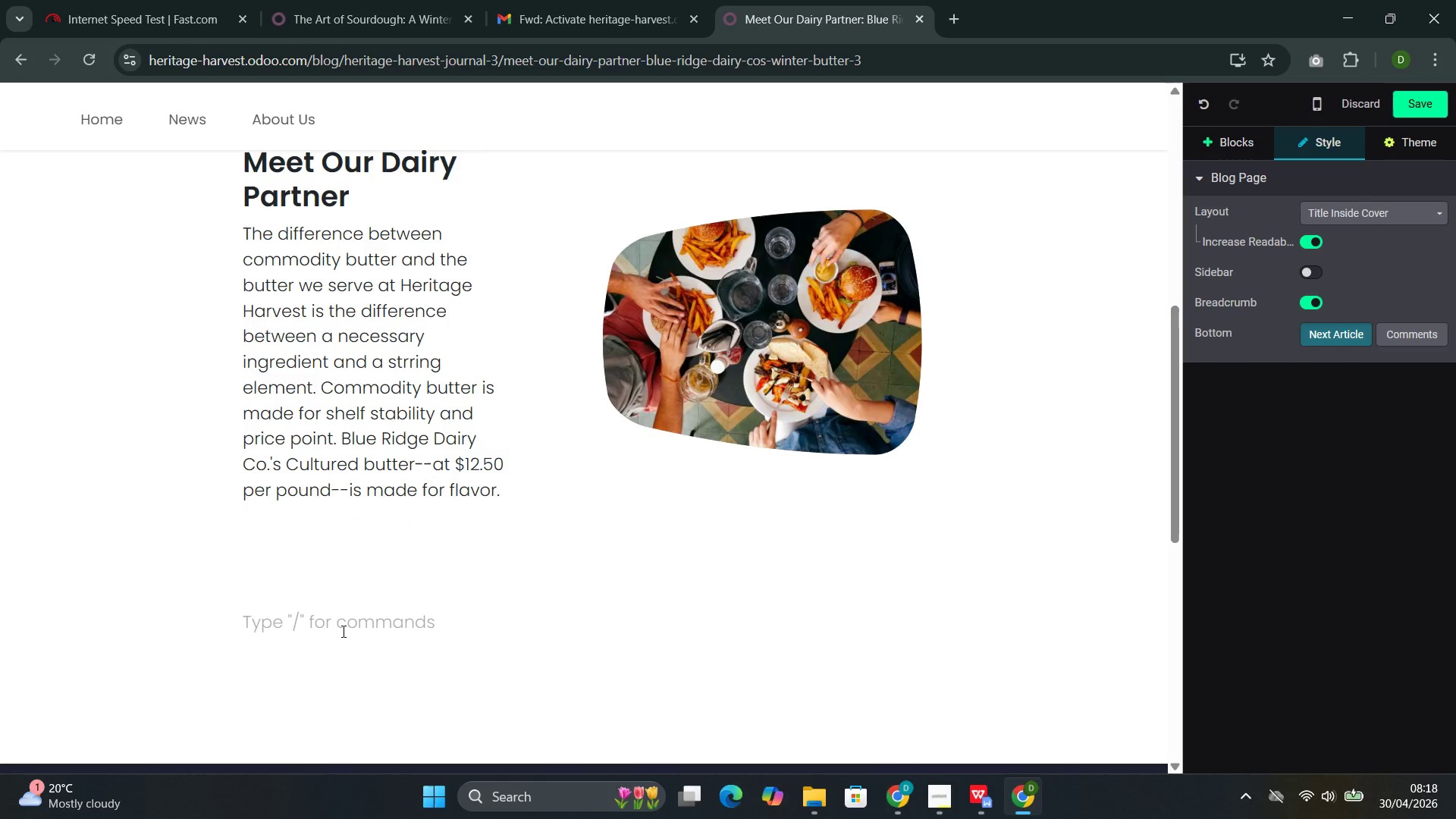 
left_click([586, 366])
 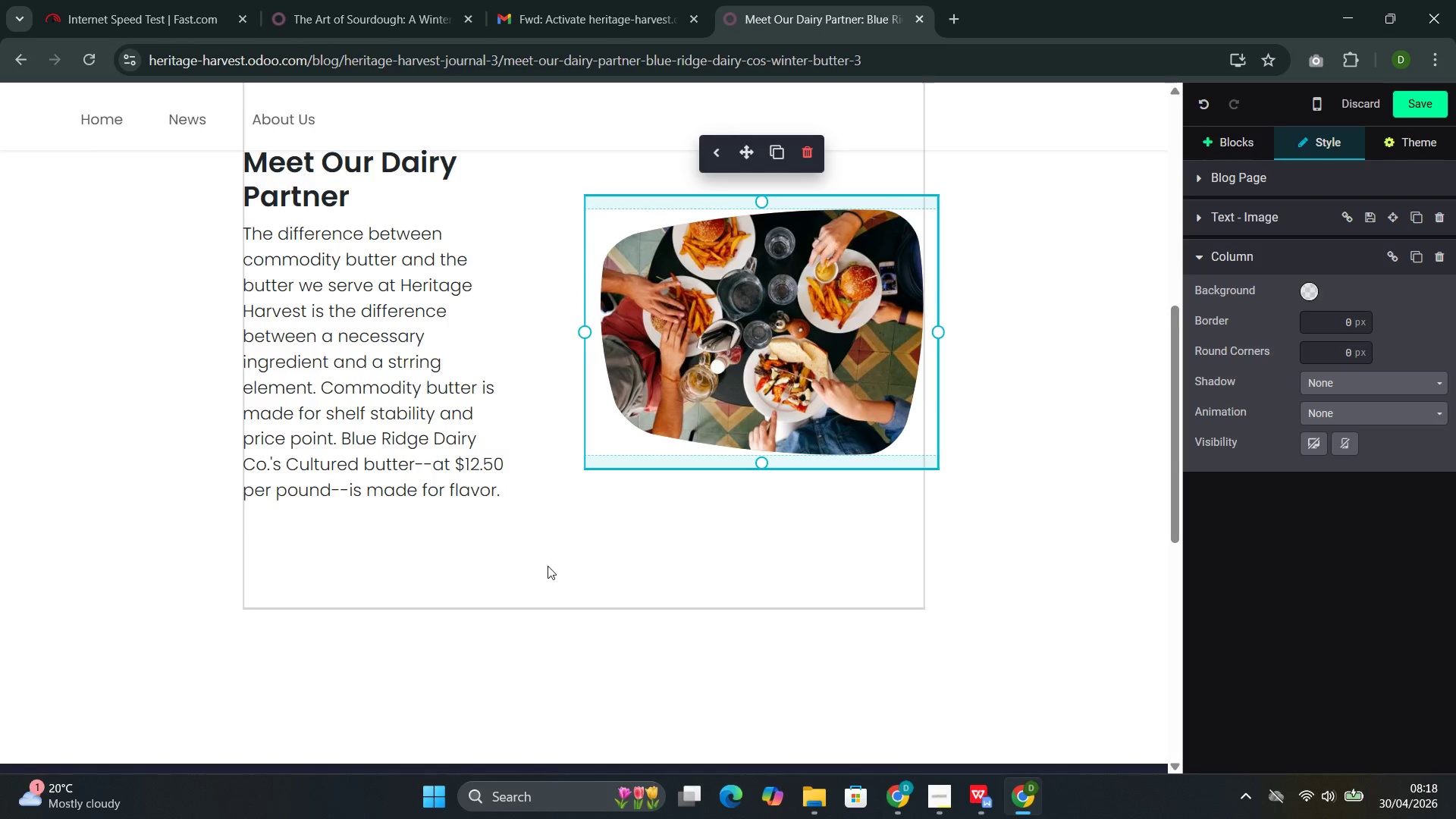 
left_click([547, 576])
 